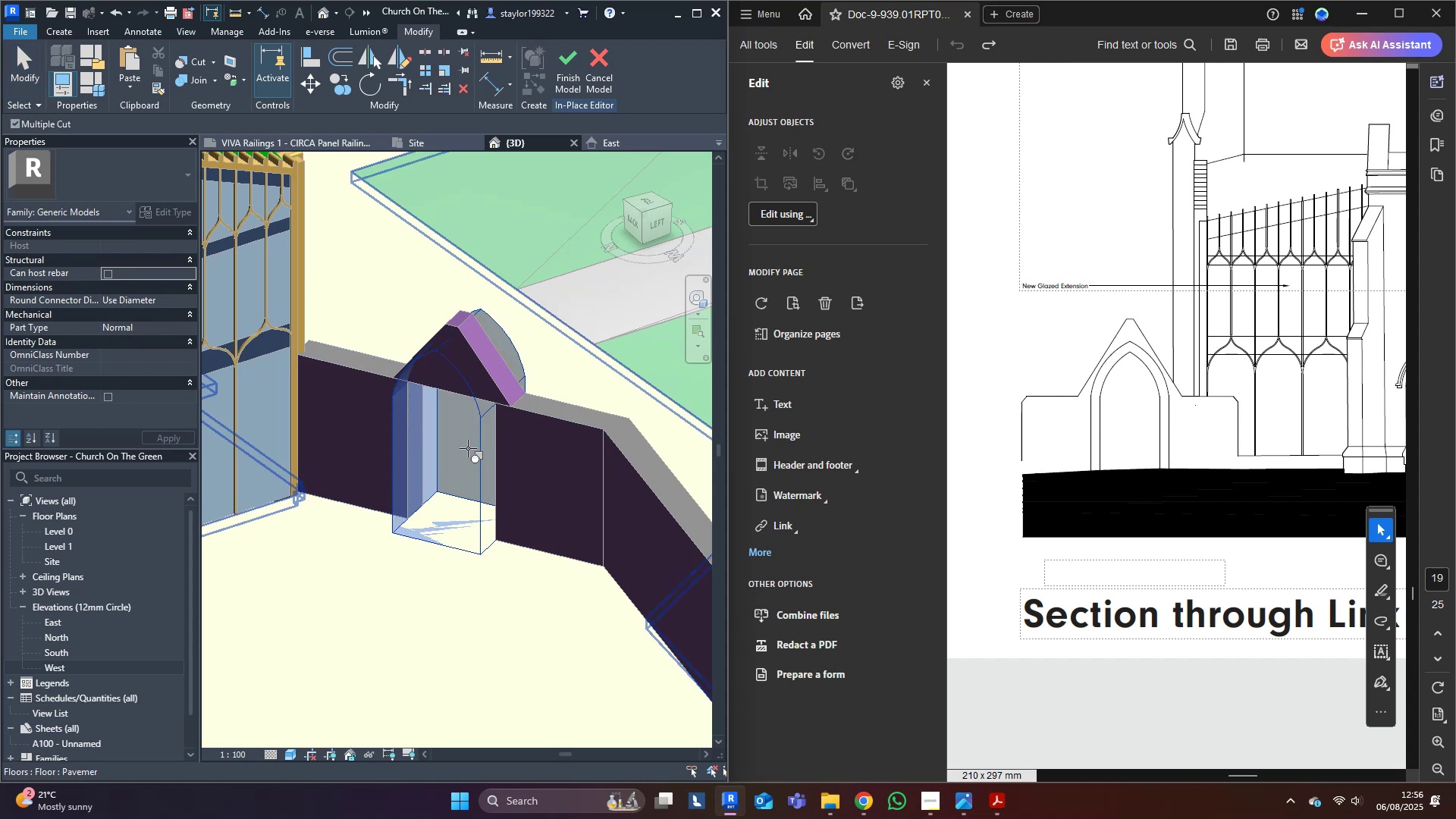 
hold_key(key=ShiftLeft, duration=0.37)
 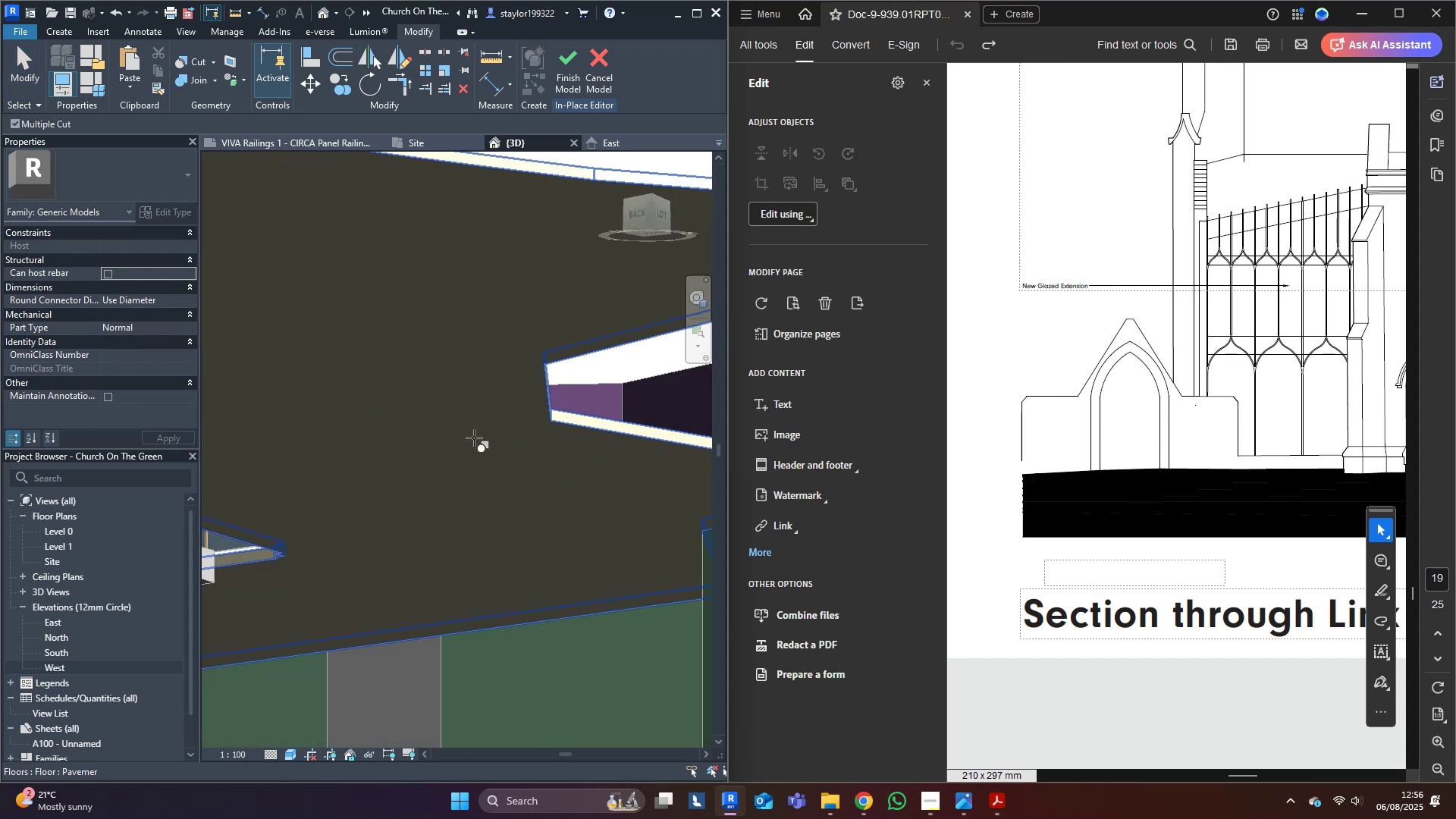 
hold_key(key=ShiftLeft, duration=0.31)
 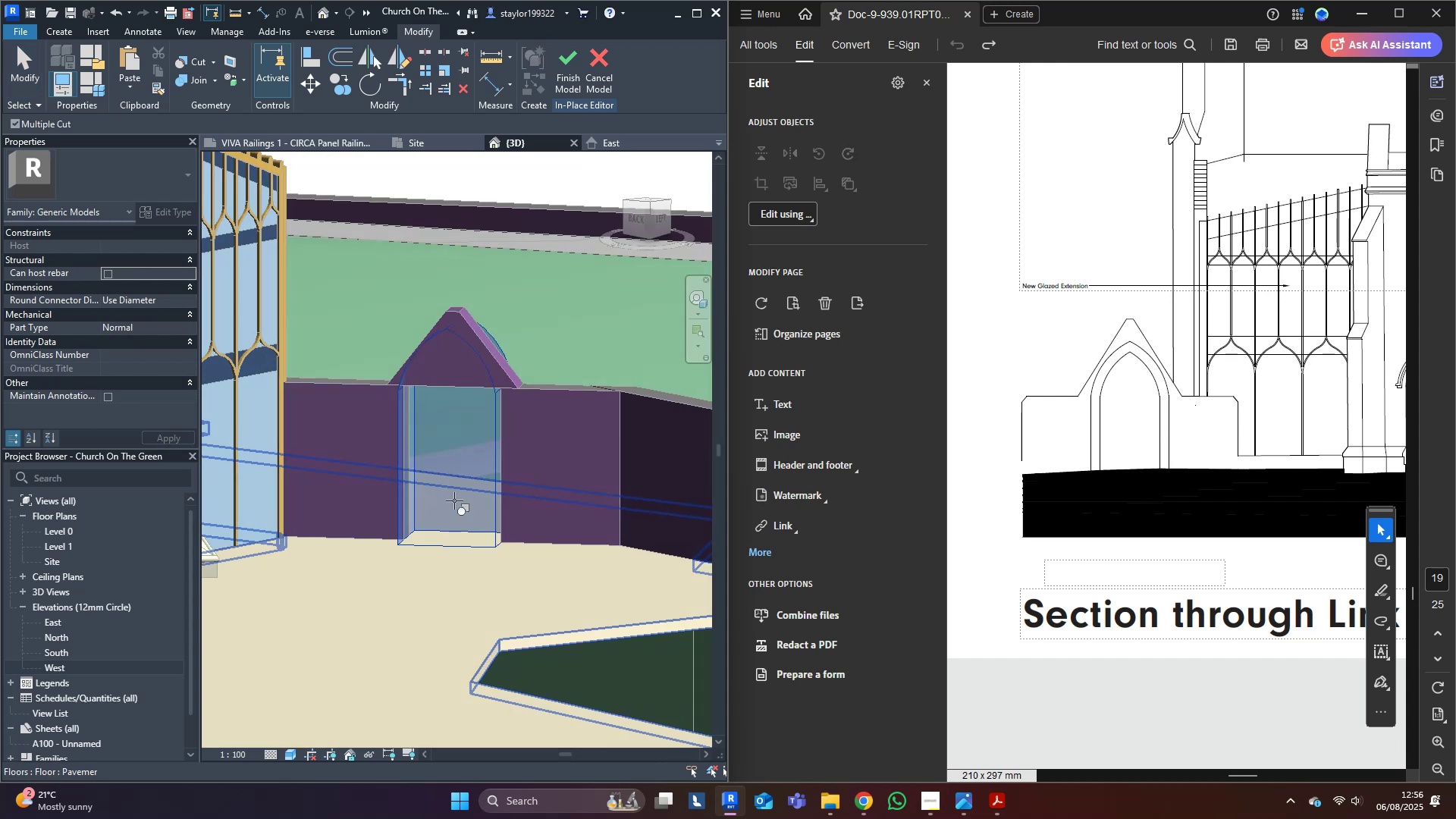 
key(Shift+Escape)
 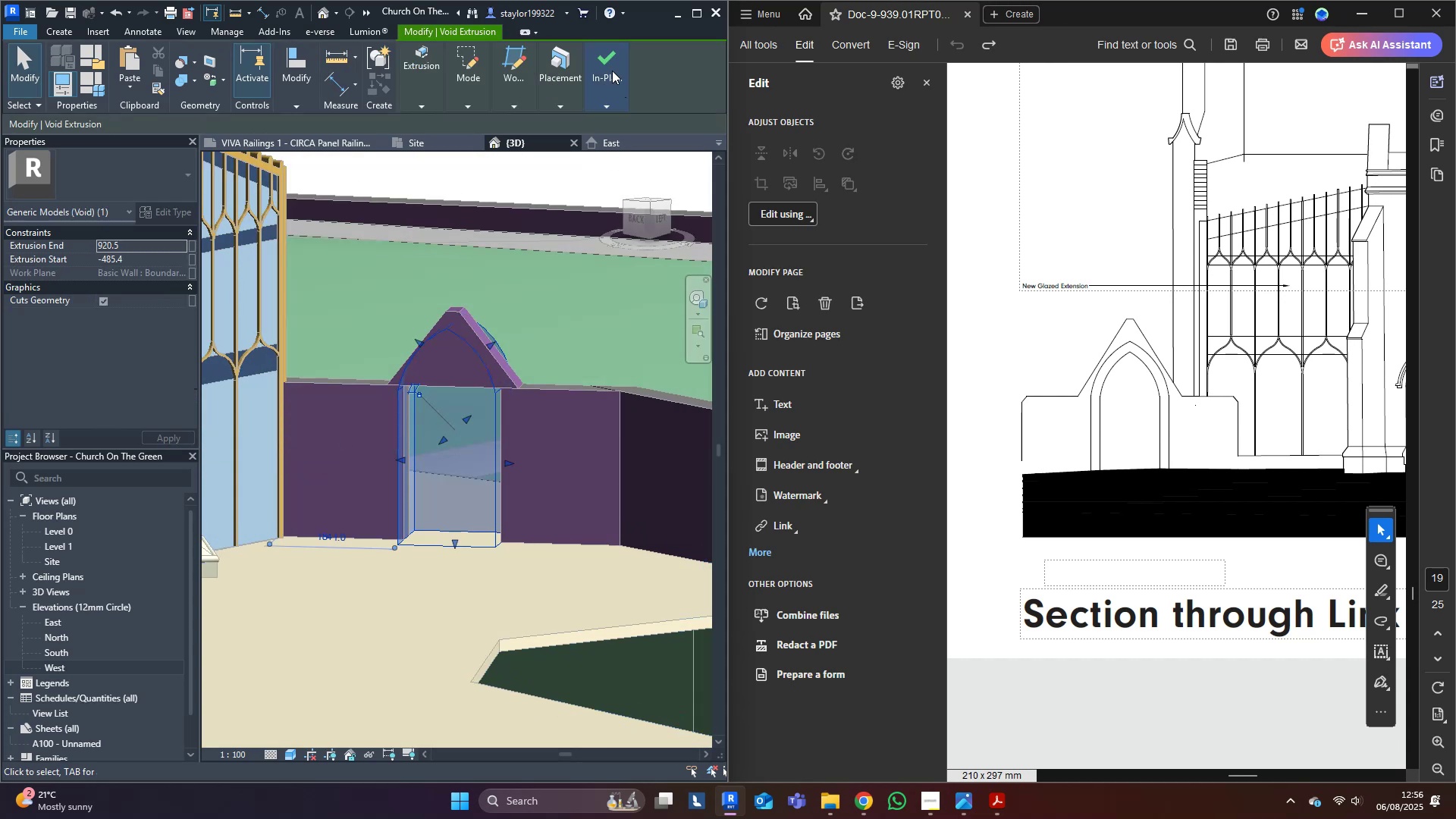 
left_click([466, 61])
 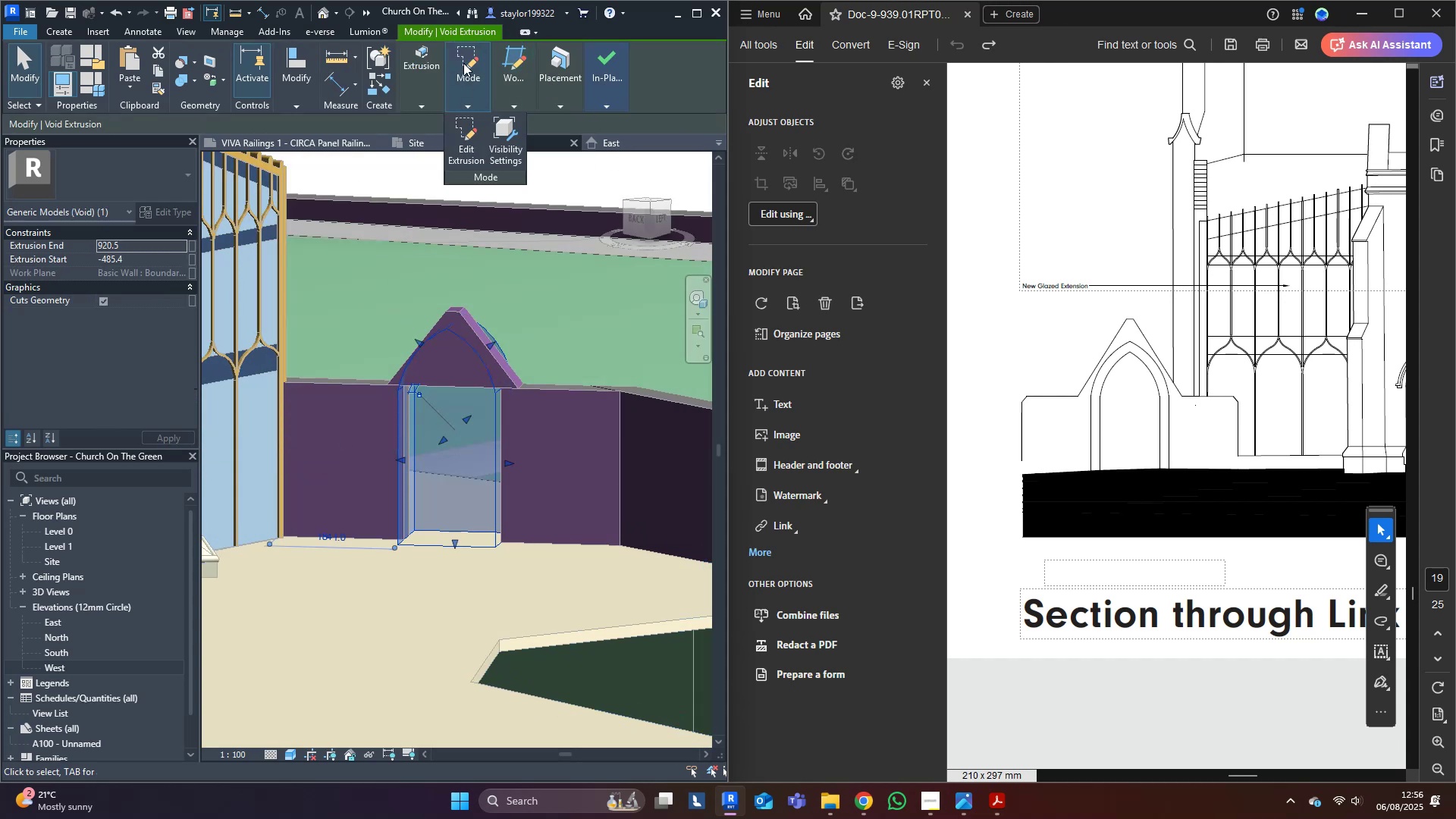 
double_click([305, 337])
 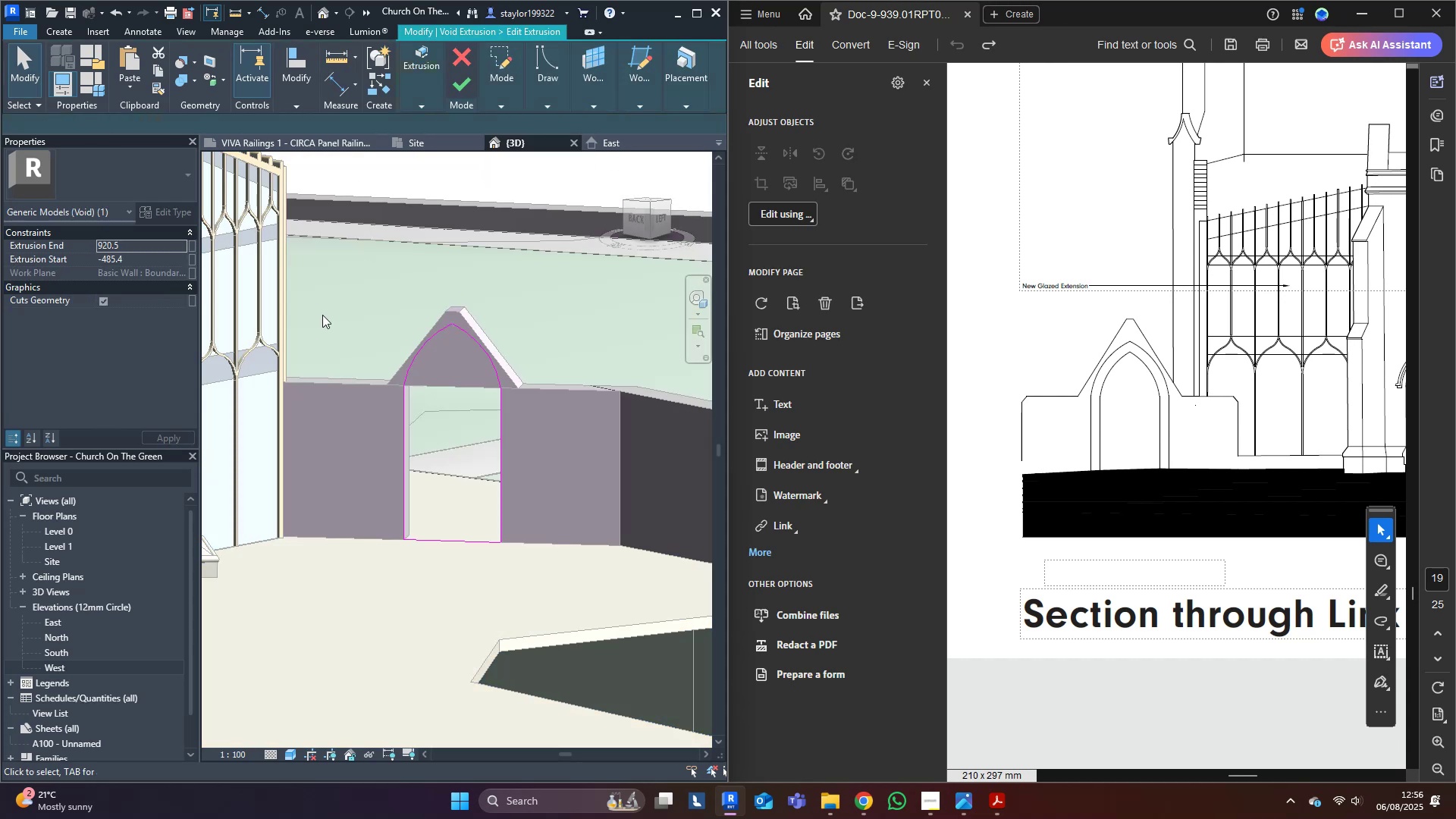 
left_click_drag(start_coordinate=[338, 303], to_coordinate=[573, 415])
 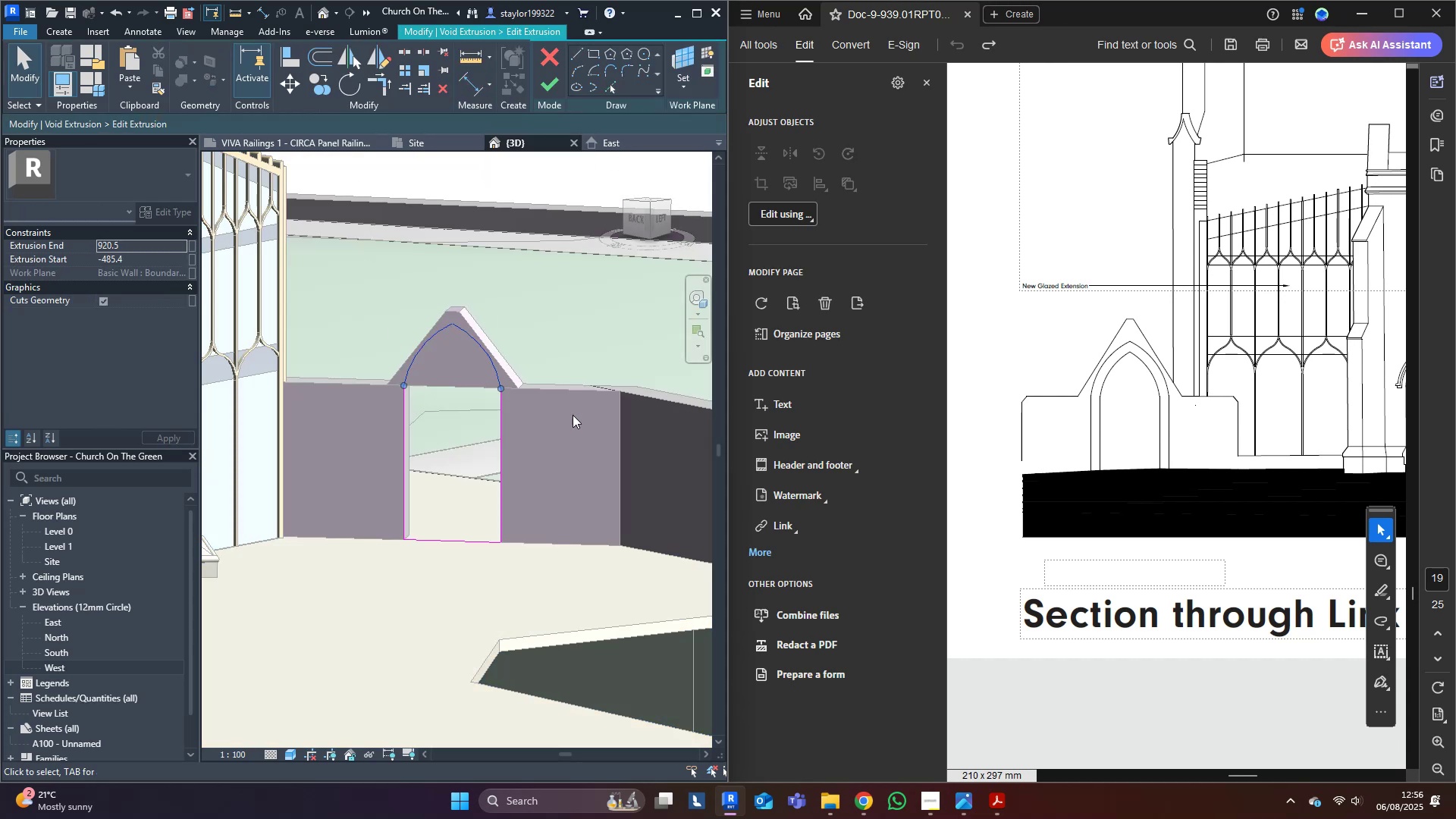 
key(Control+C)
 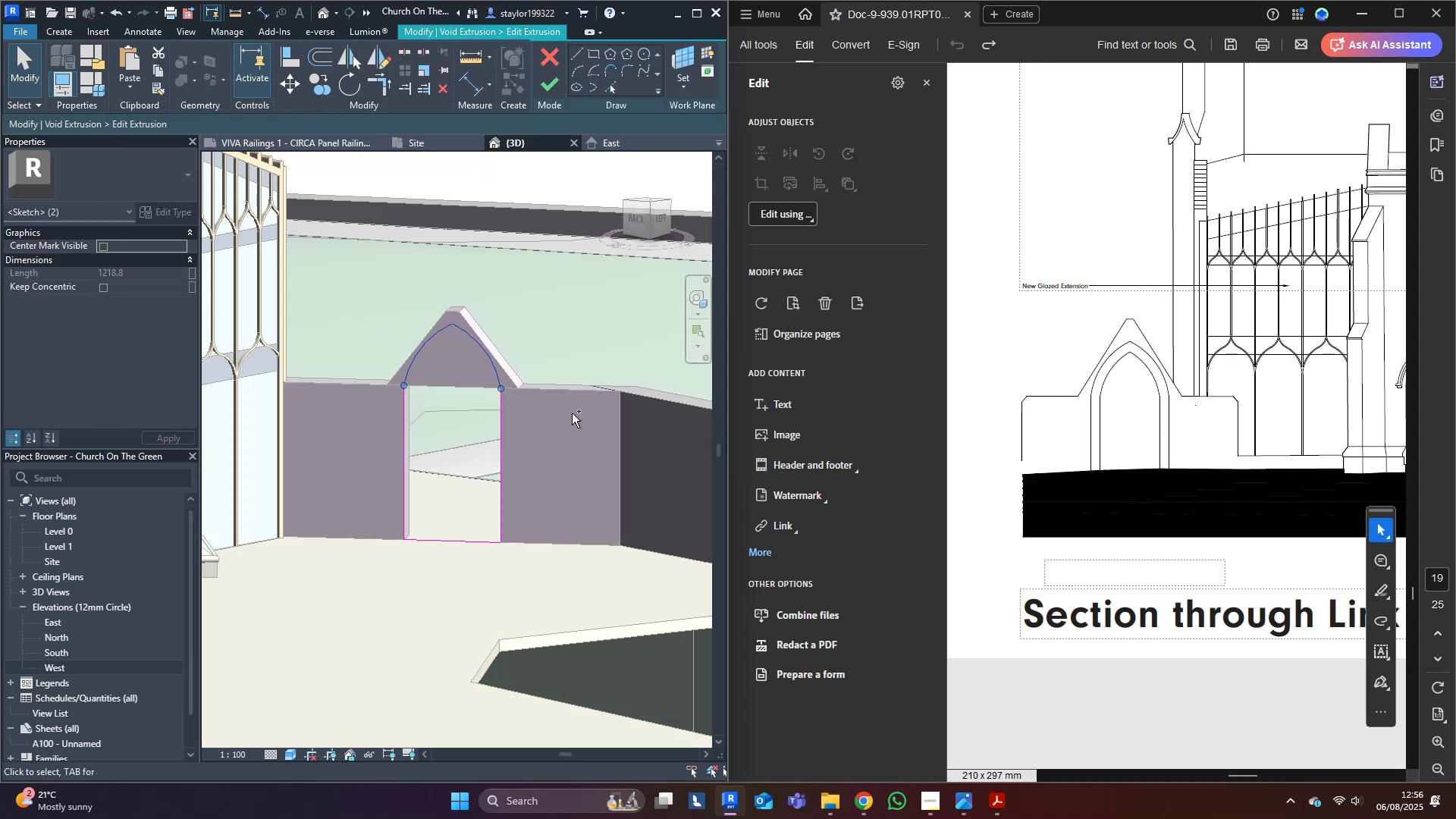 
key(Control+C)
 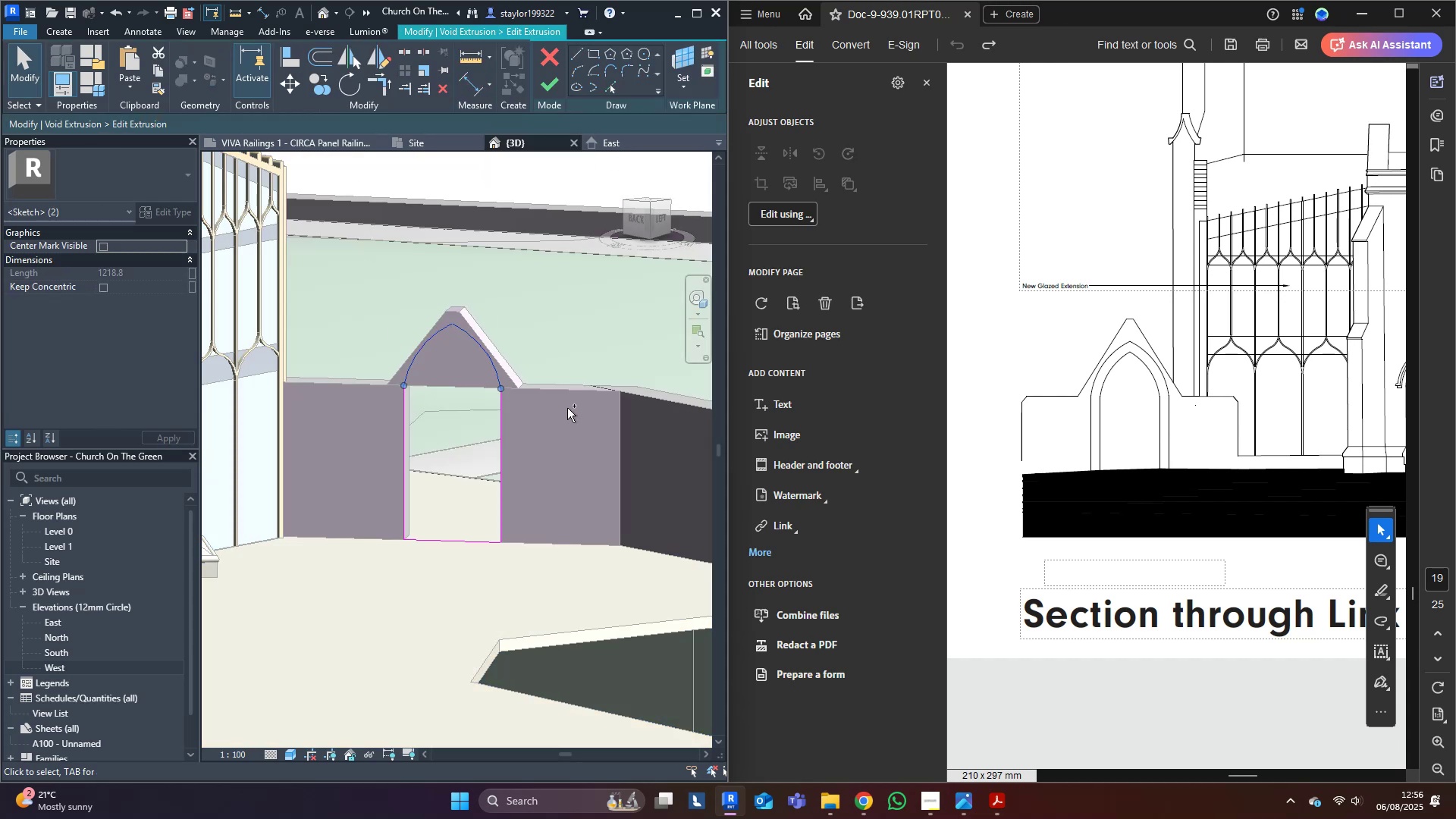 
key(Control+C)
 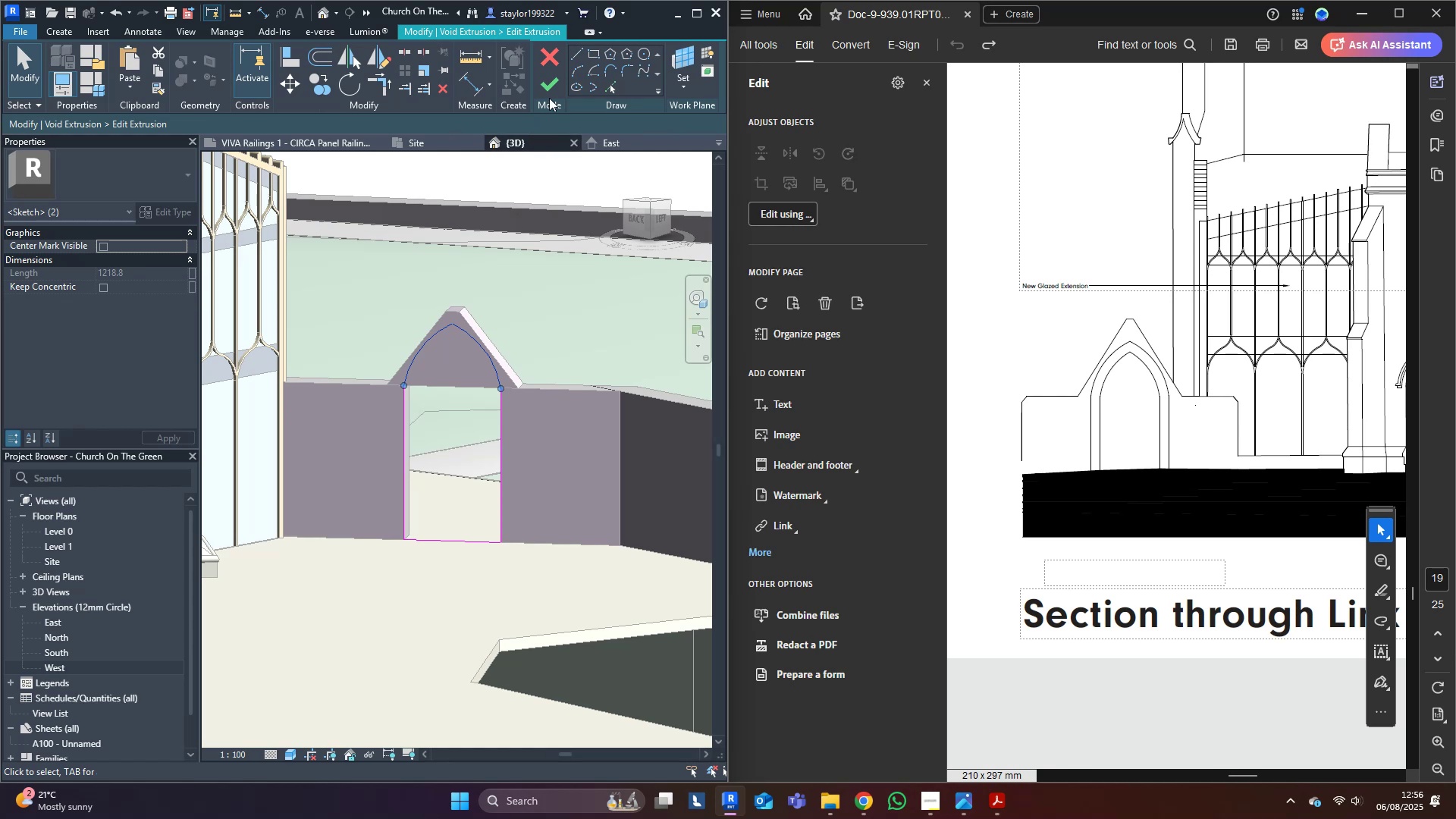 
left_click([549, 84])
 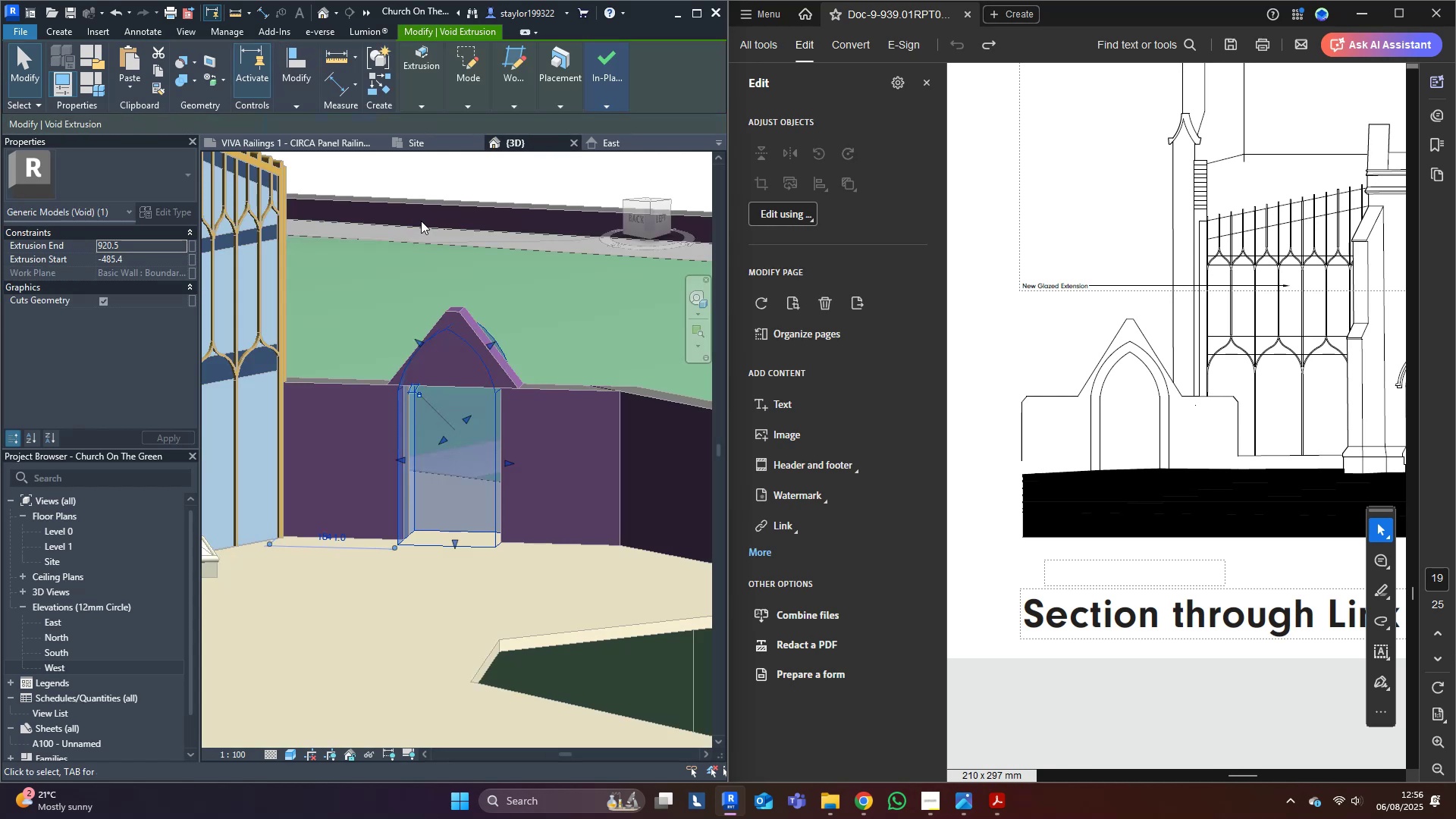 
left_click([491, 235])
 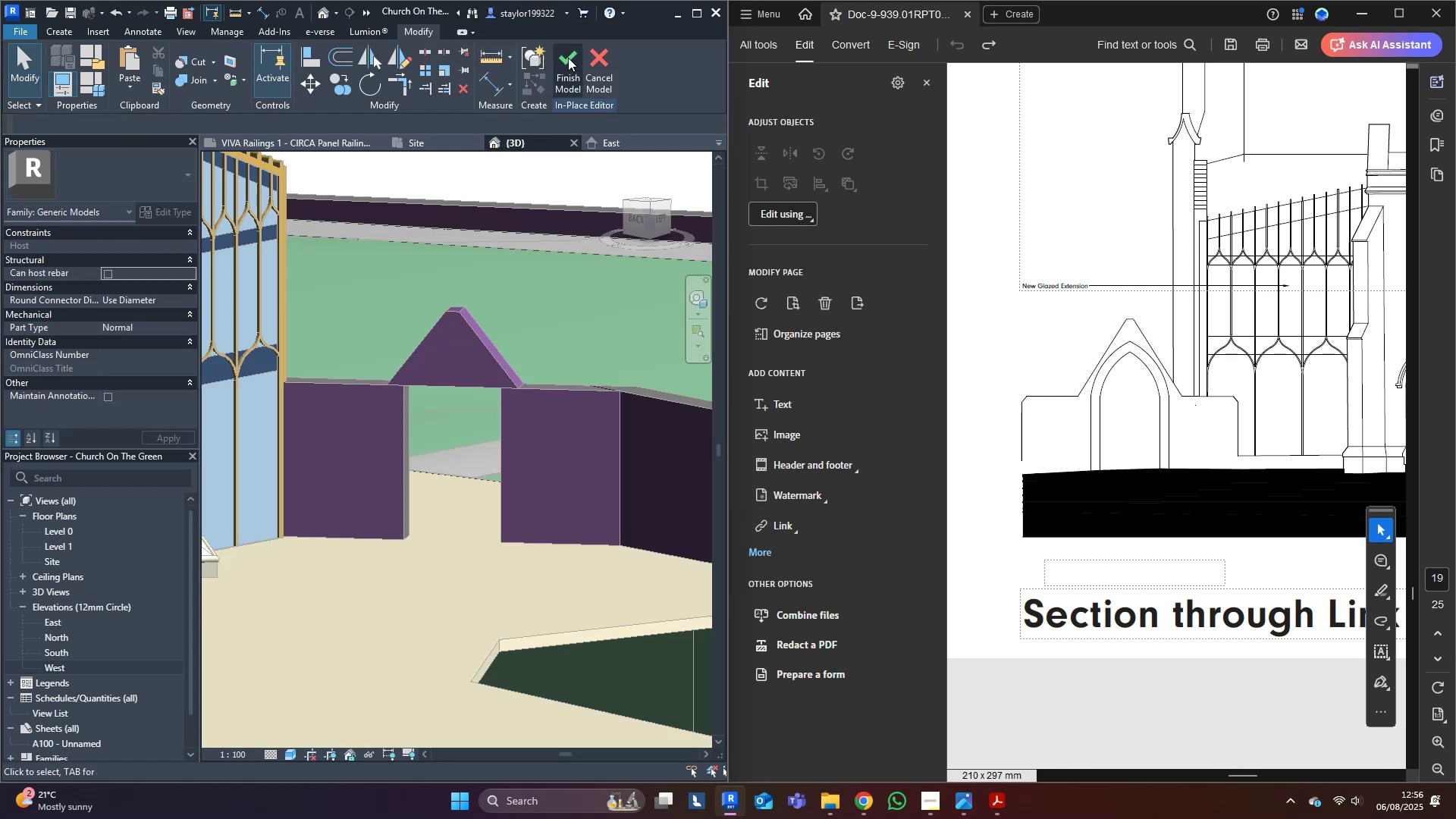 
left_click([568, 58])
 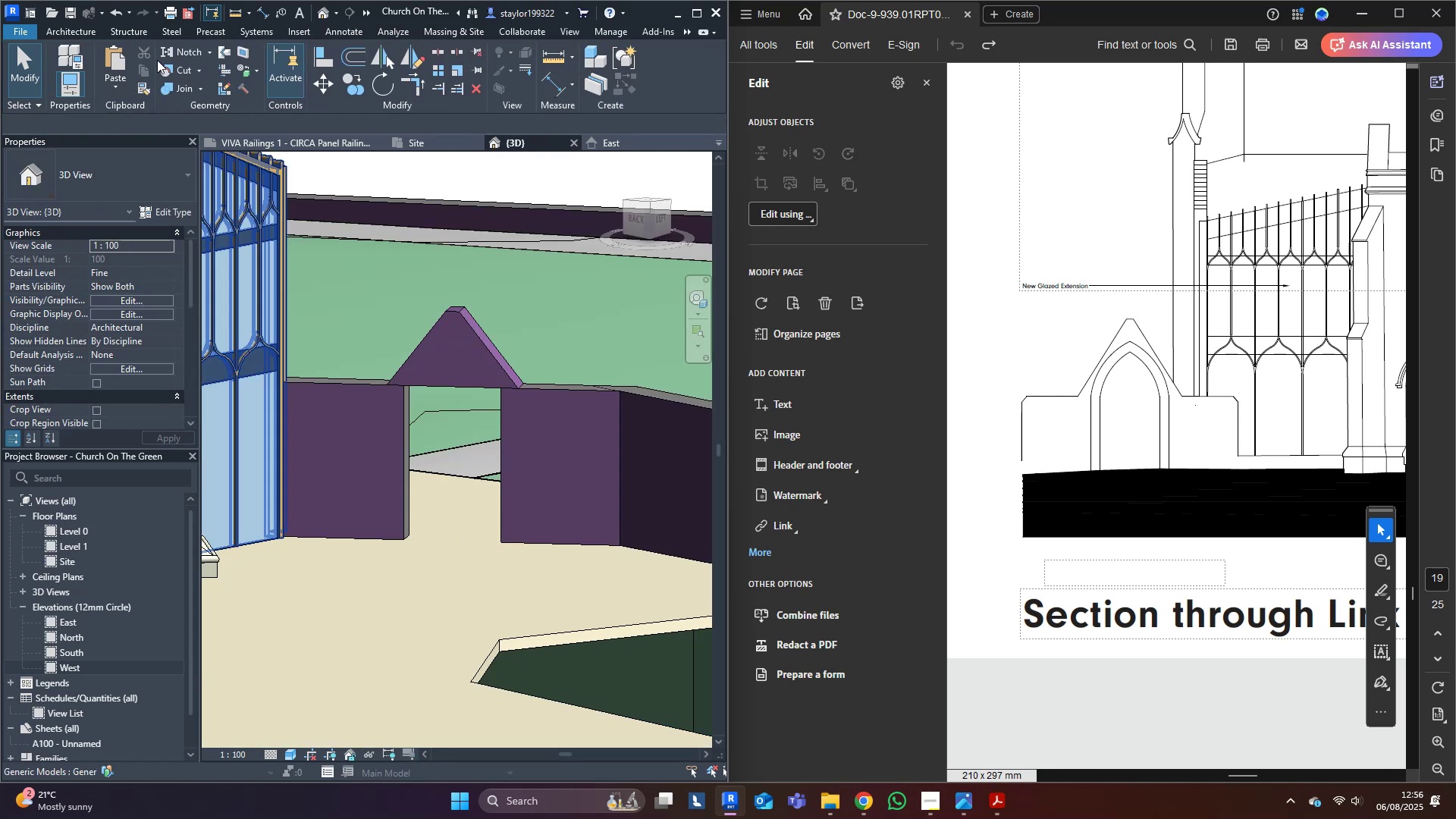 
left_click([180, 73])
 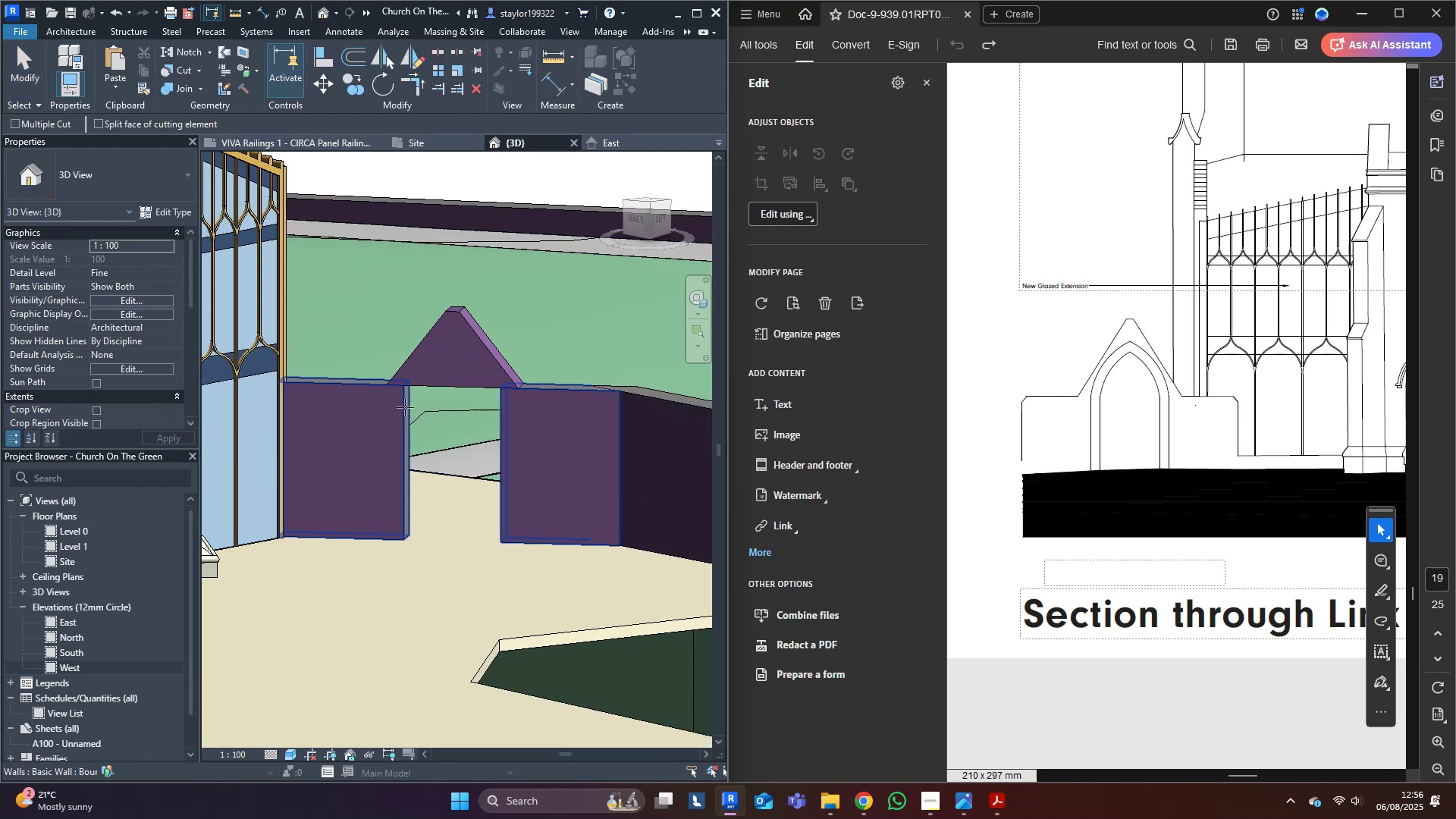 
key(Tab)
 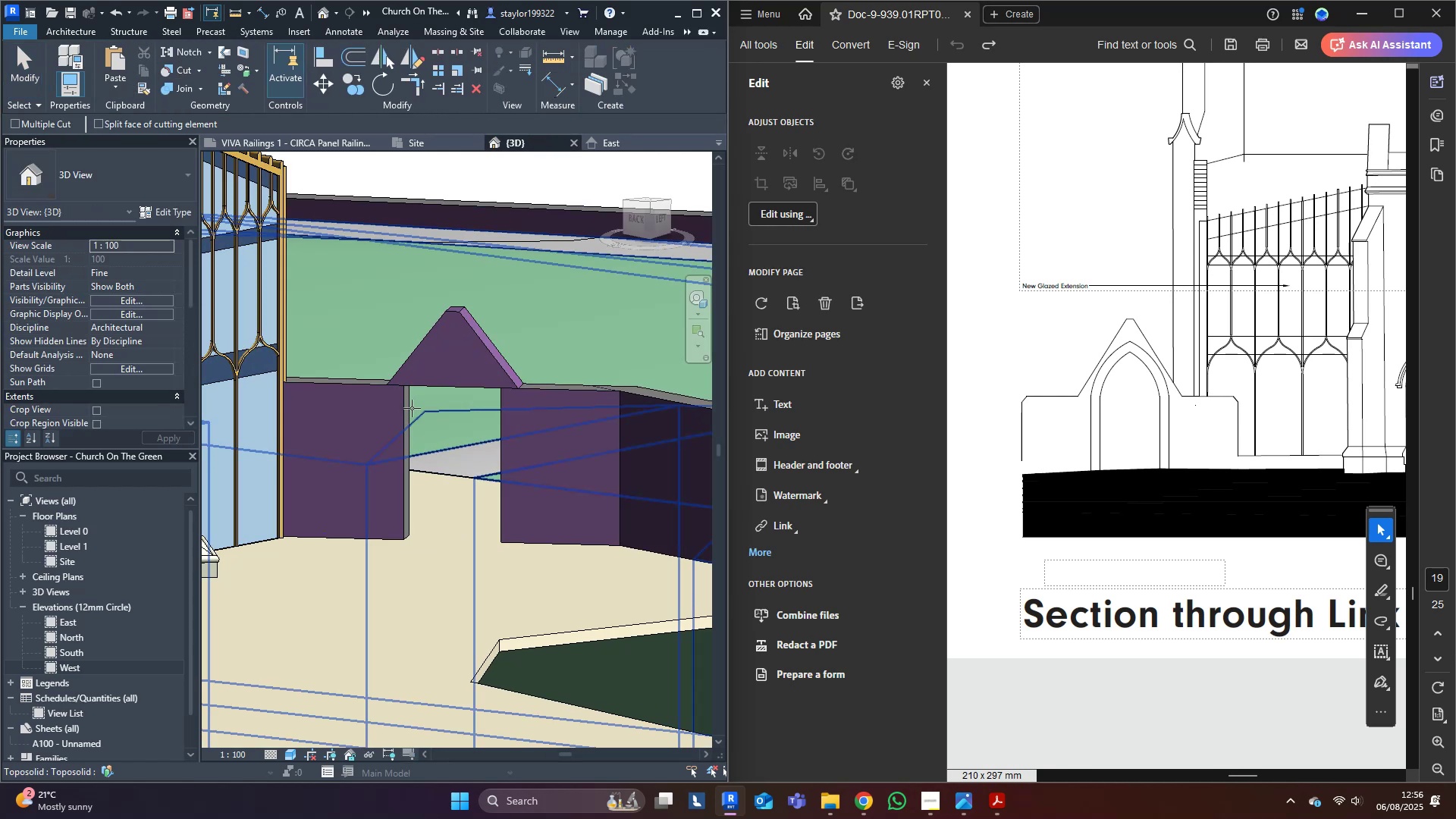 
key(Tab)
 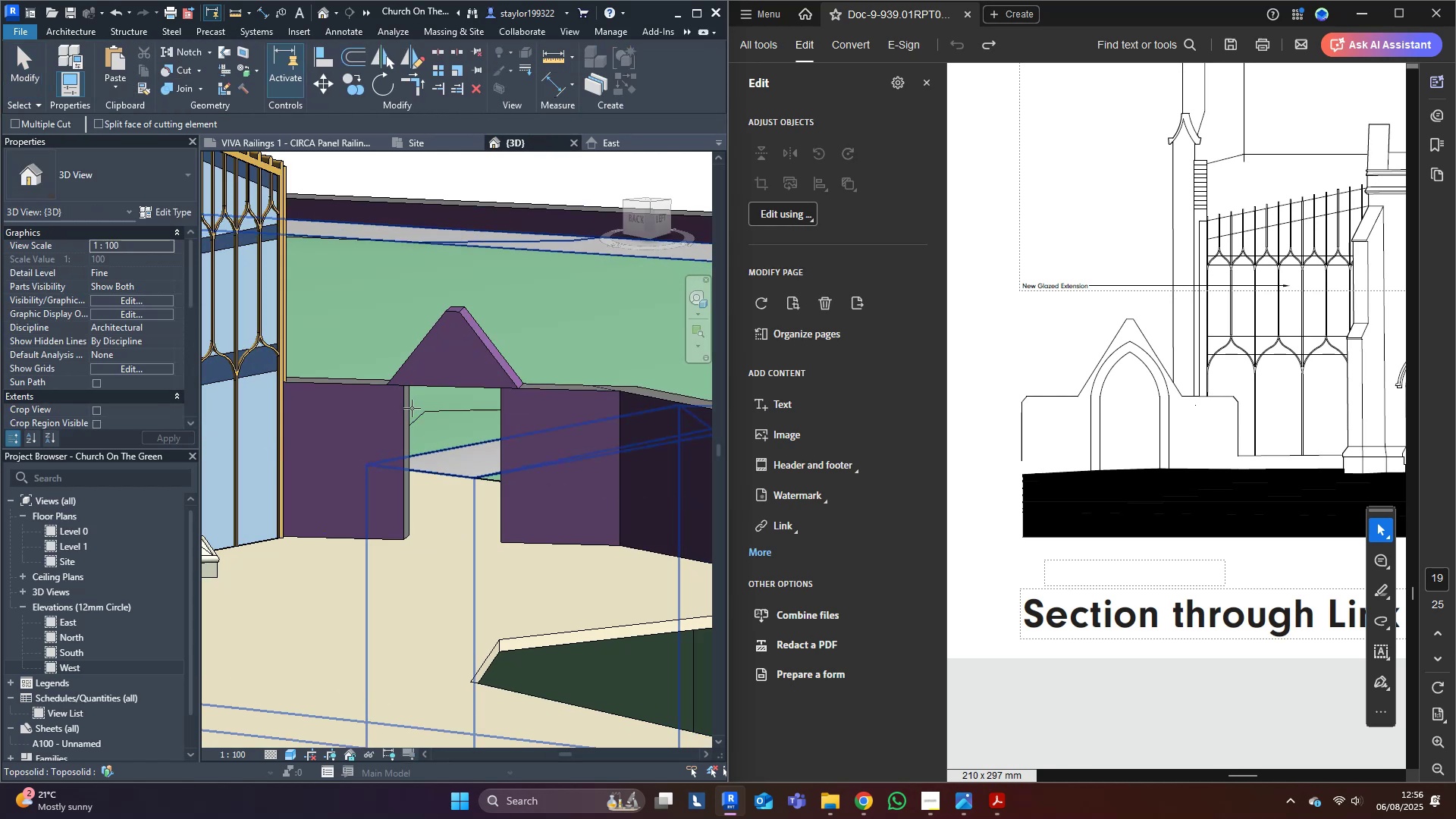 
key(Tab)
 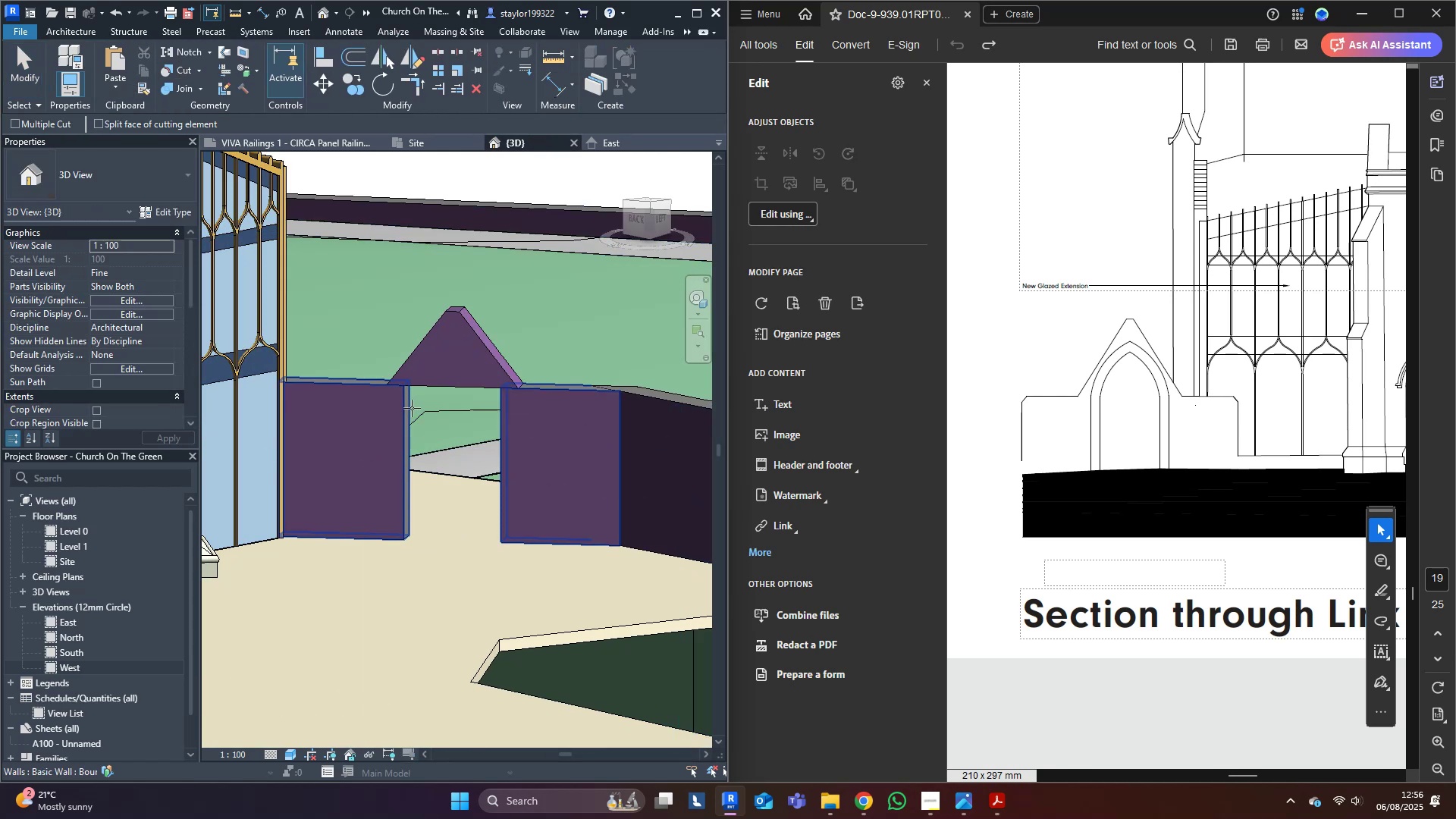 
key(Tab)
 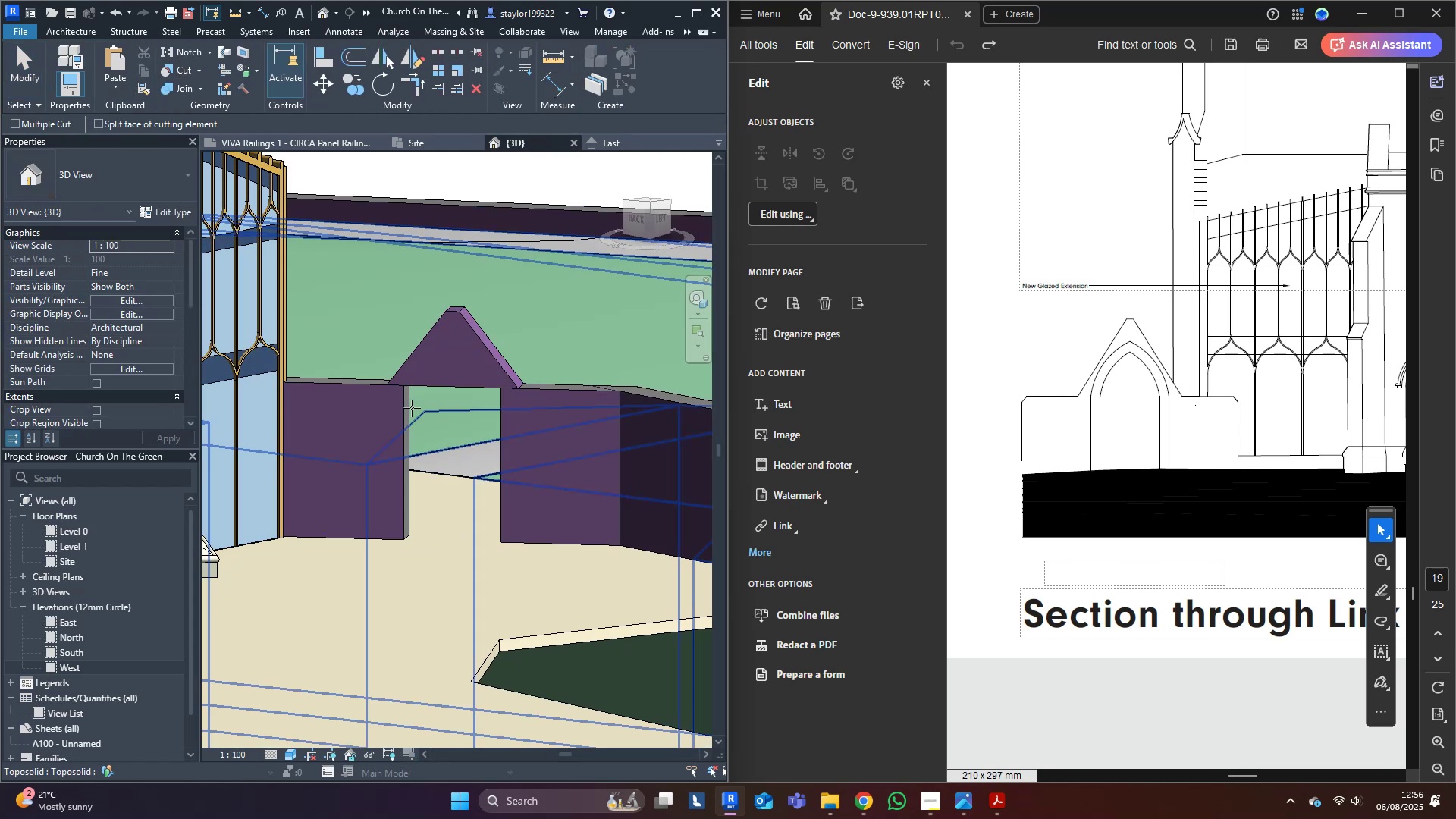 
key(Escape)
 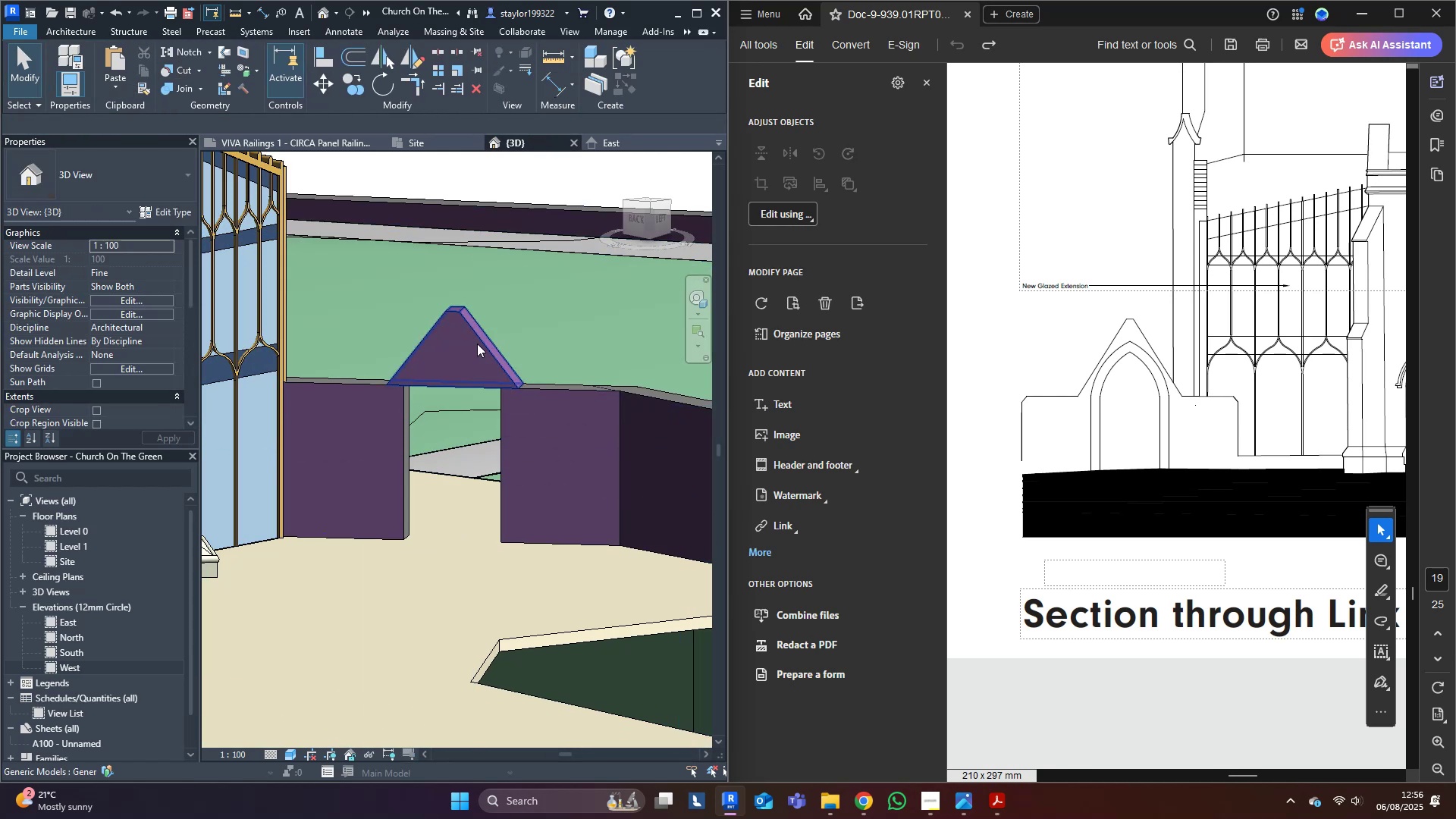 
left_click([477, 344])
 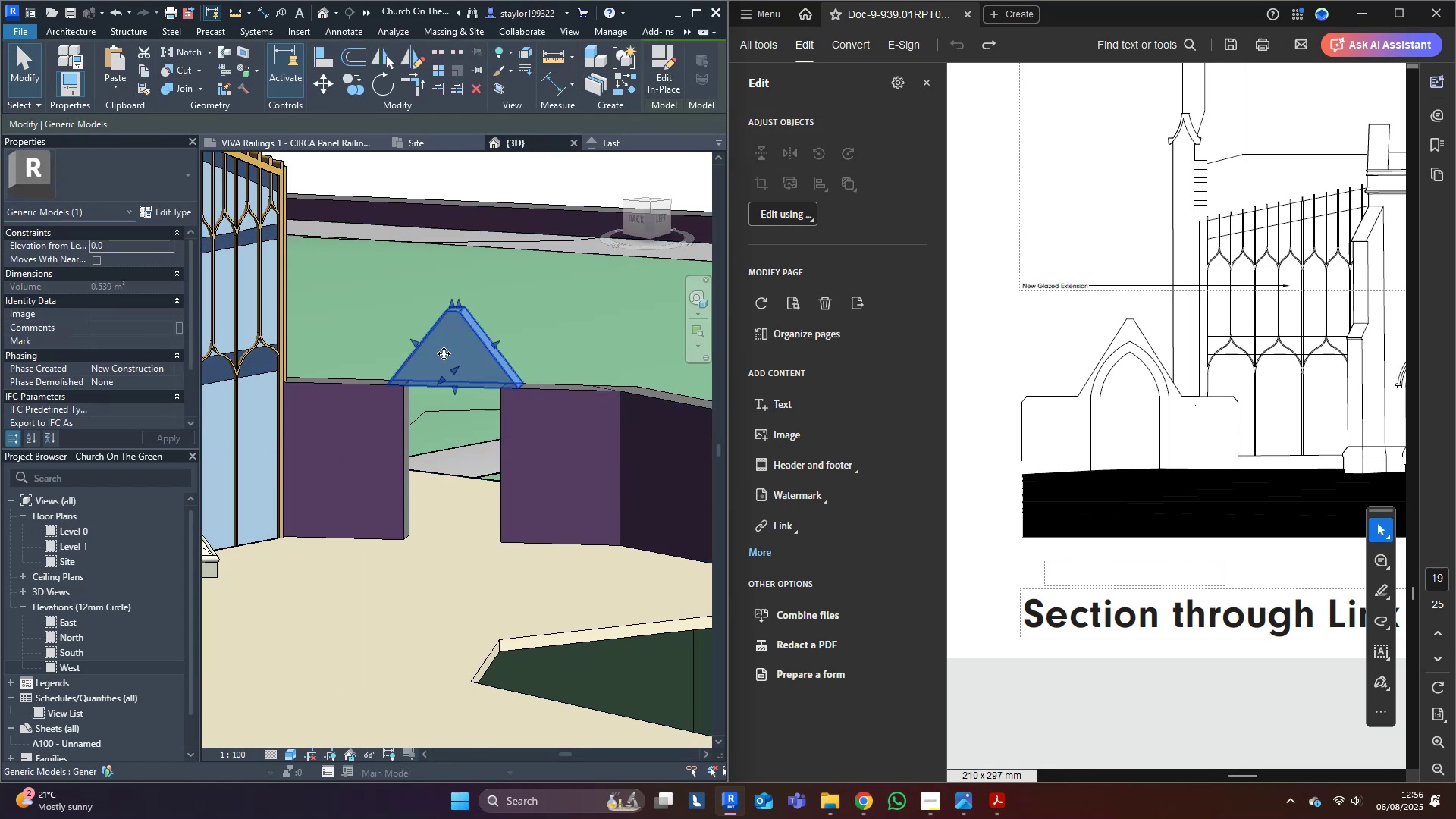 
left_click([669, 61])
 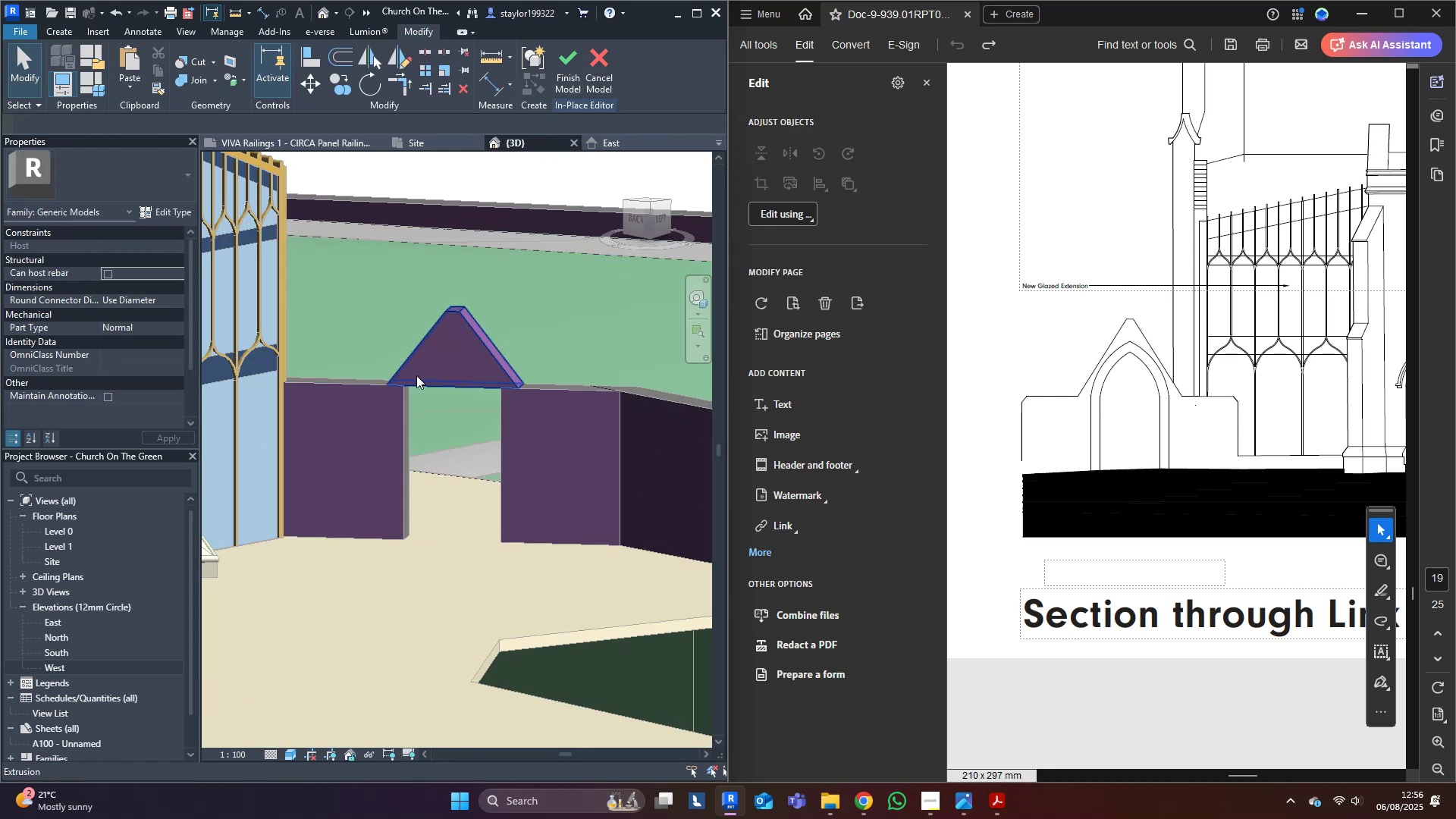 
left_click([415, 377])
 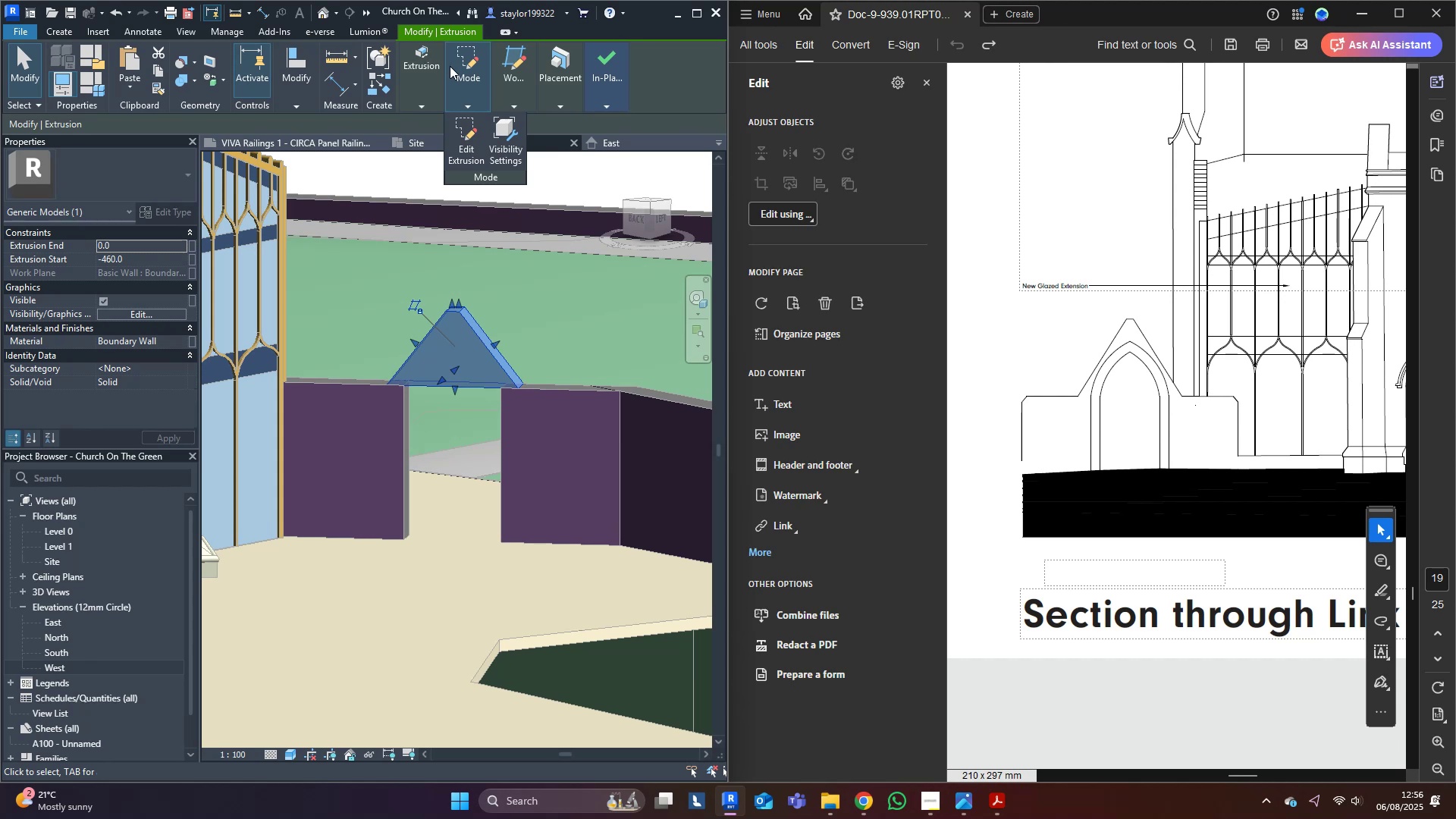 
left_click([464, 139])
 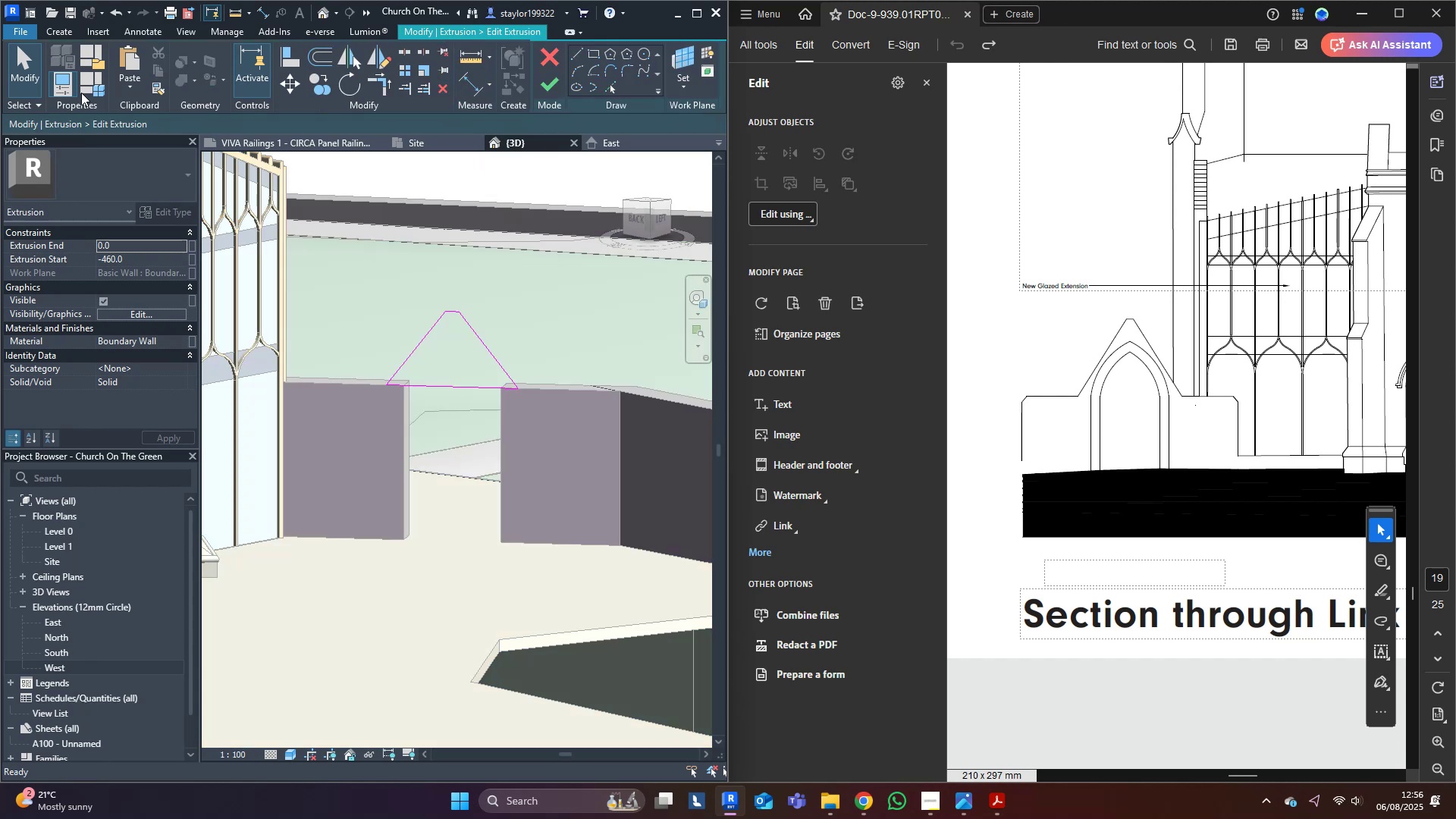 
left_click([118, 93])
 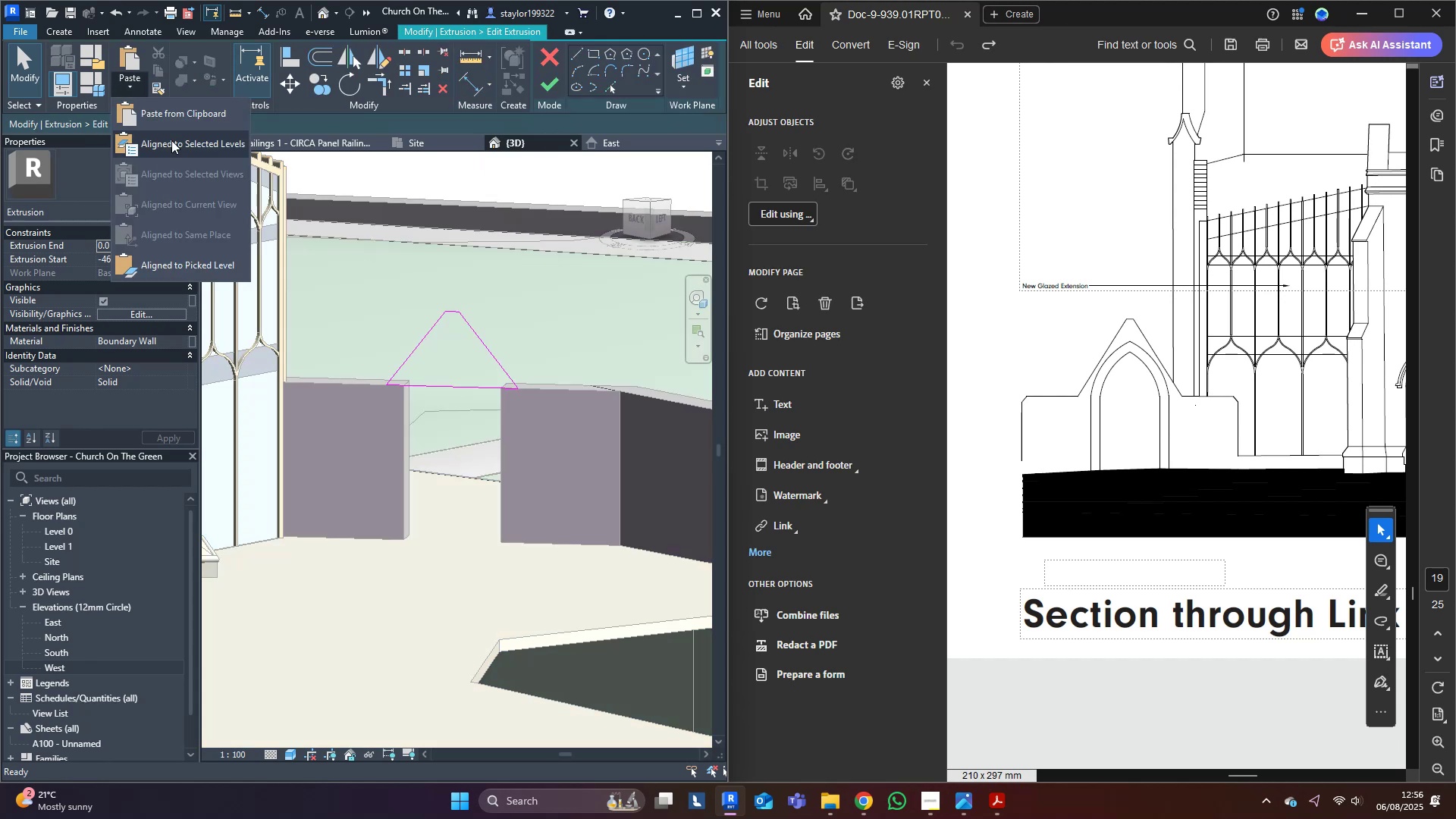 
left_click([169, 145])
 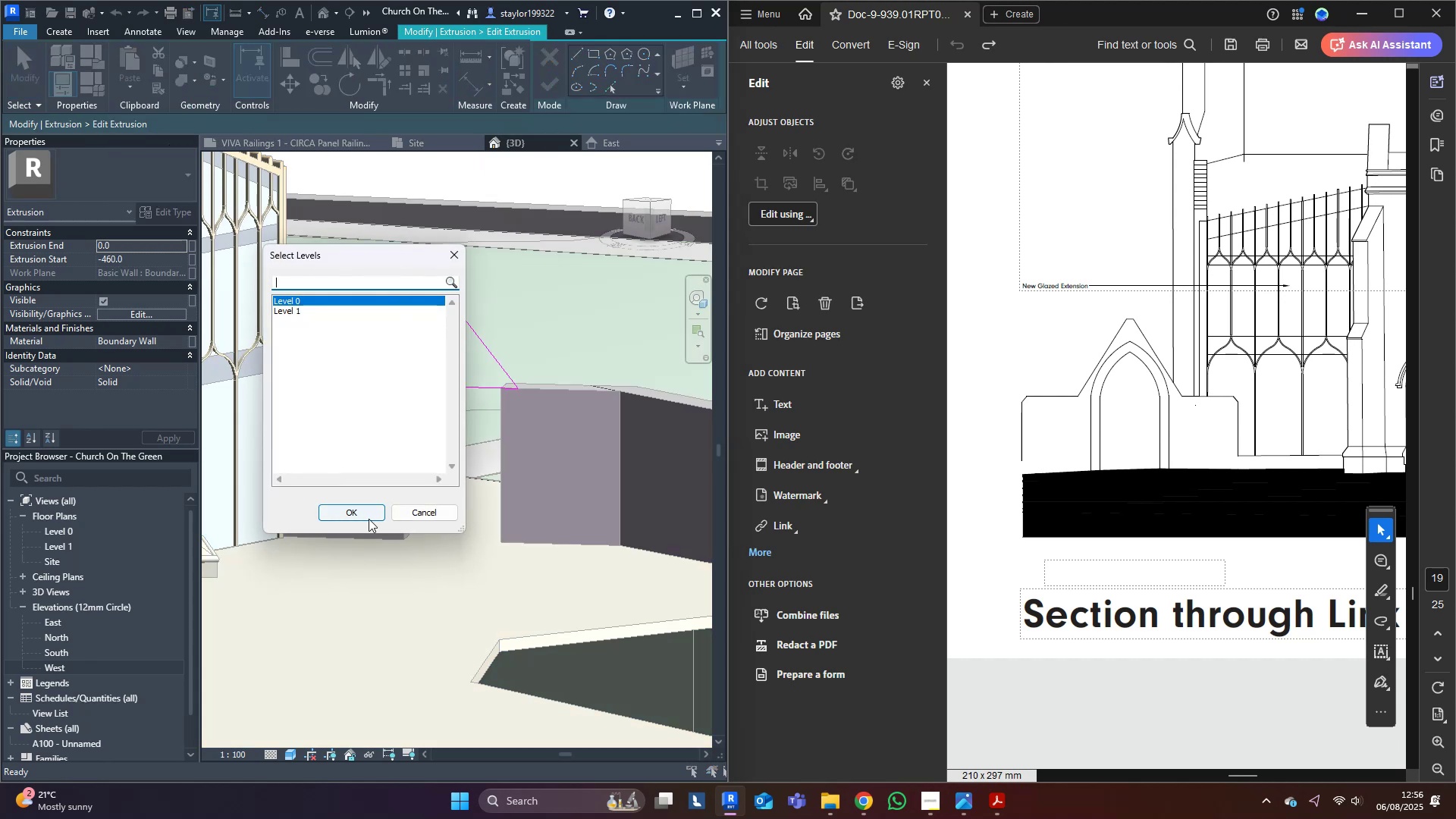 
left_click([364, 518])
 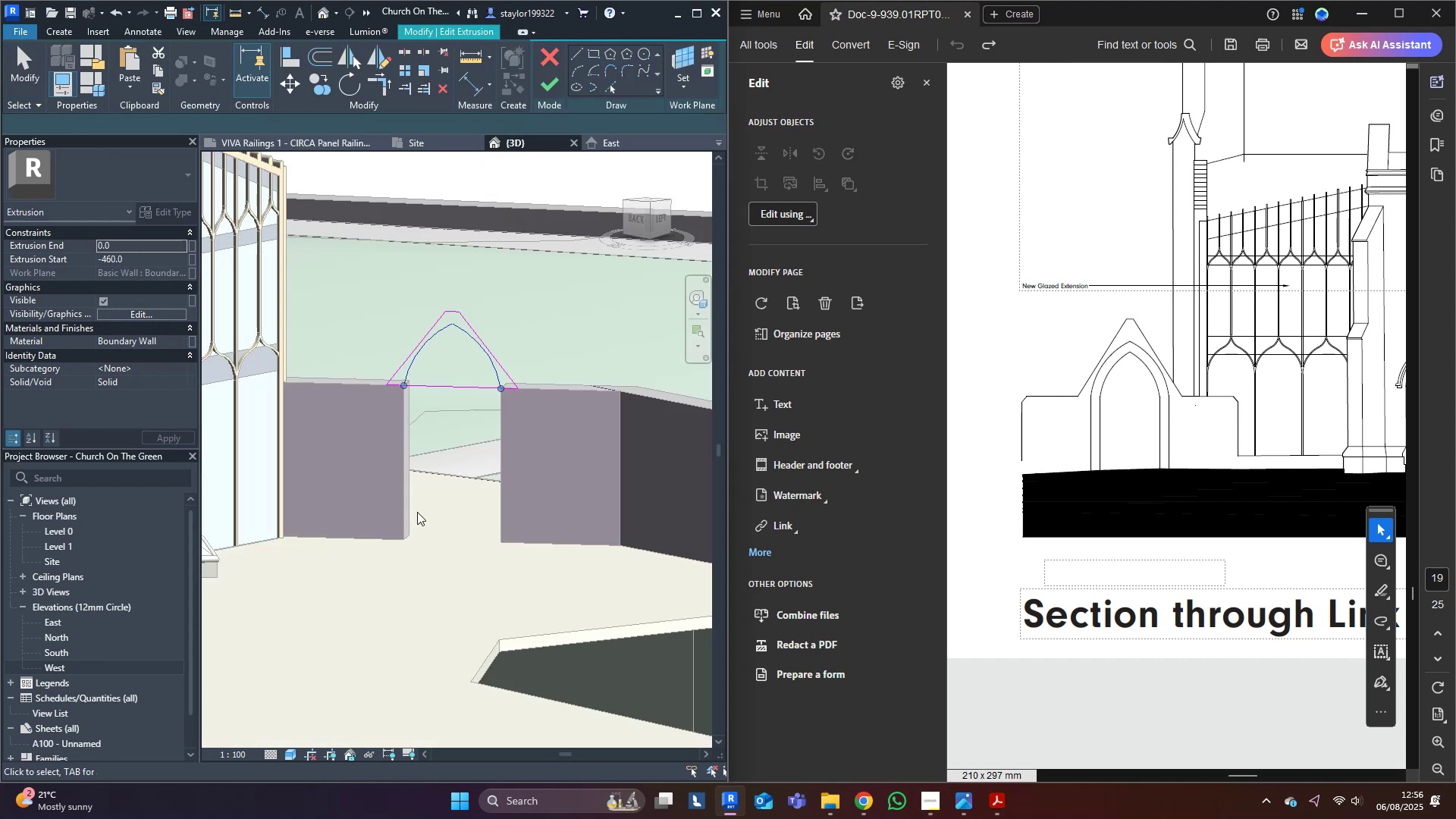 
left_click([505, 519])
 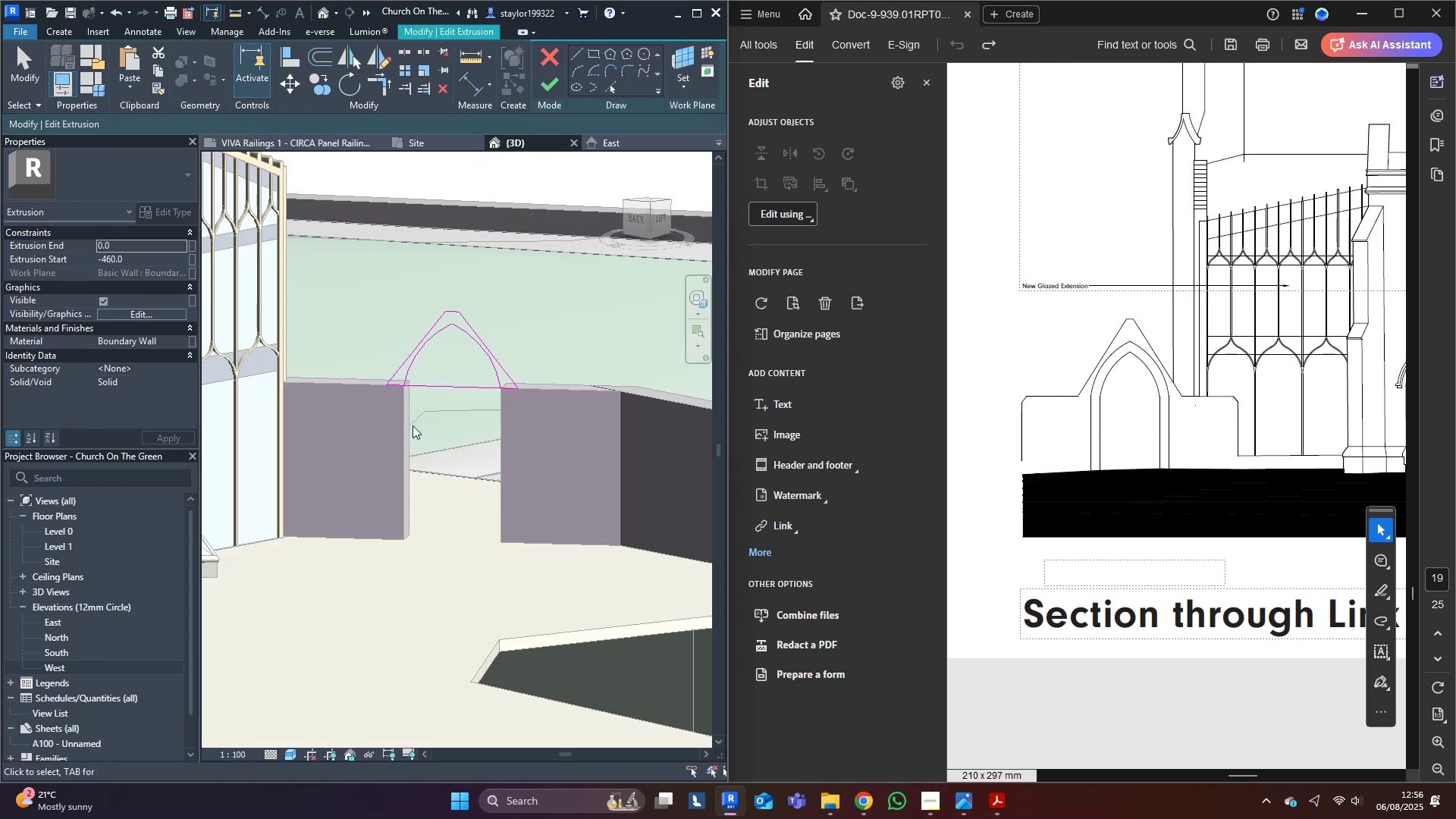 
scroll: coordinate [400, 402], scroll_direction: up, amount: 4.0
 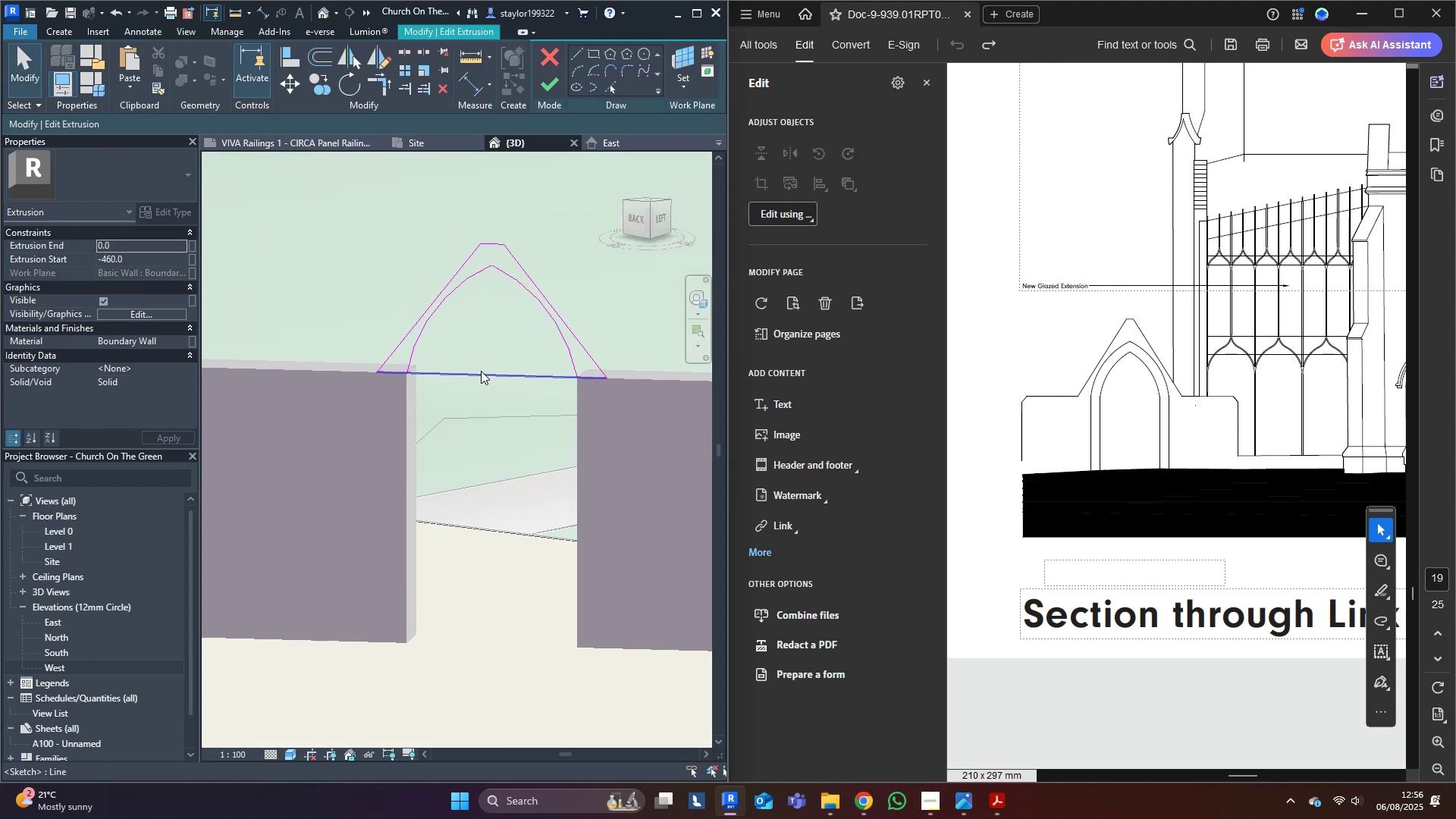 
left_click([481, 371])
 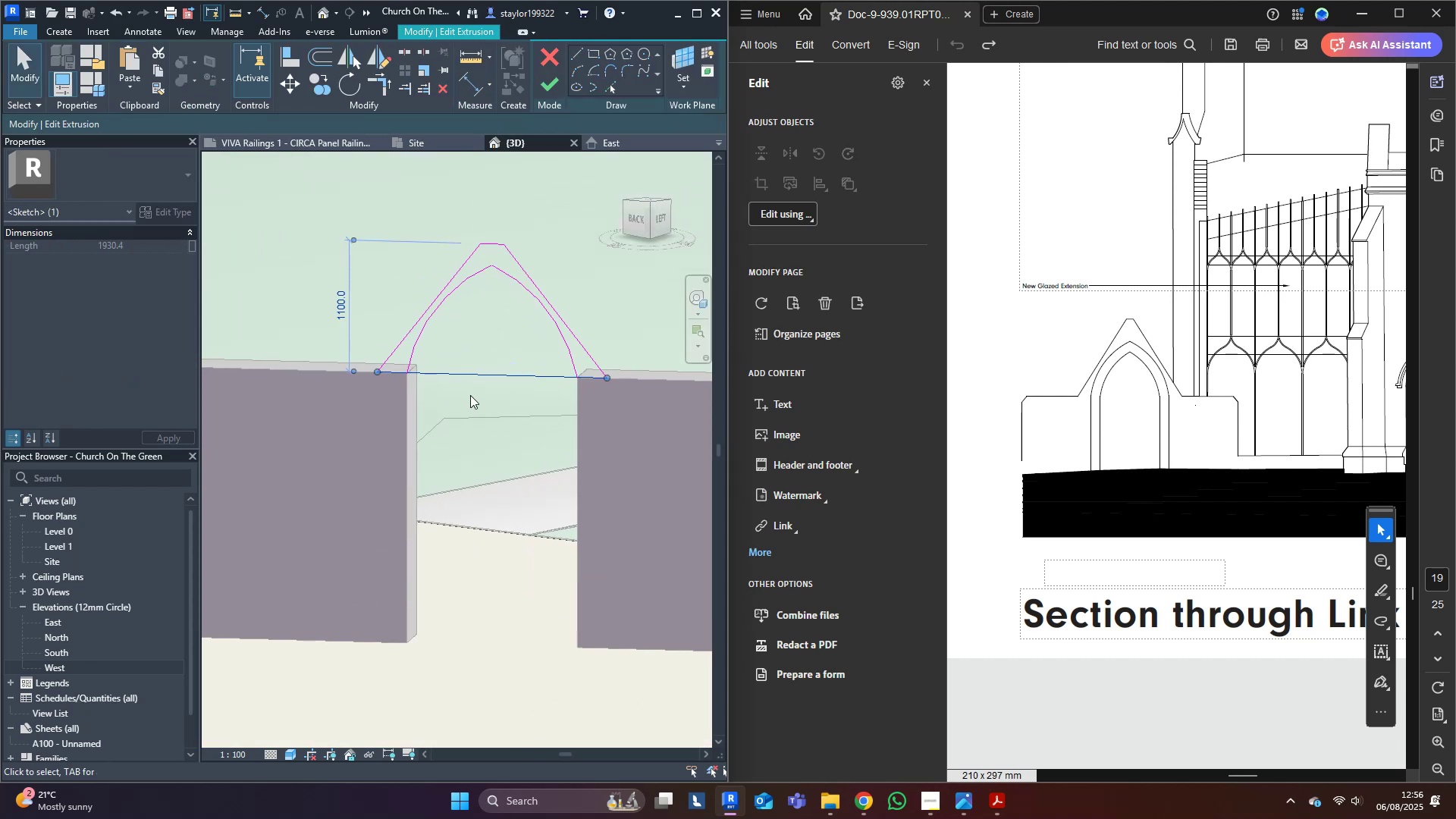 
key(R)
 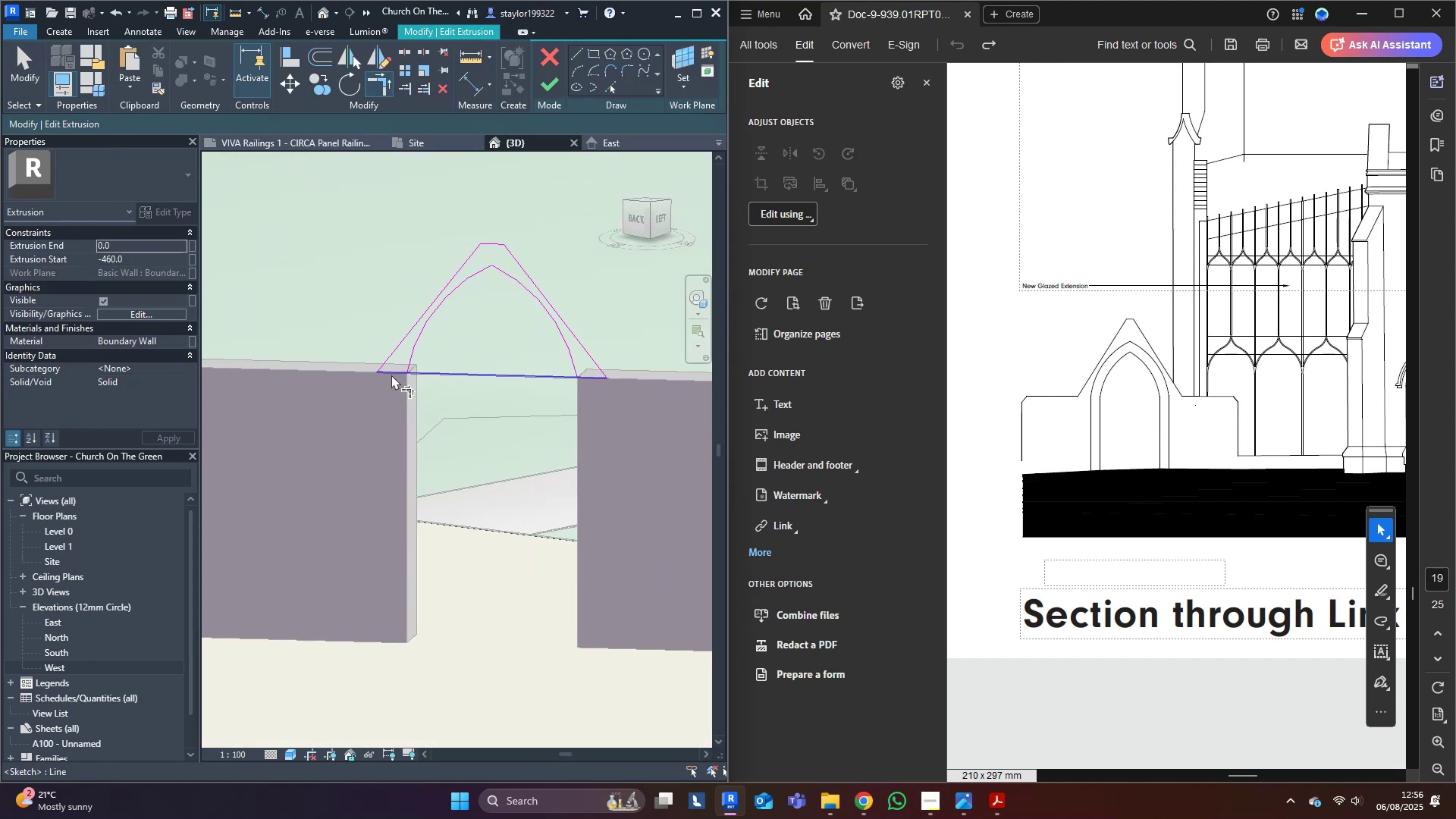 
left_click([391, 372])
 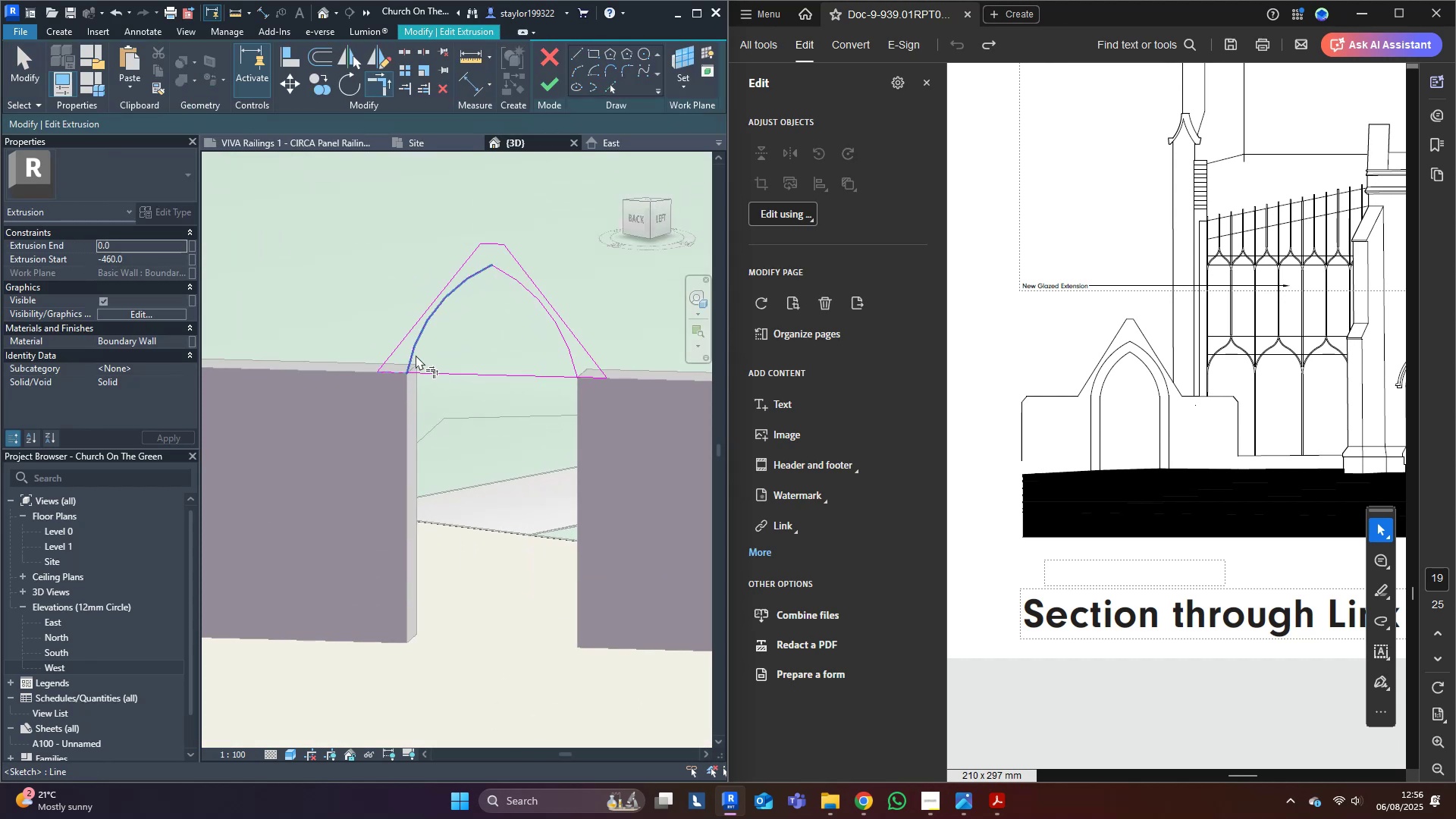 
left_click([416, 355])
 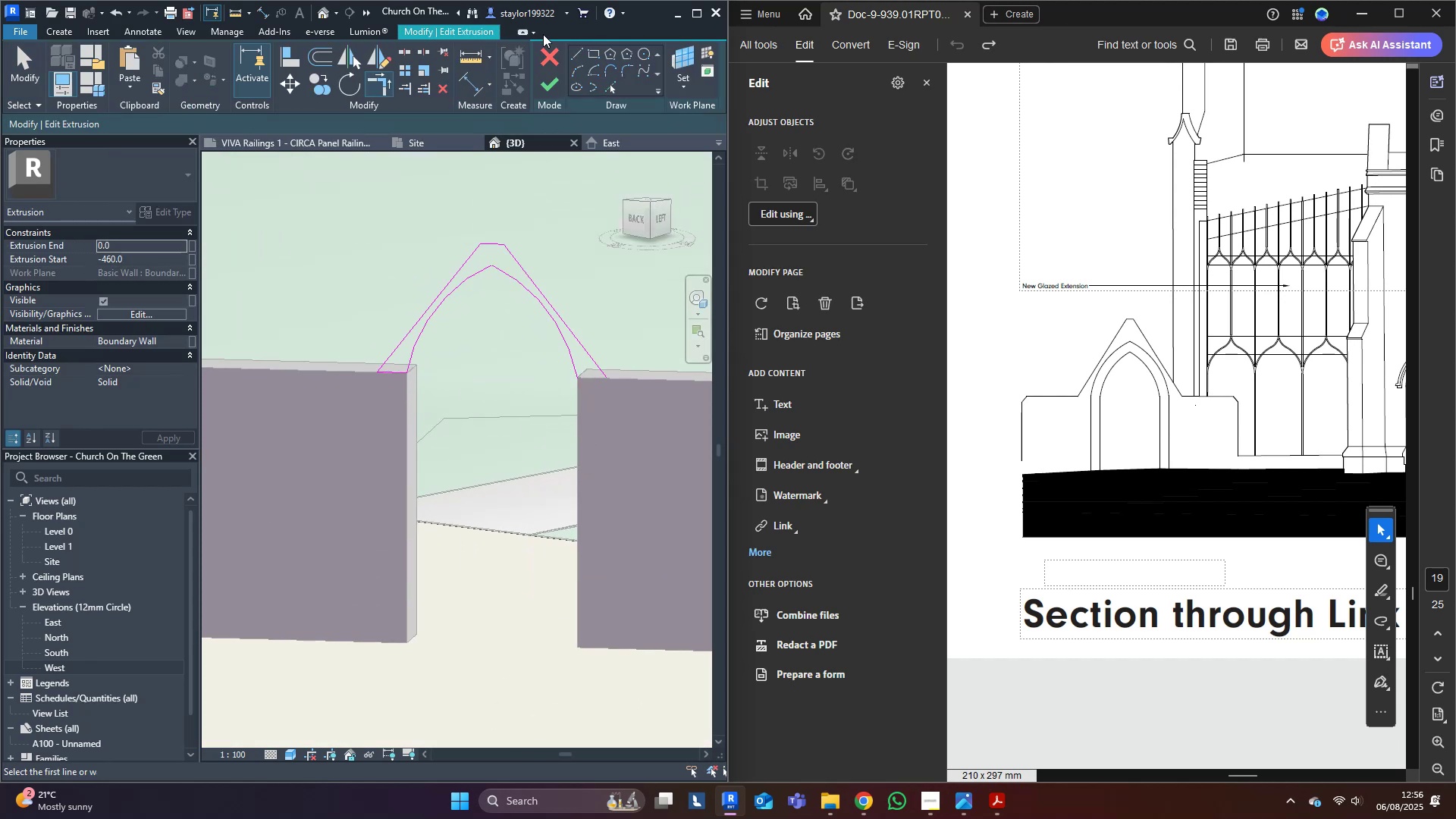 
left_click([579, 55])
 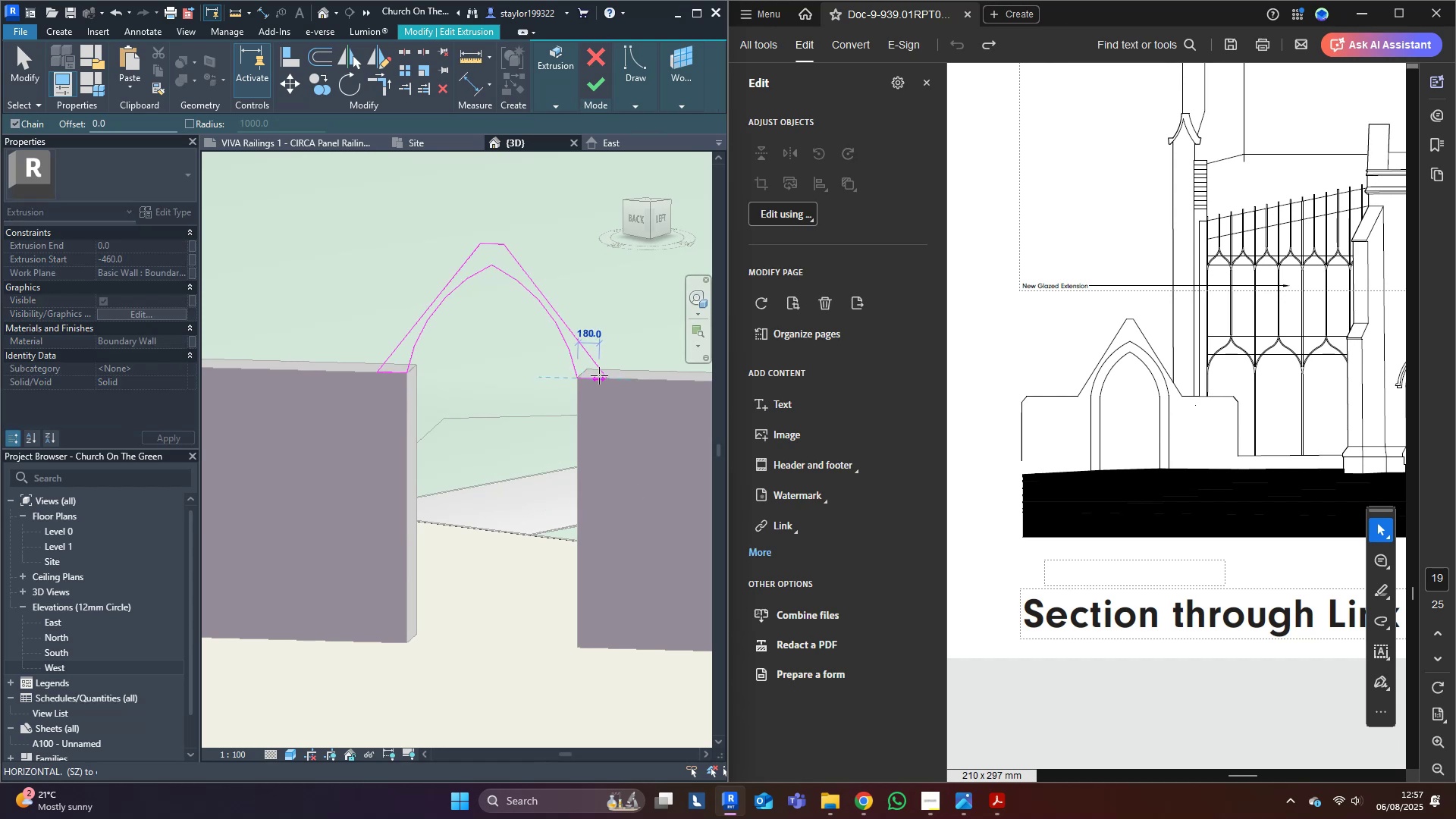 
left_click([612, 380])
 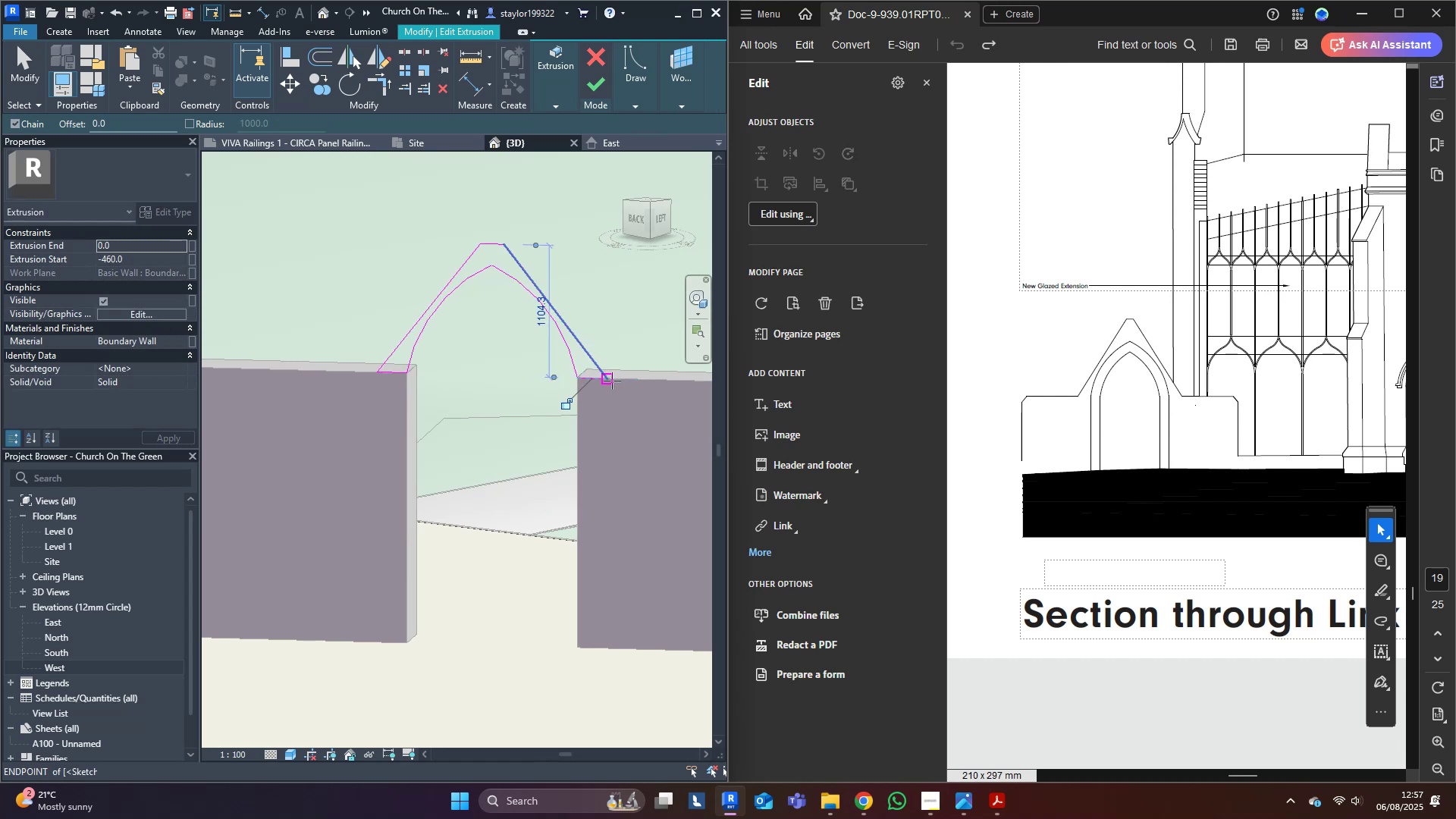 
key(Escape)
 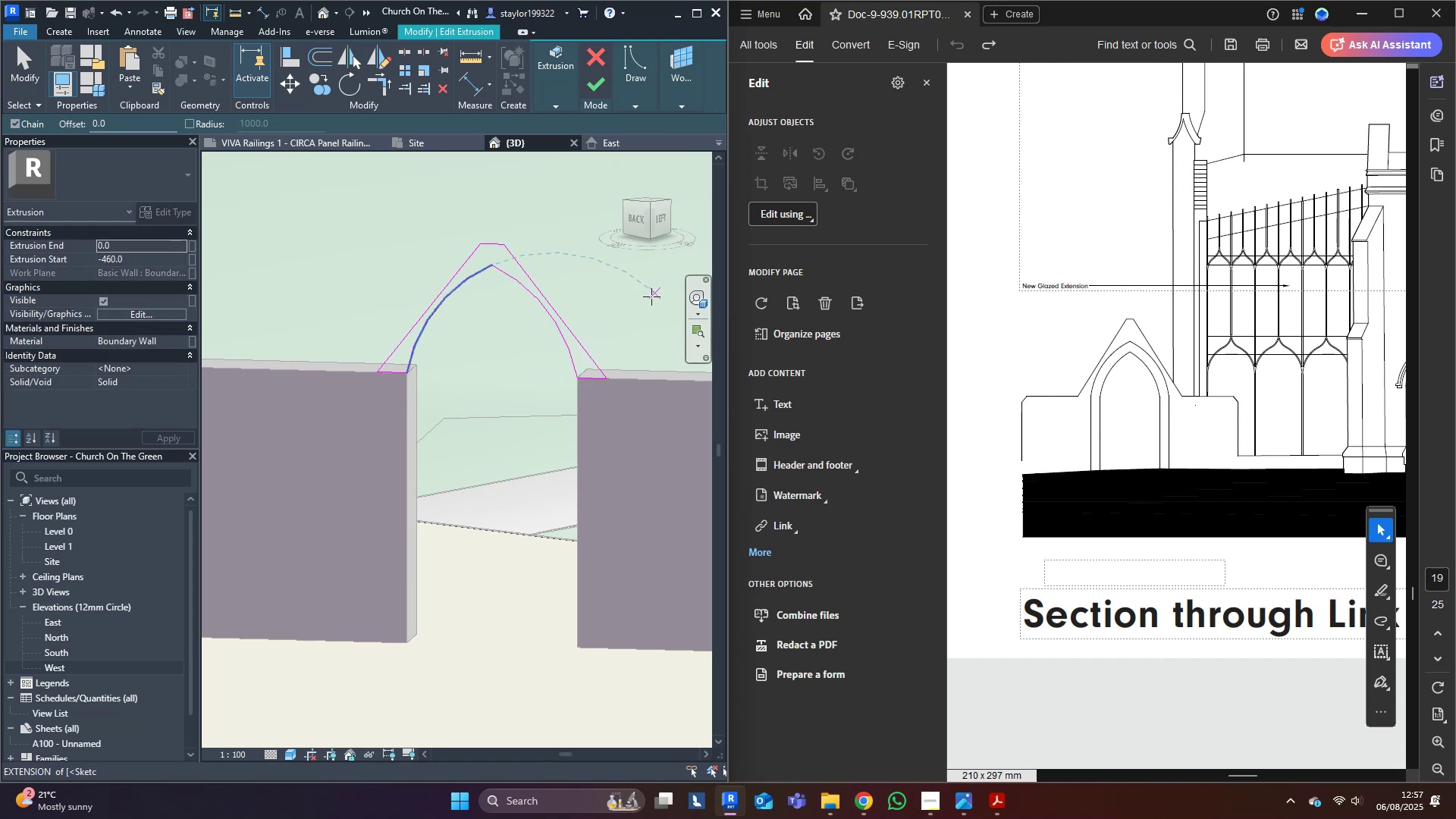 
middle_click([651, 297])
 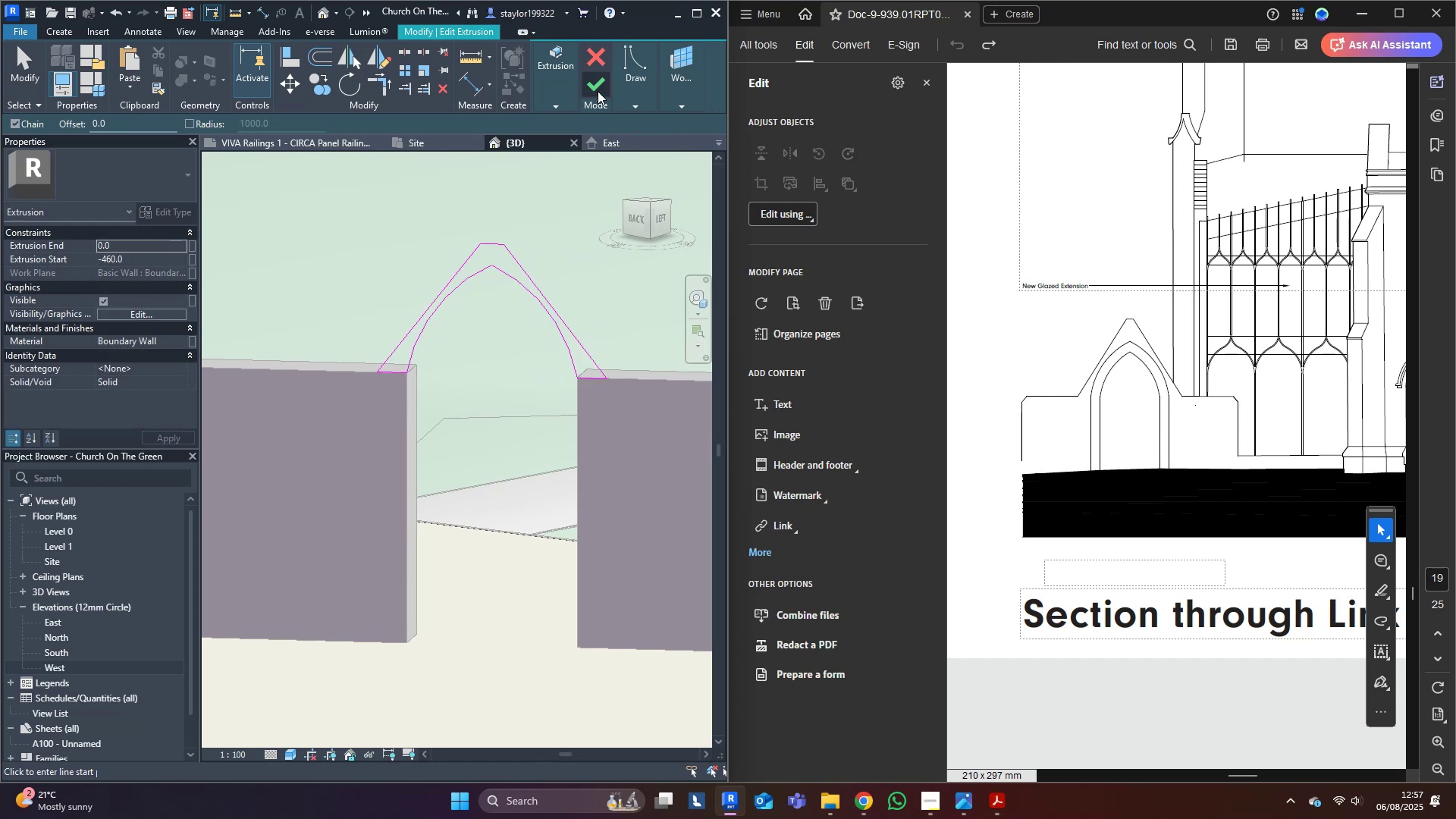 
left_click([592, 91])
 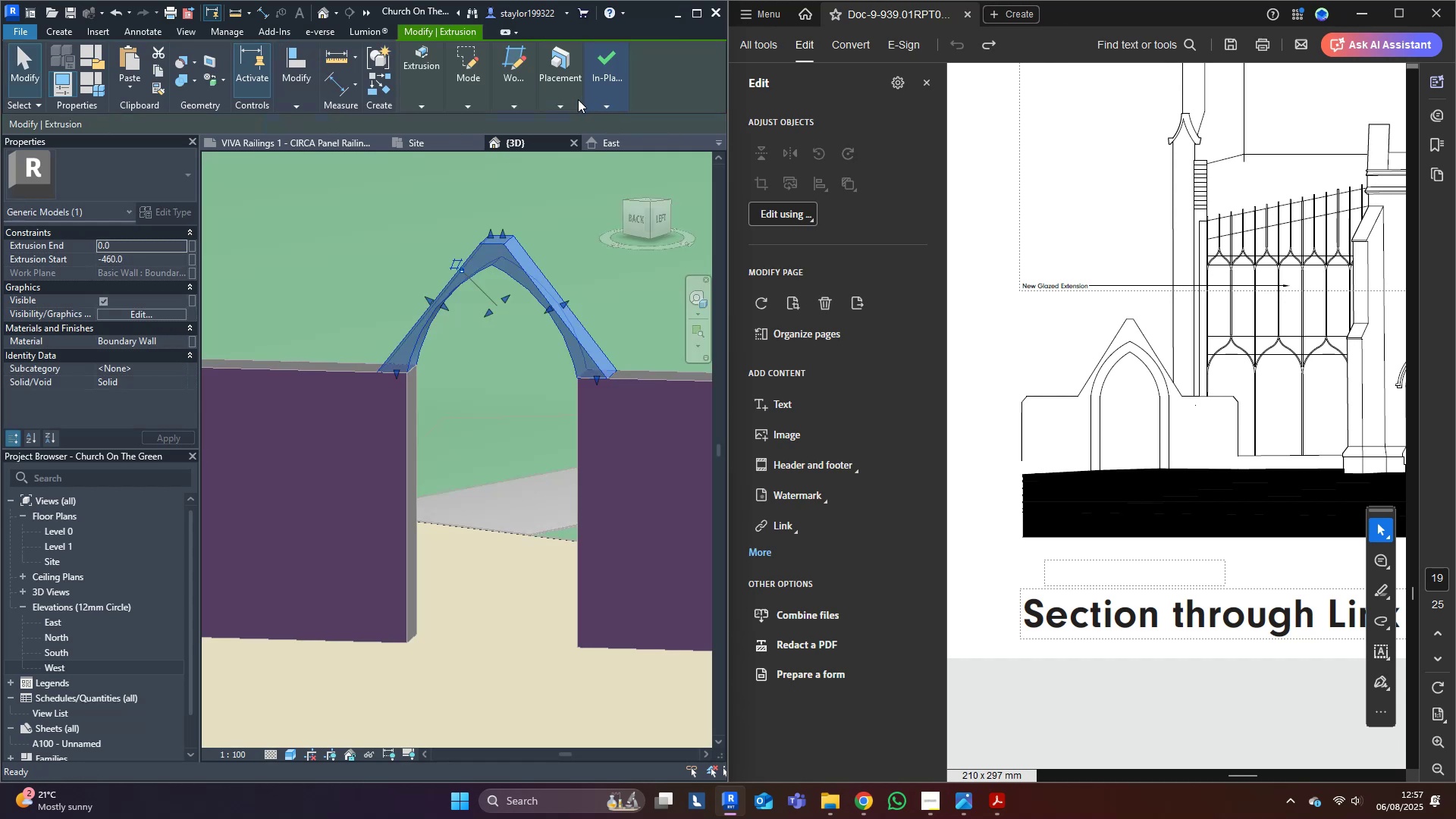 
left_click_drag(start_coordinate=[466, 472], to_coordinate=[470, 466])
 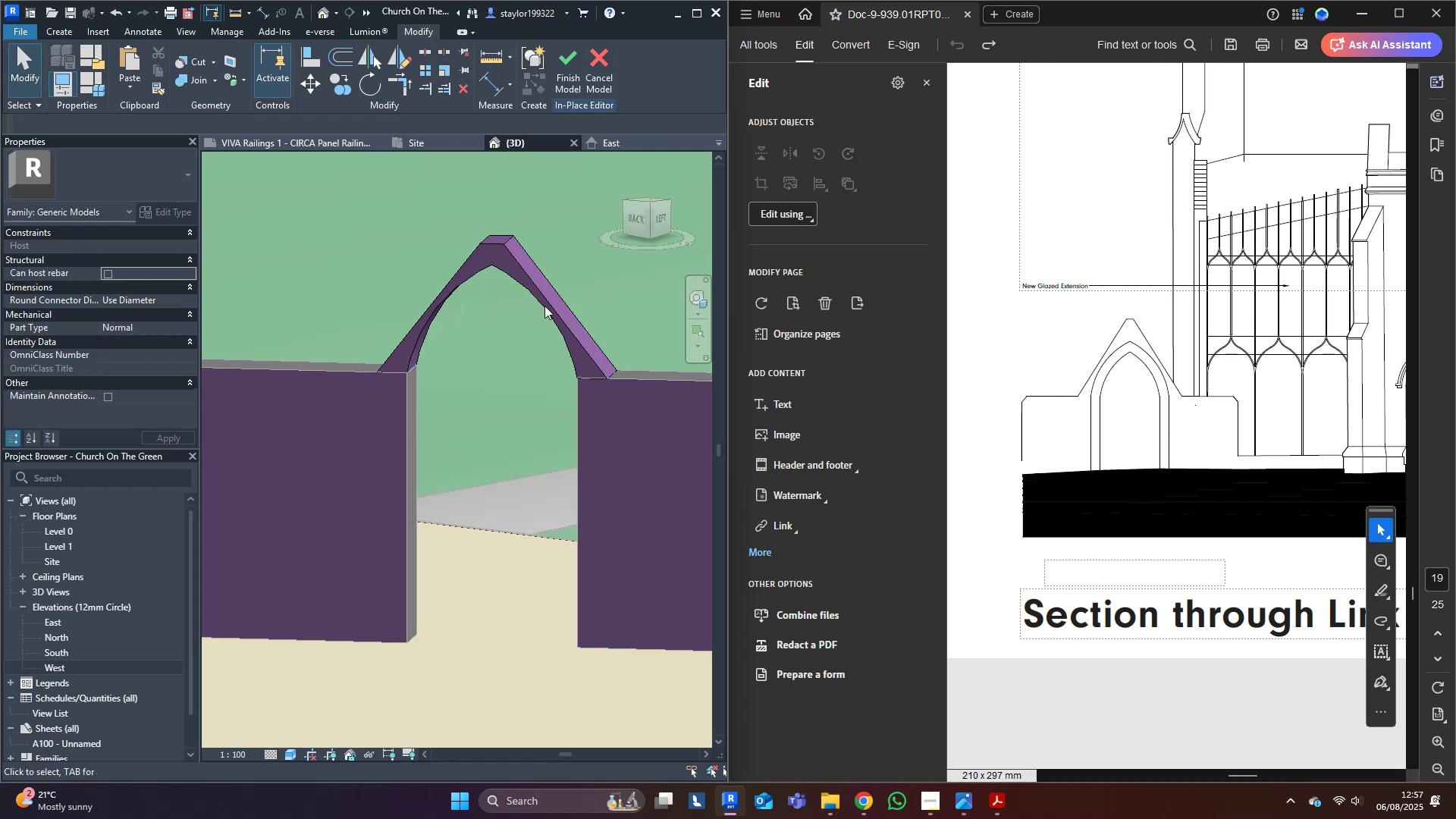 
double_click([564, 279])
 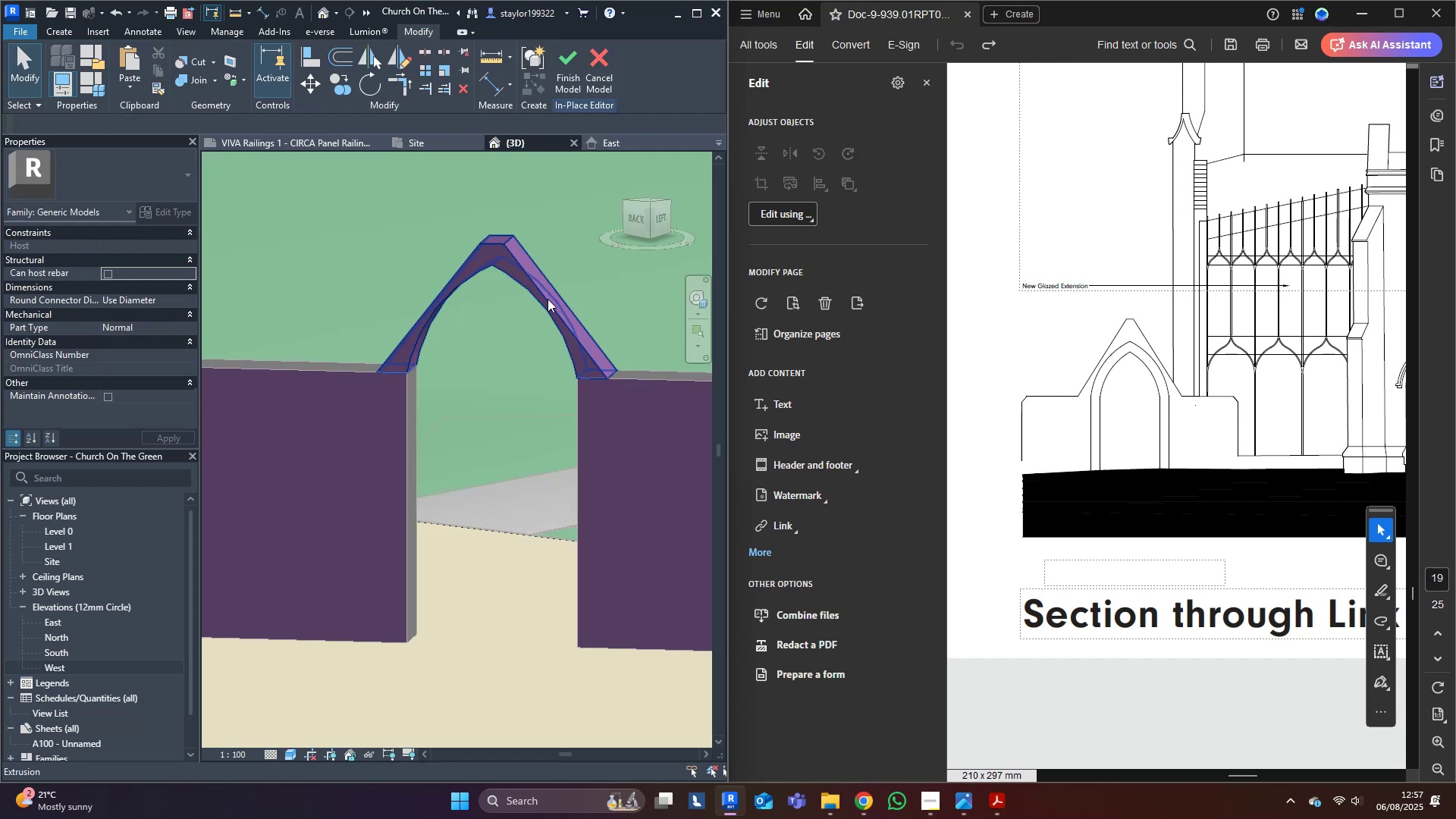 
triple_click([545, 353])
 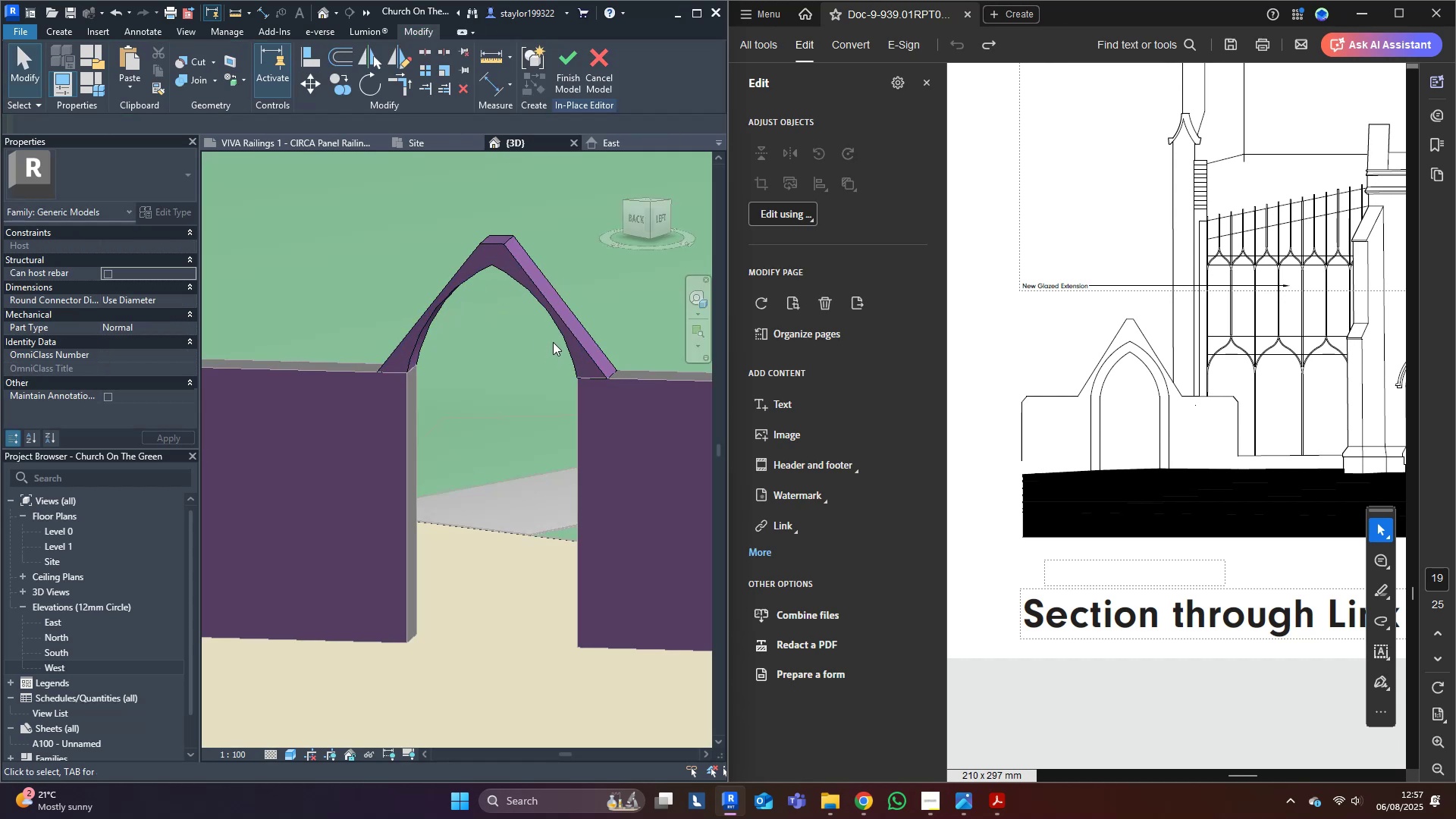 
triple_click([559, 331])
 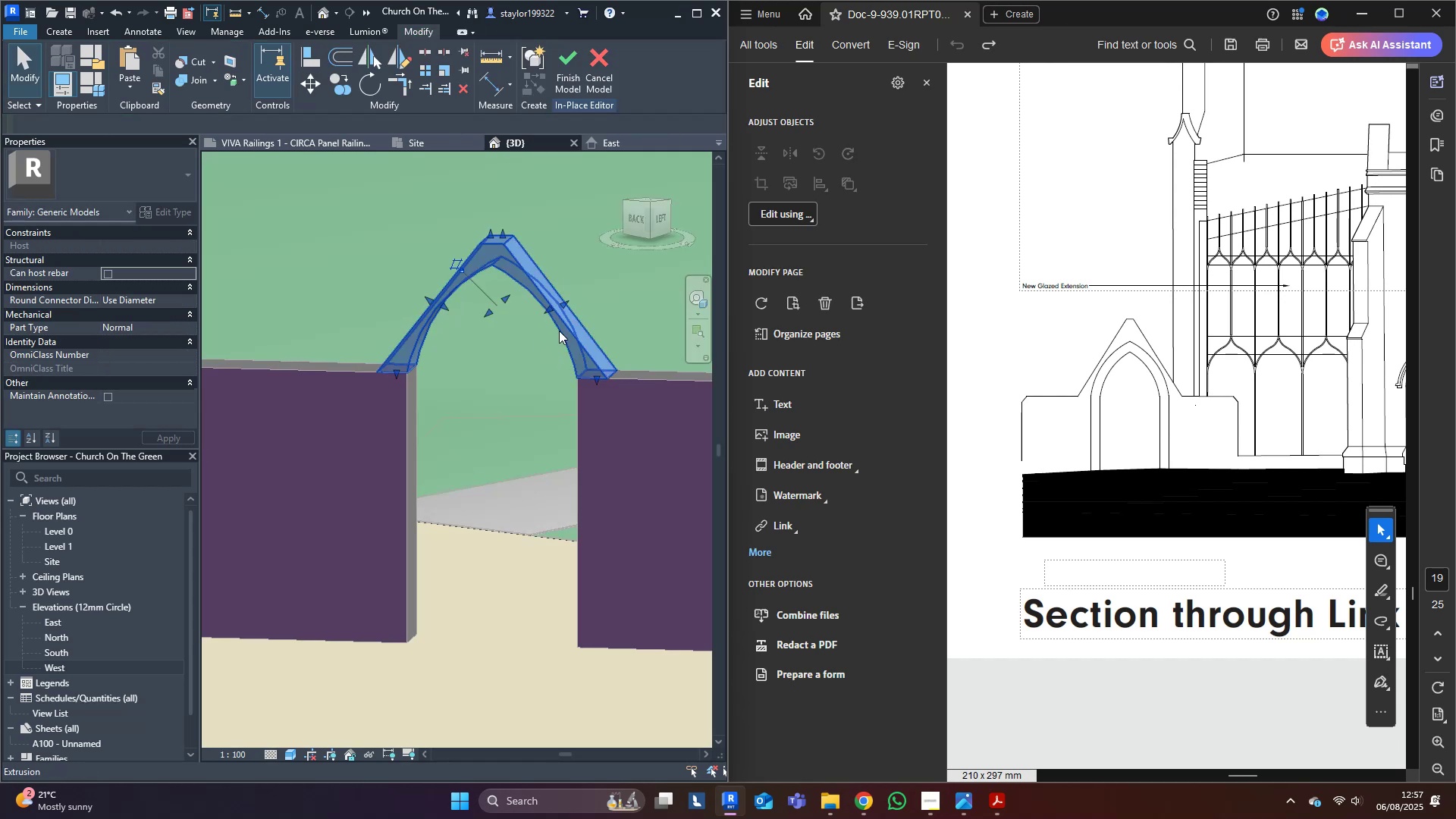 
scroll: coordinate [494, 441], scroll_direction: down, amount: 3.0
 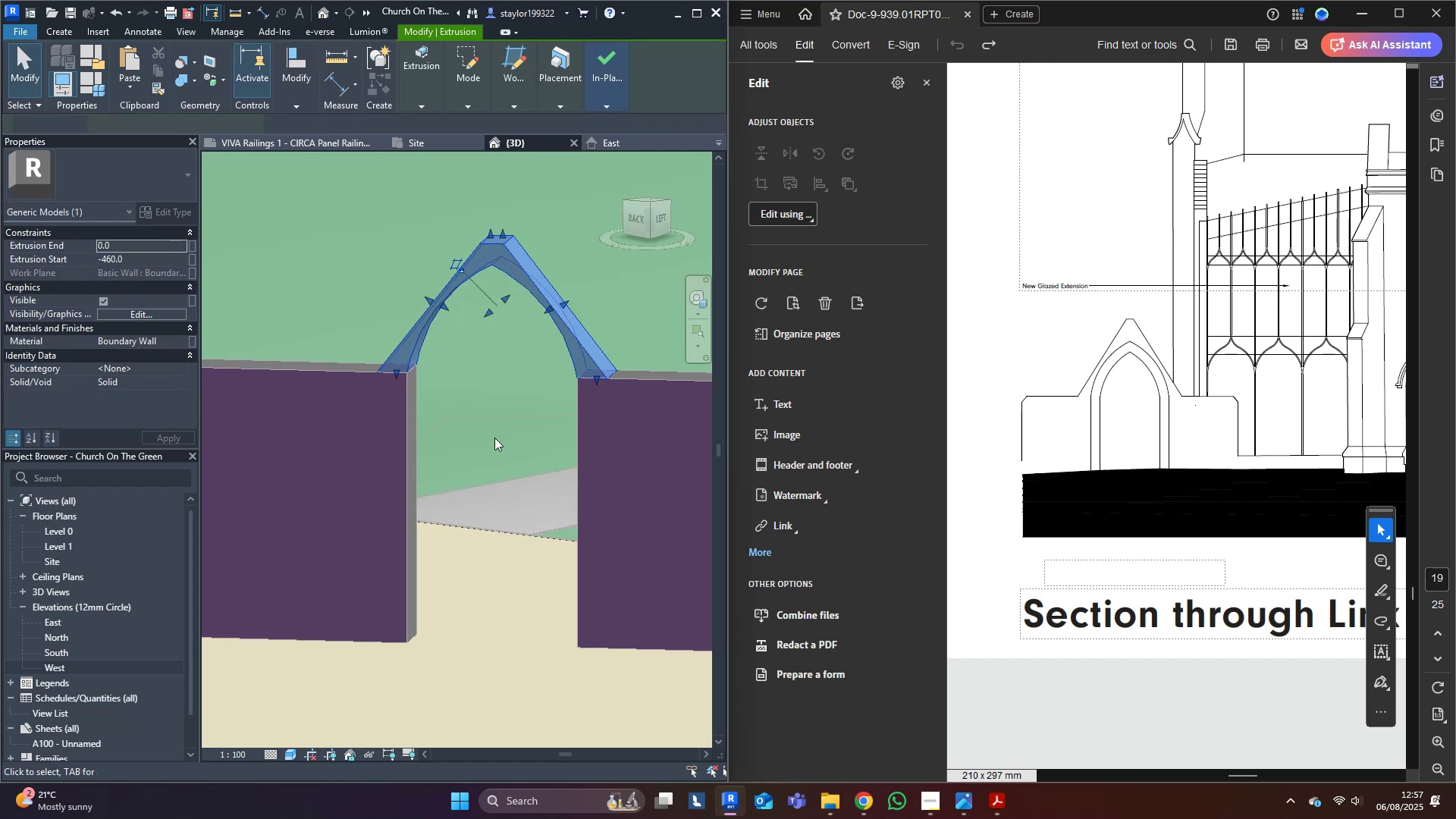 
hold_key(key=ShiftLeft, duration=0.39)
 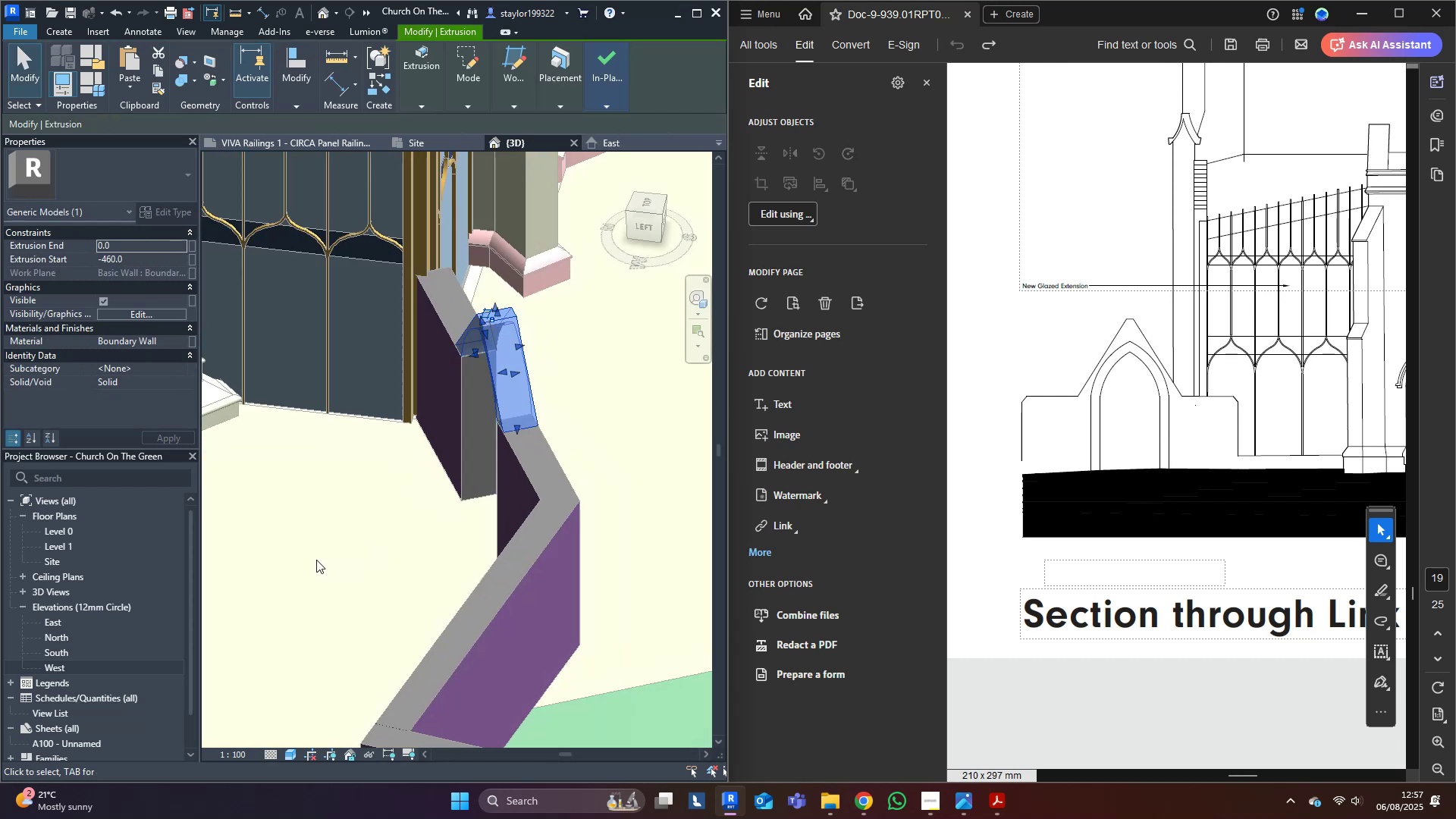 
key(Escape)
 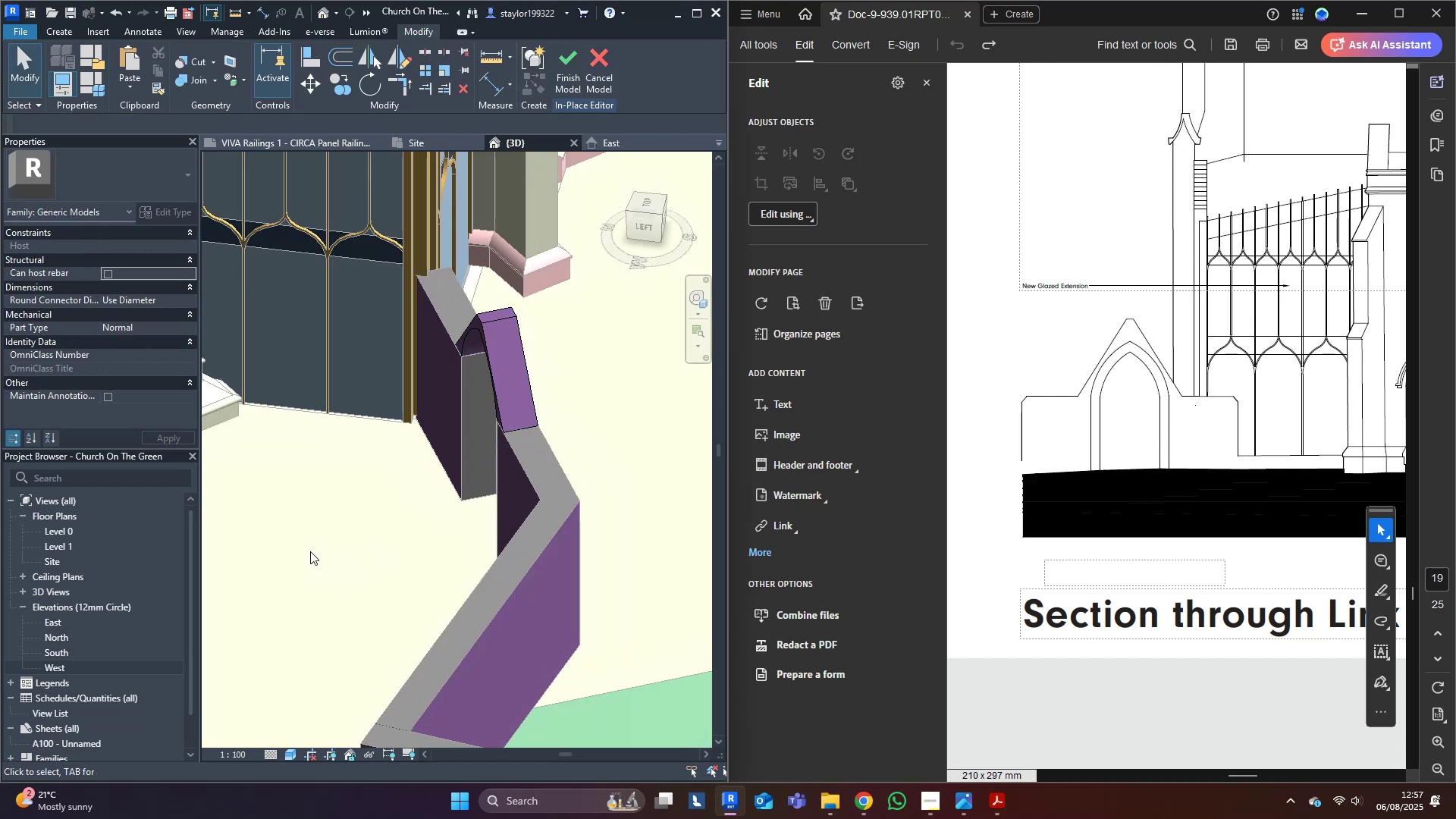 
hold_key(key=ShiftLeft, duration=0.7)
 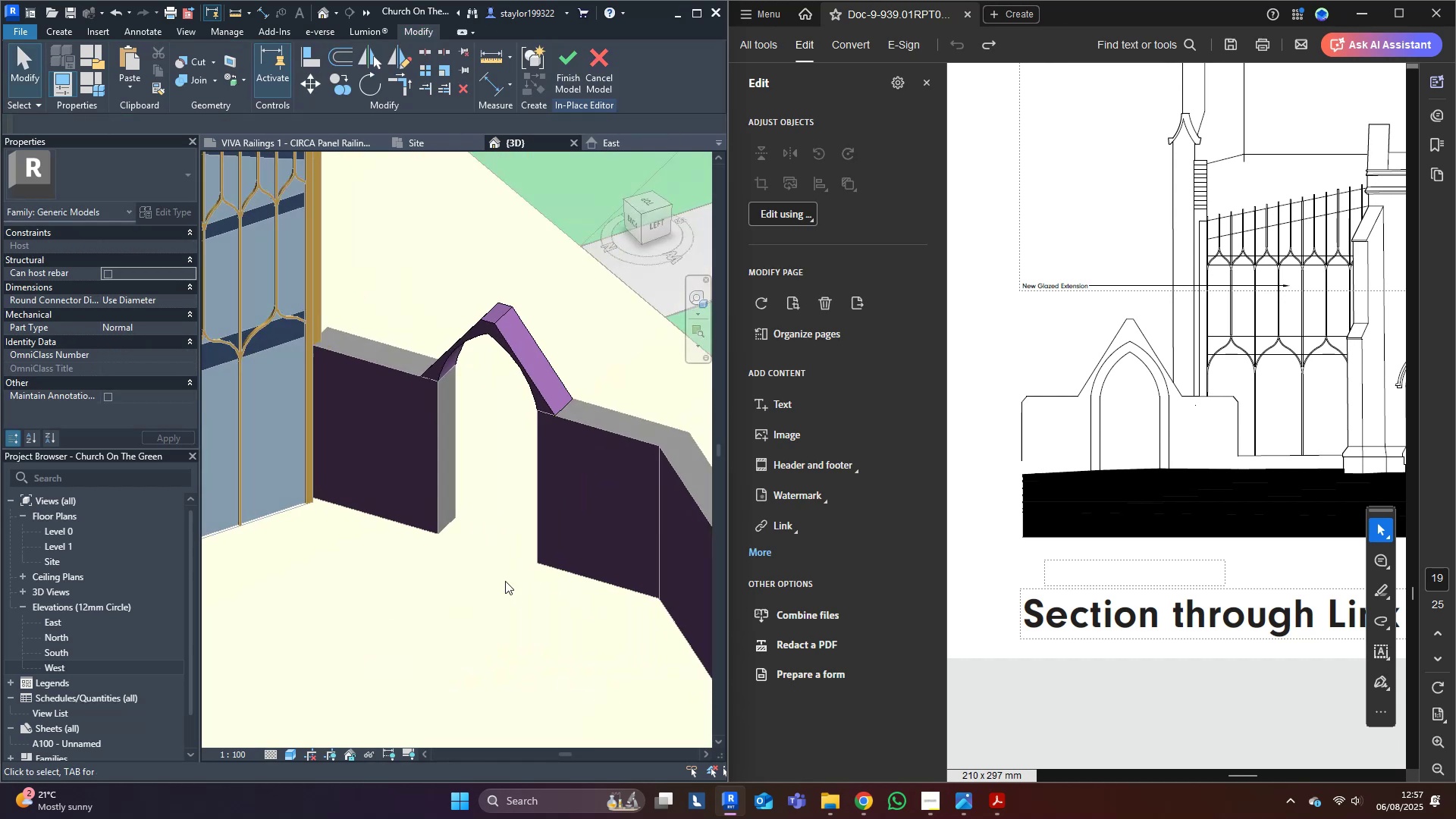 
scroll: coordinate [489, 566], scroll_direction: down, amount: 5.0
 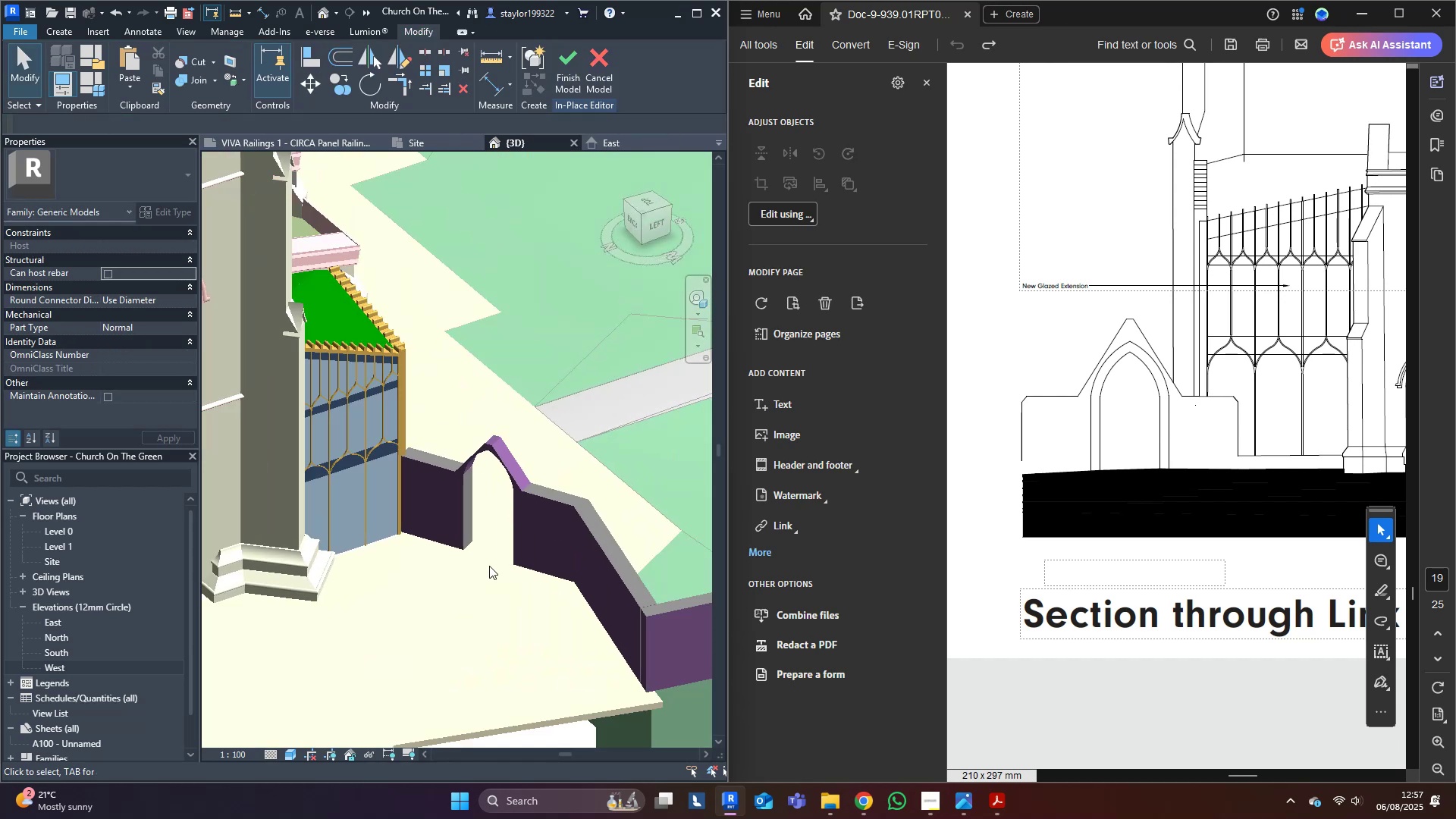 
hold_key(key=ShiftLeft, duration=0.79)
 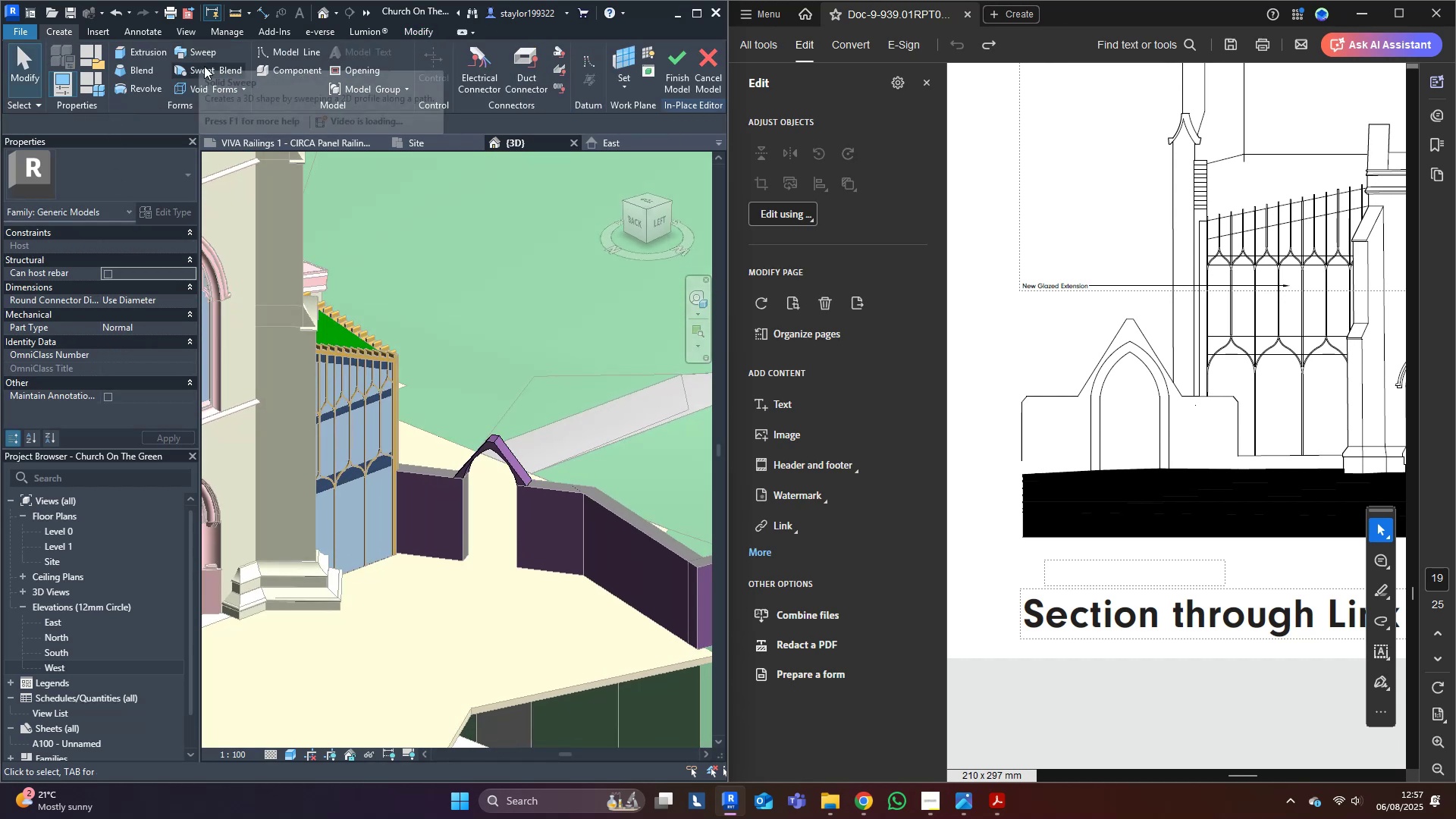 
left_click([204, 52])
 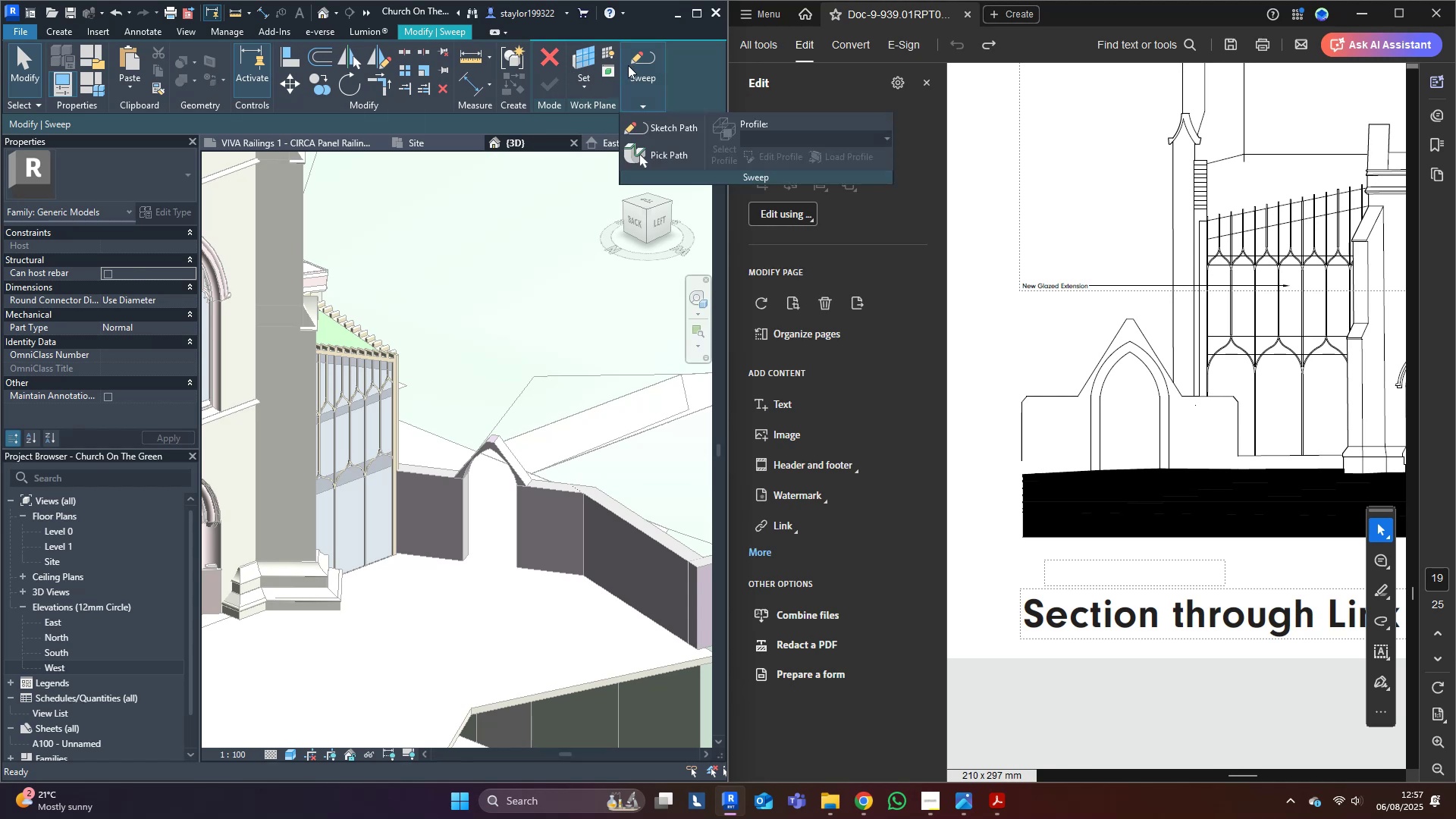 
left_click([587, 56])
 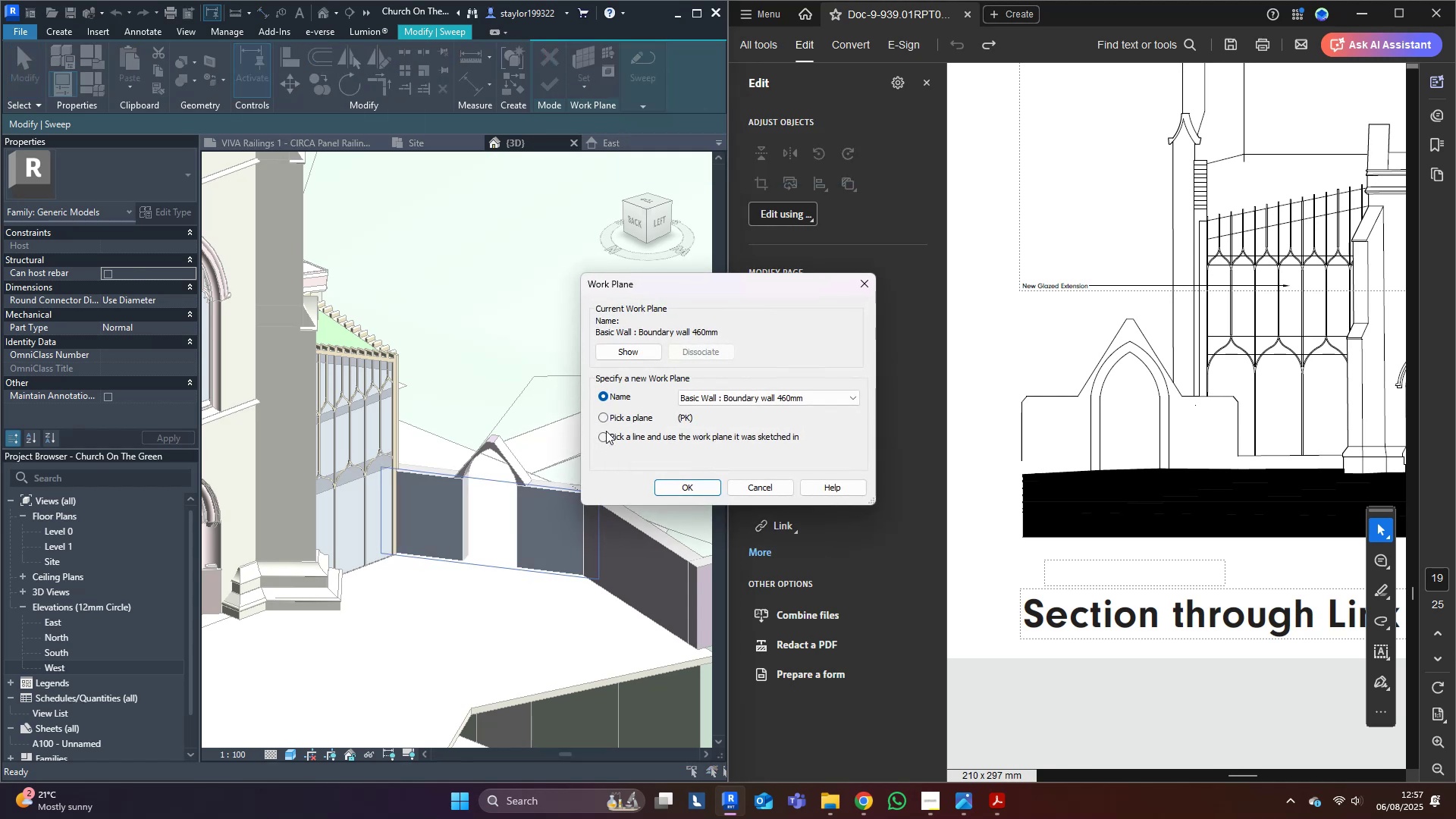 
left_click([614, 422])
 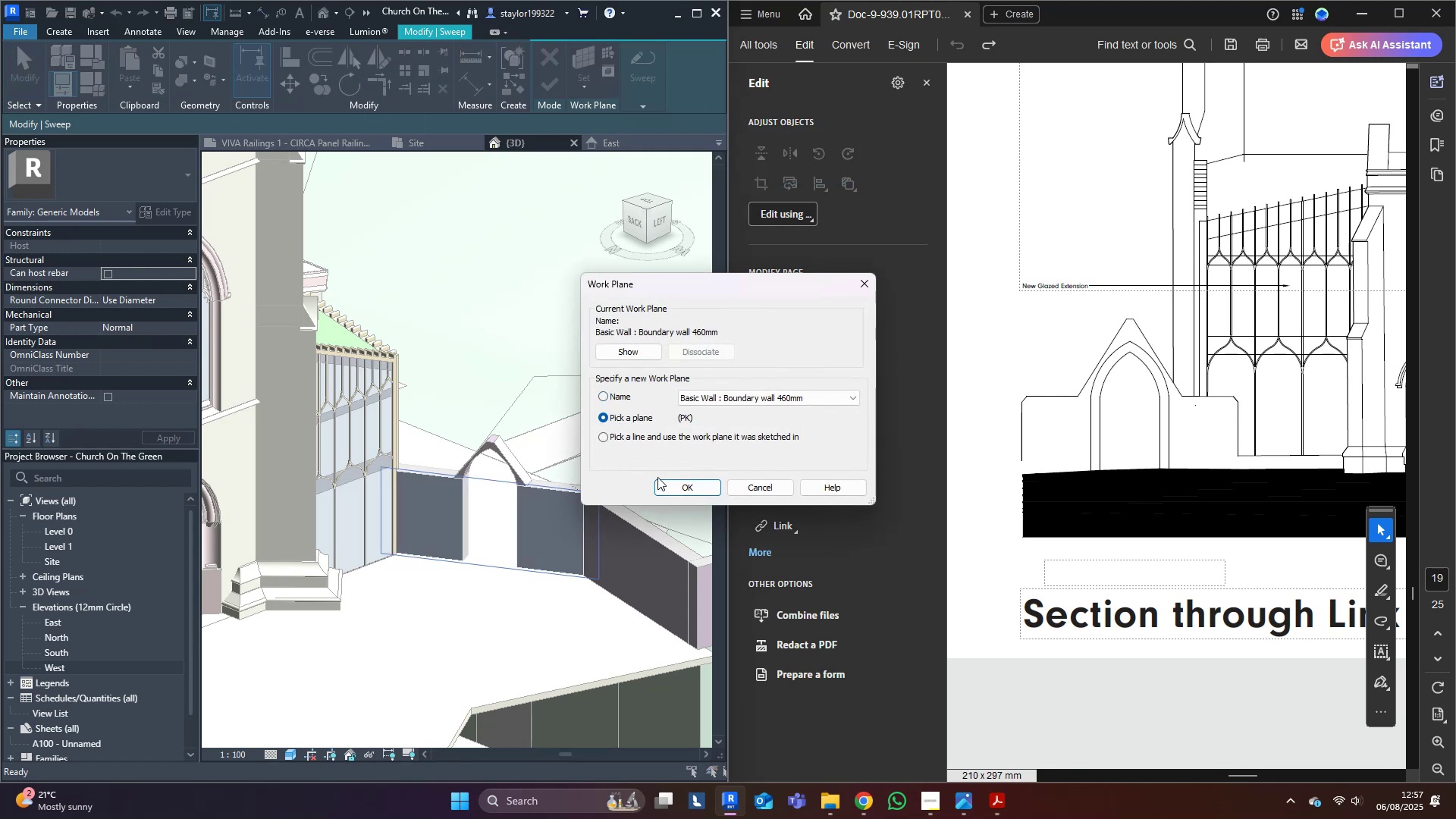 
left_click([670, 489])
 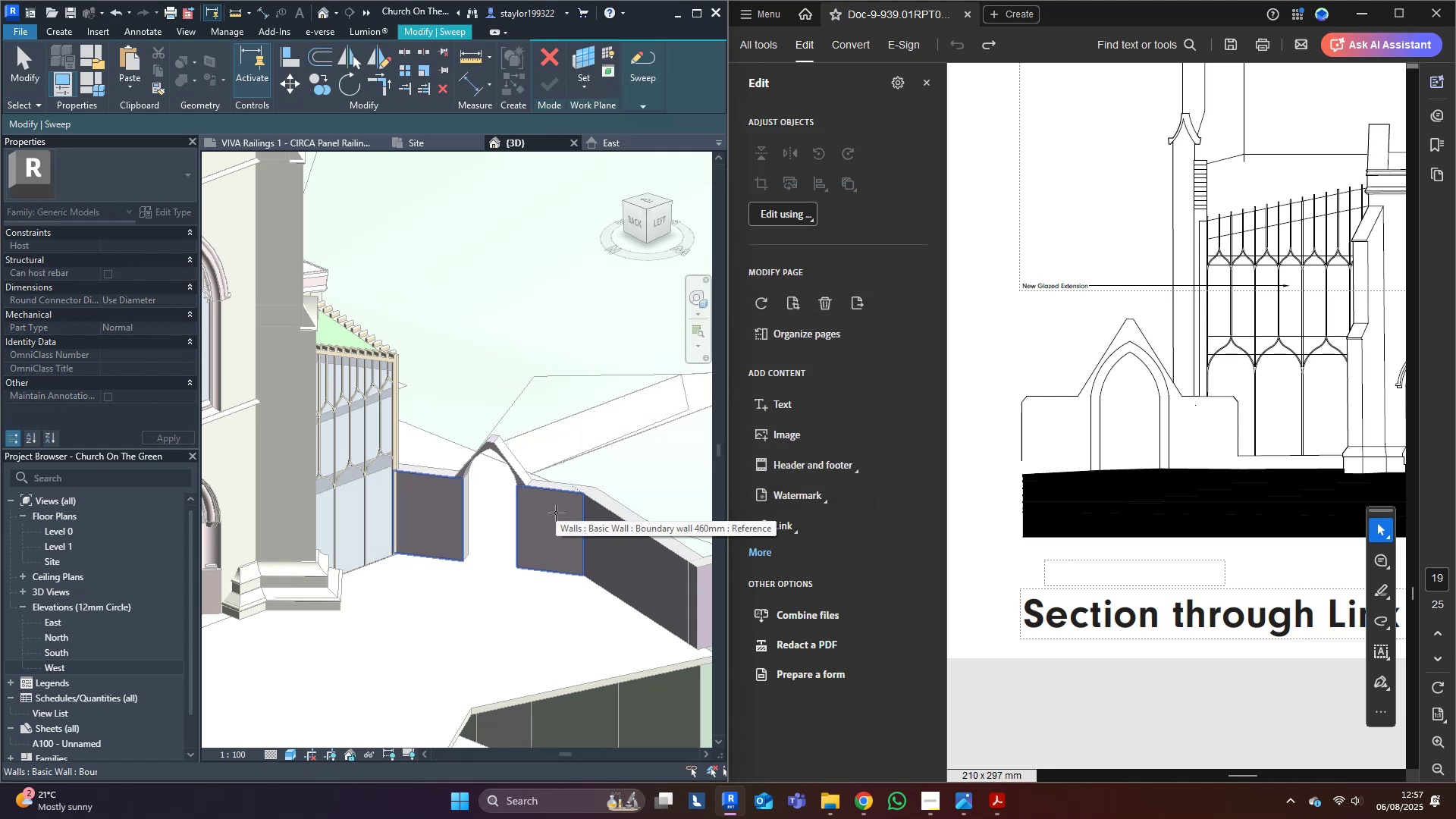 
left_click([556, 513])
 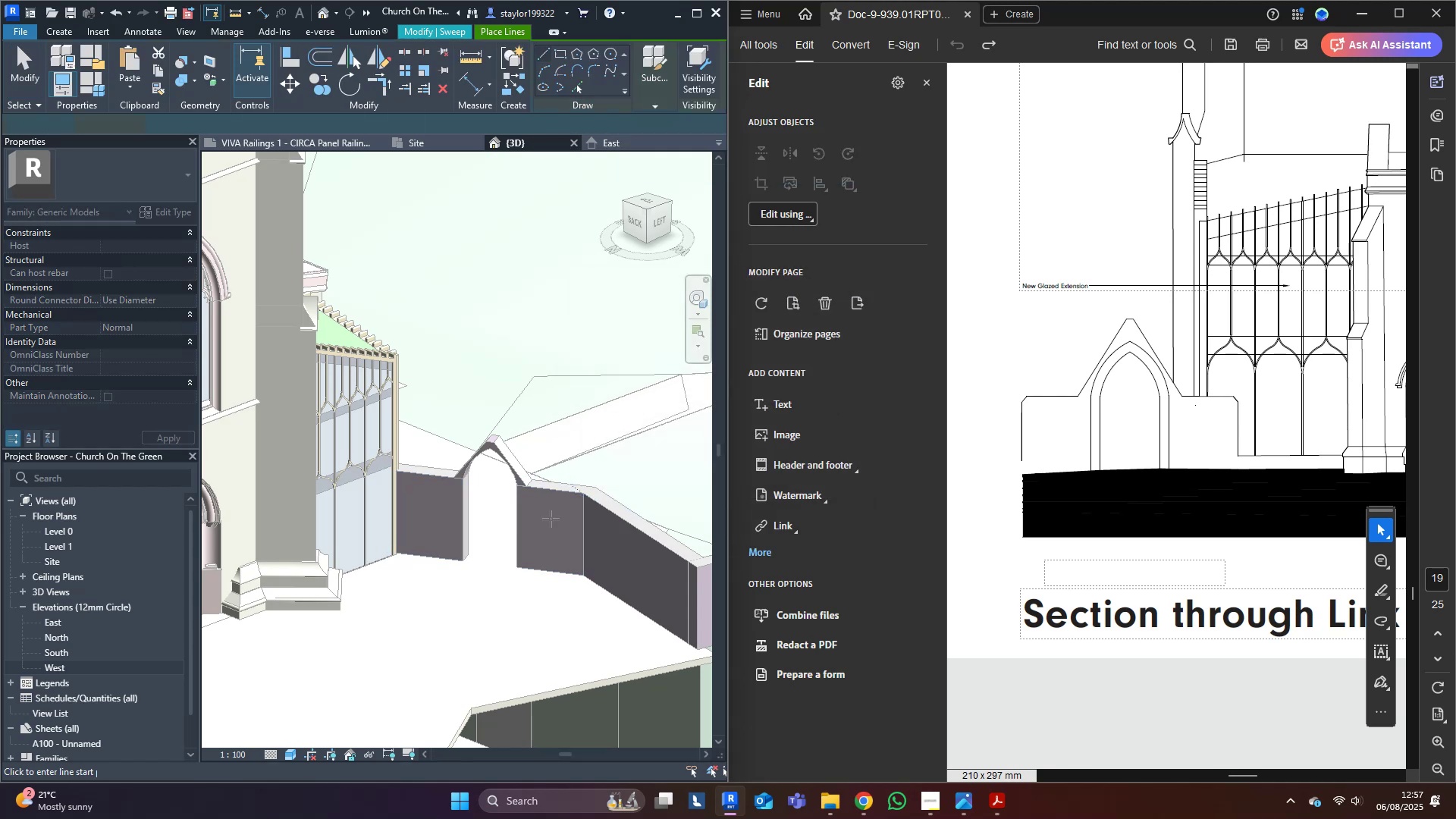 
scroll: coordinate [539, 531], scroll_direction: up, amount: 4.0
 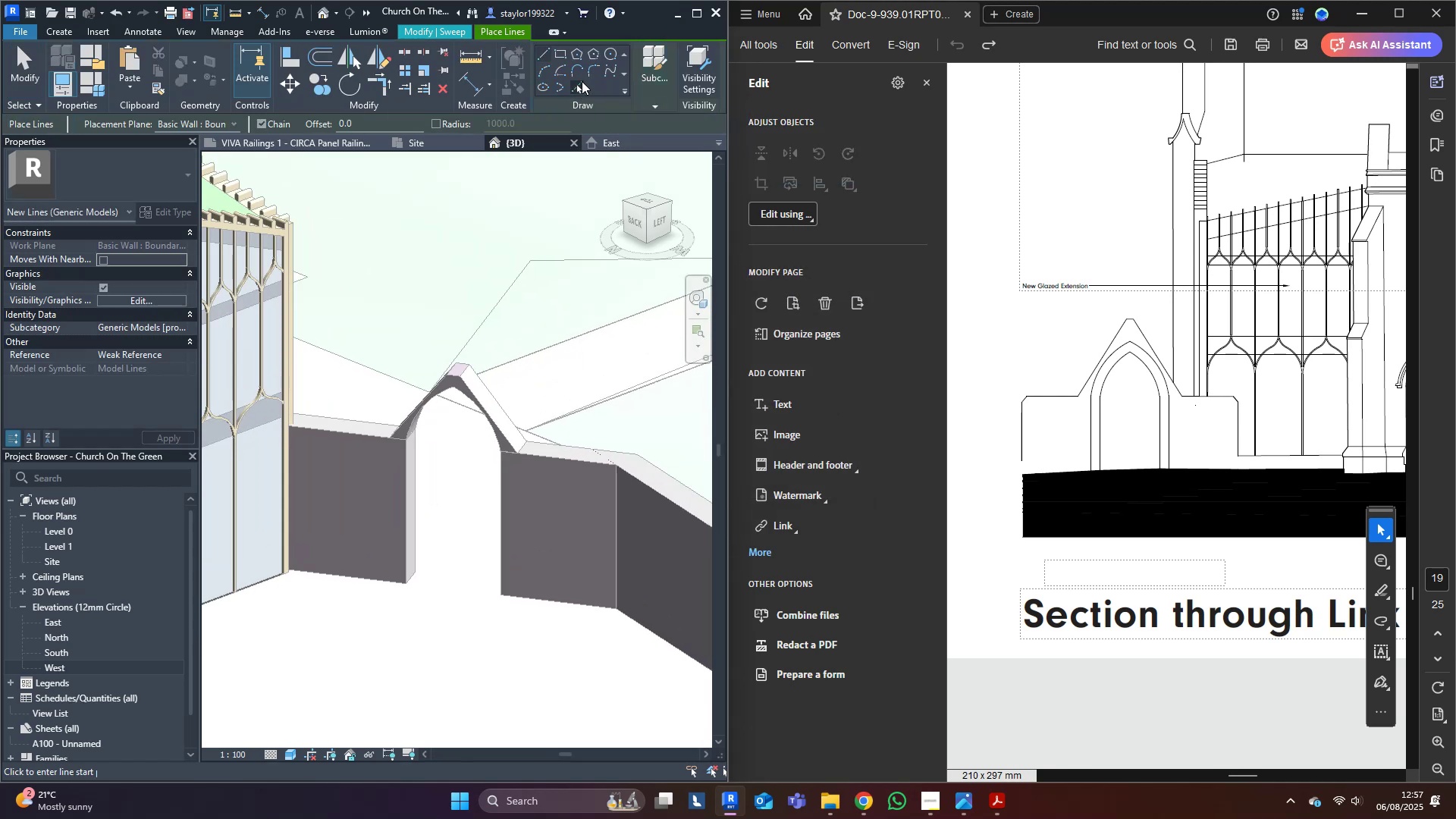 
left_click([582, 83])
 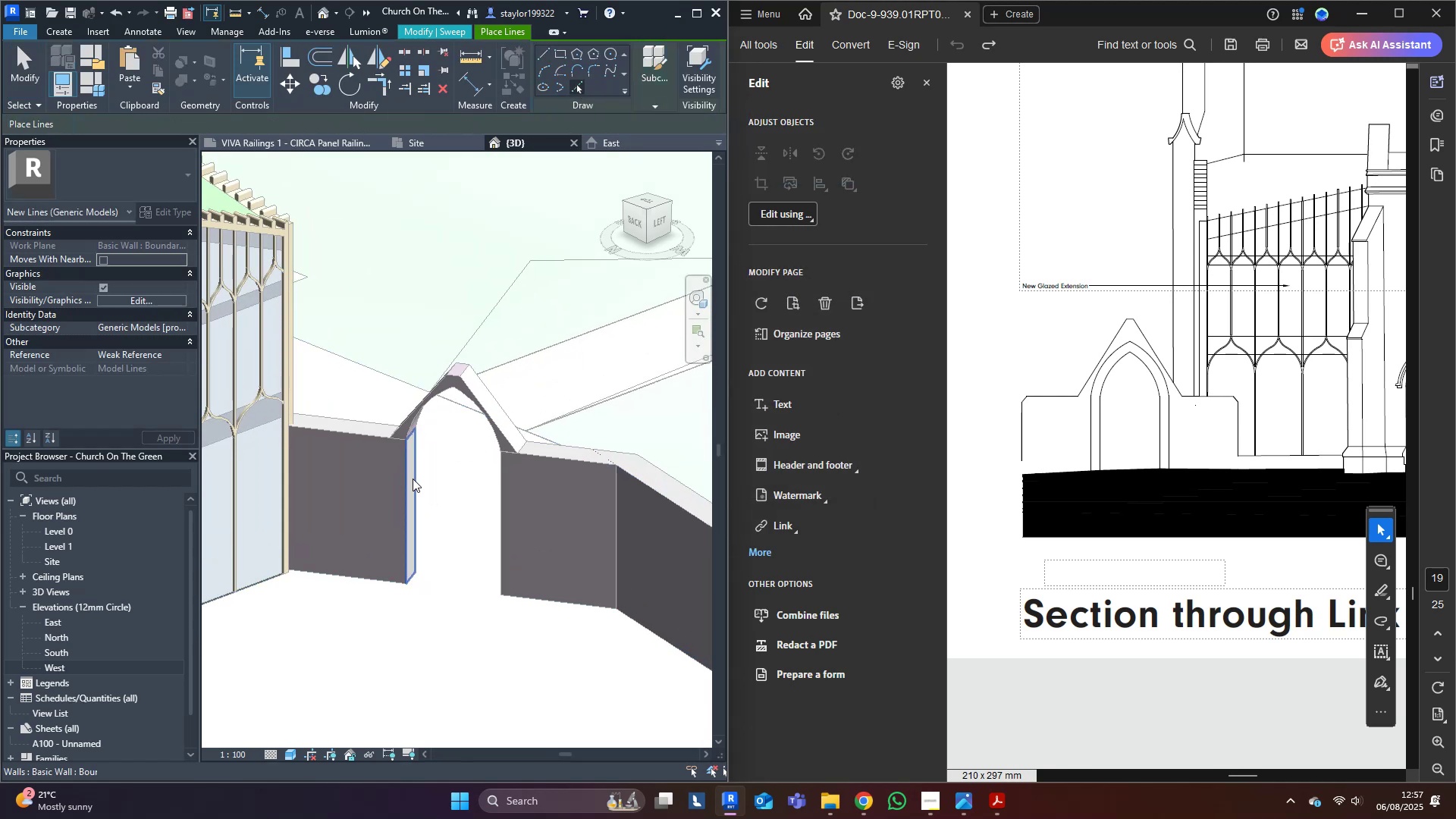 
left_click([415, 480])
 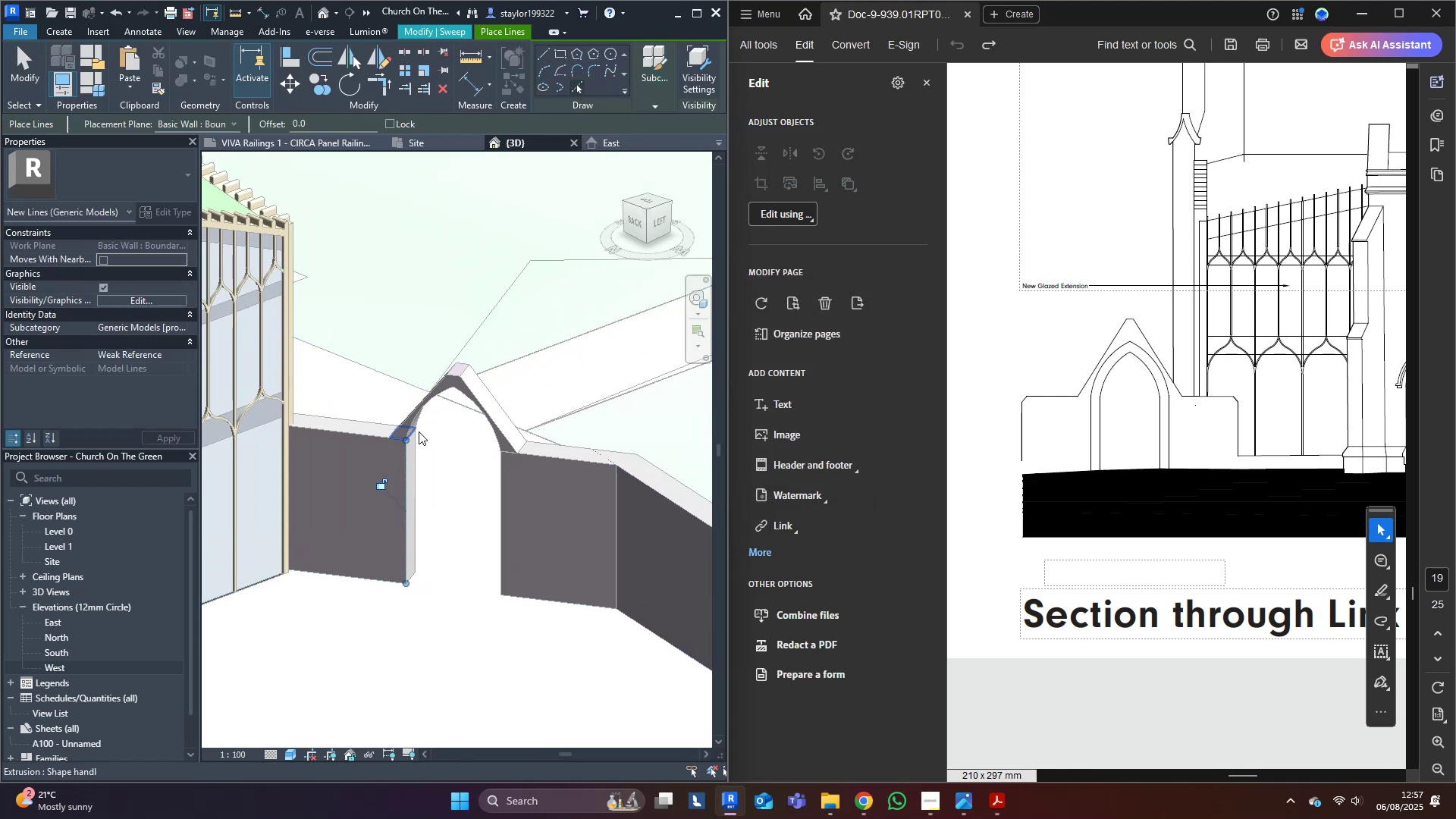 
left_click([419, 431])
 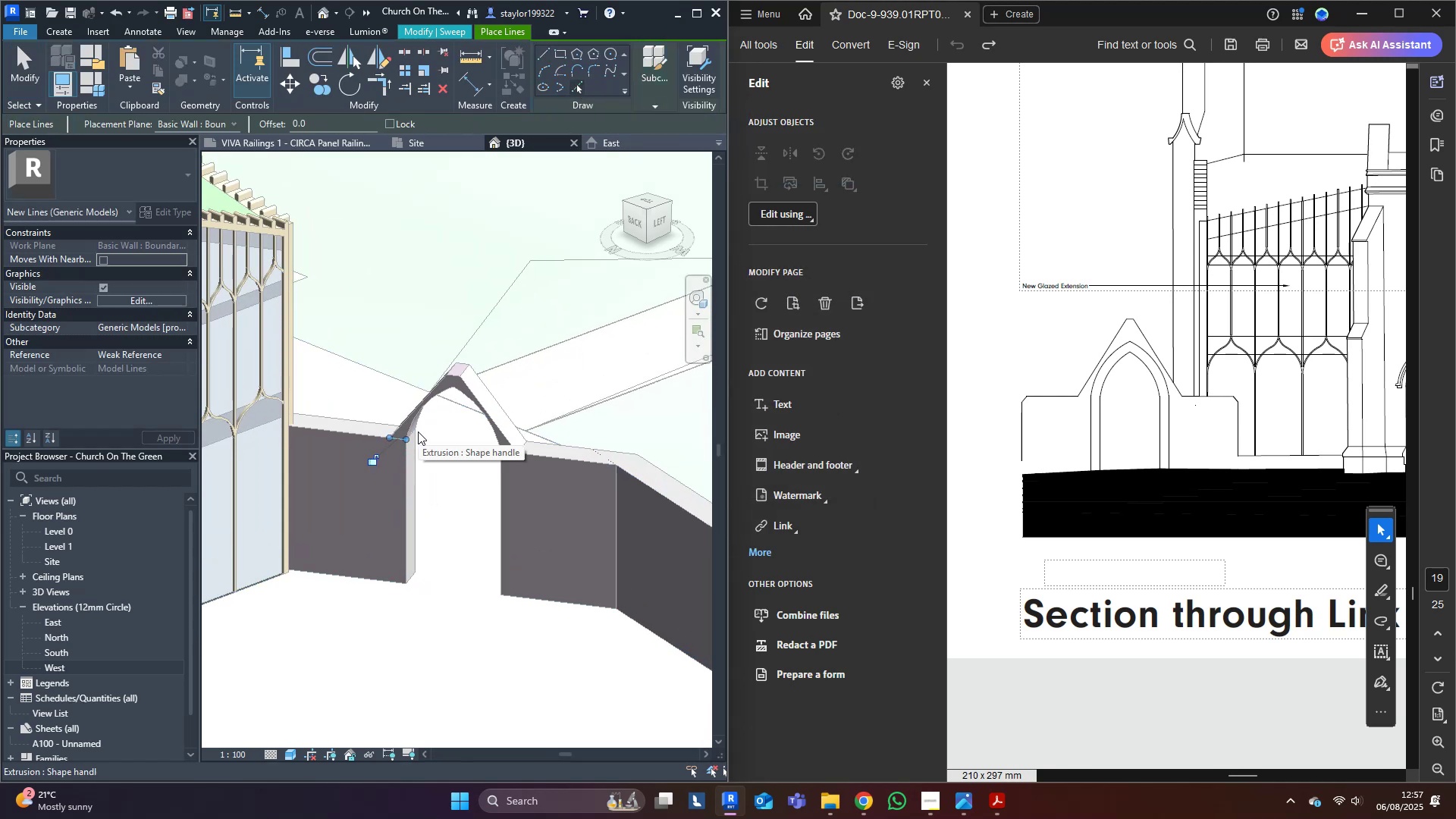 
key(Control+Z)
 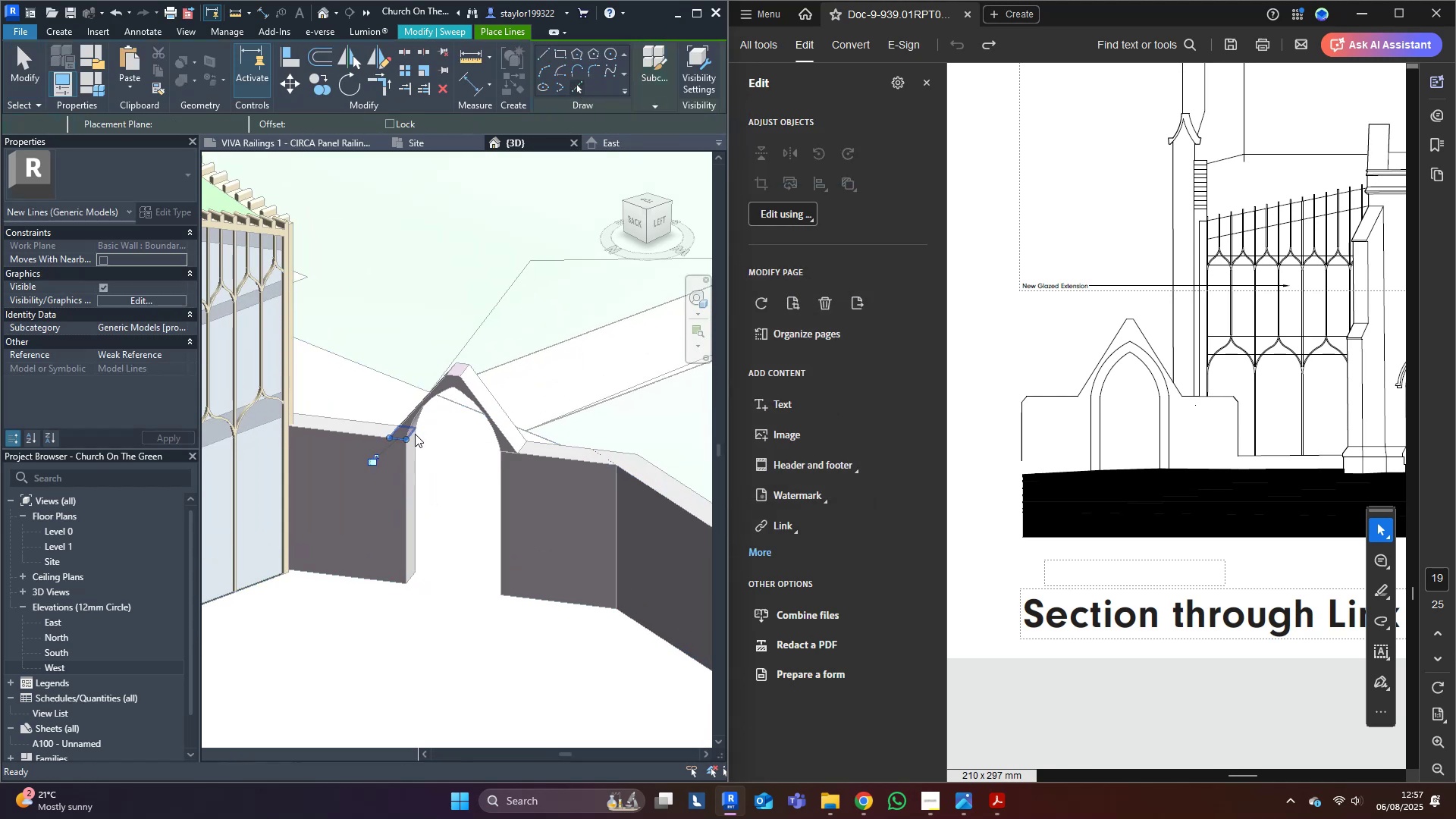 
key(Control+Z)
 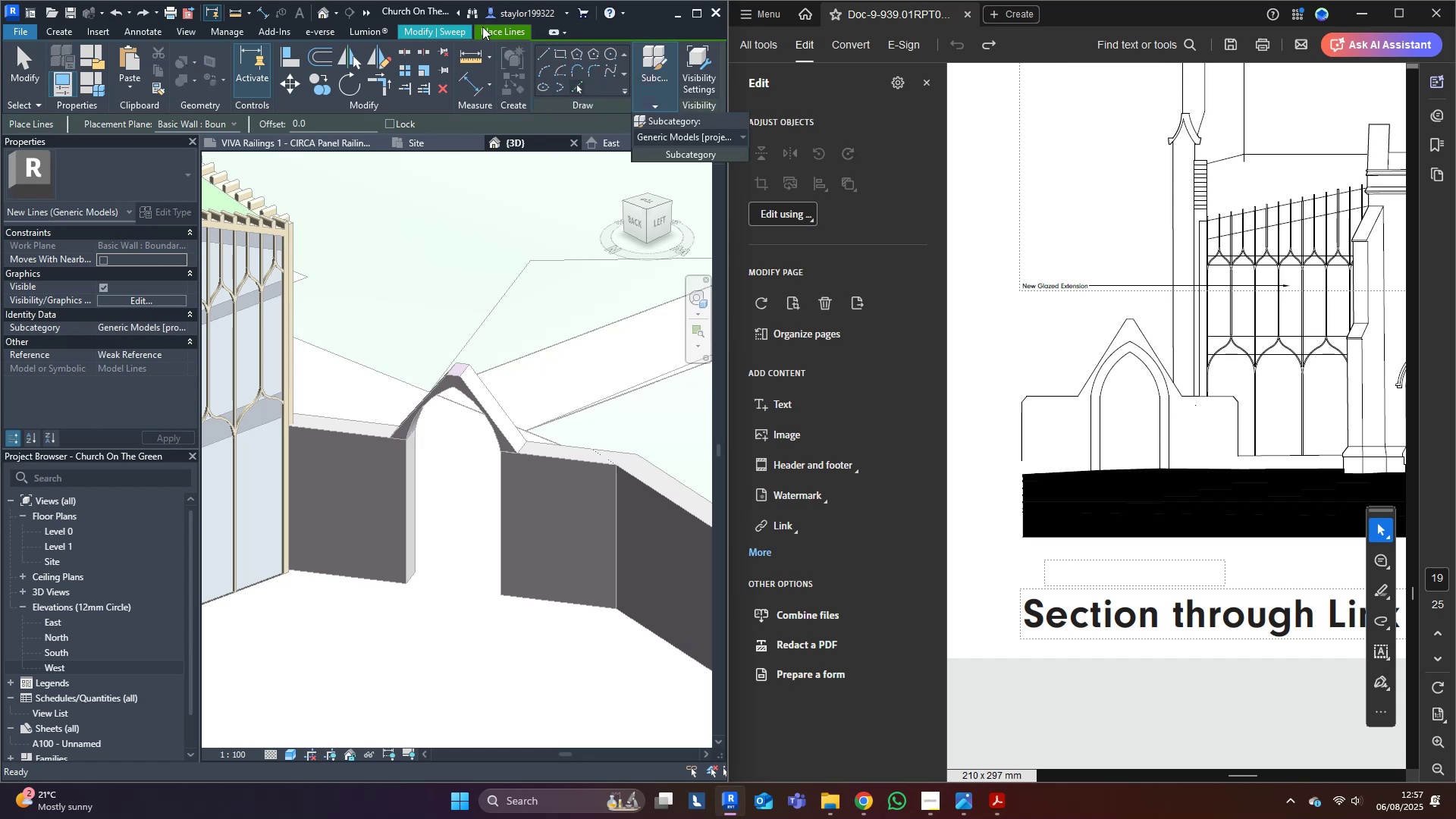 
double_click([447, 26])
 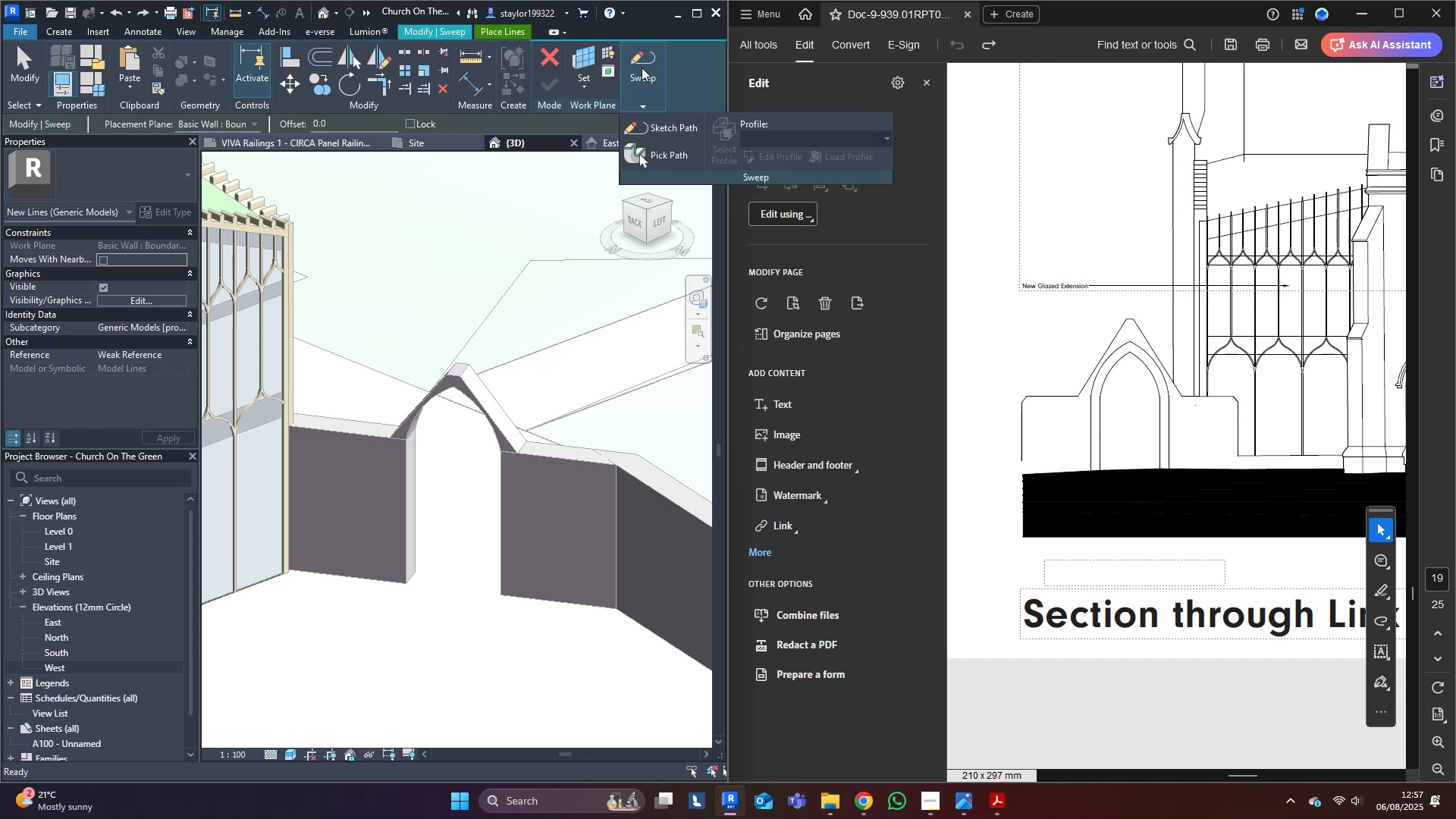 
left_click([666, 120])
 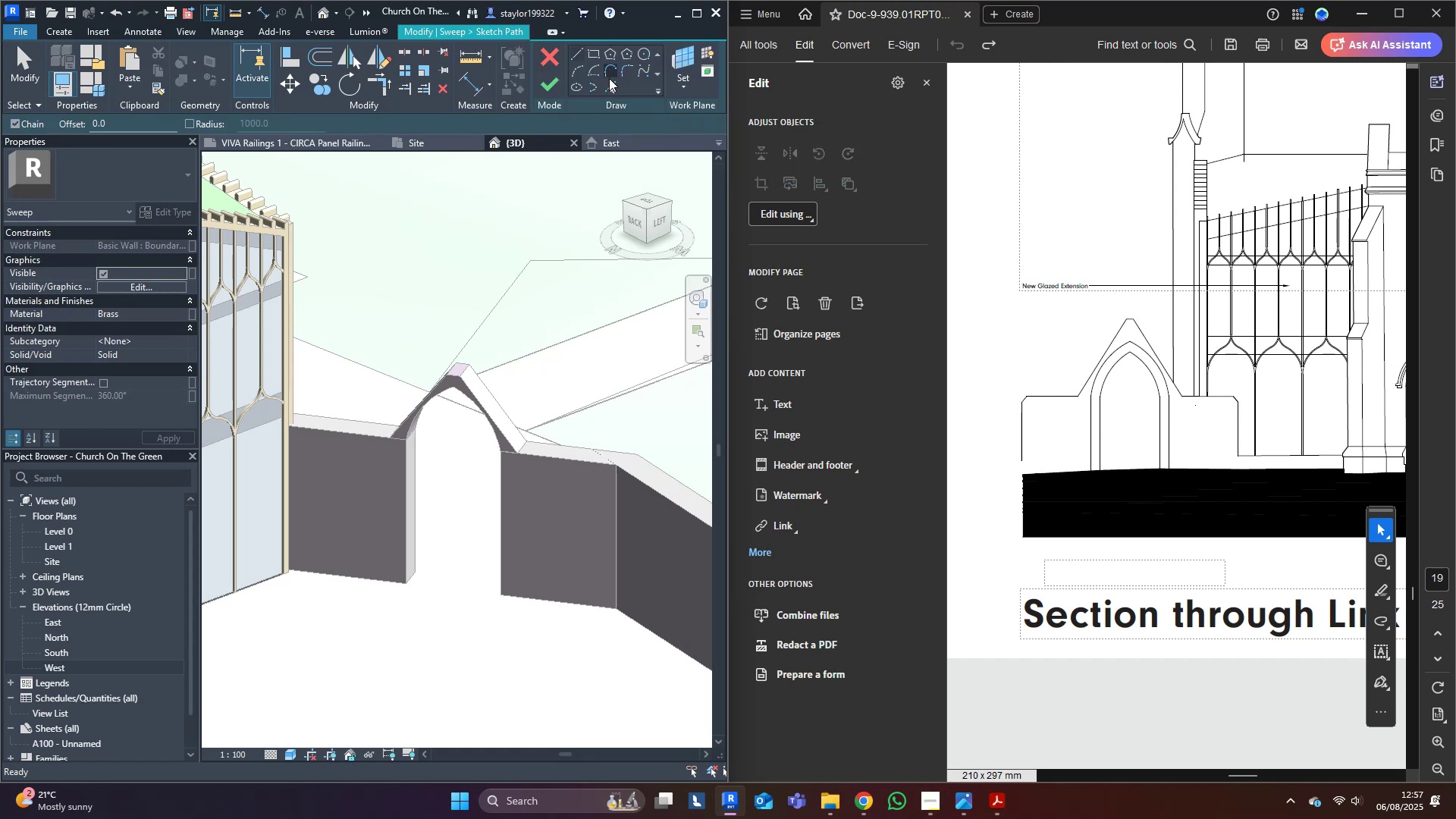 
left_click([616, 90])
 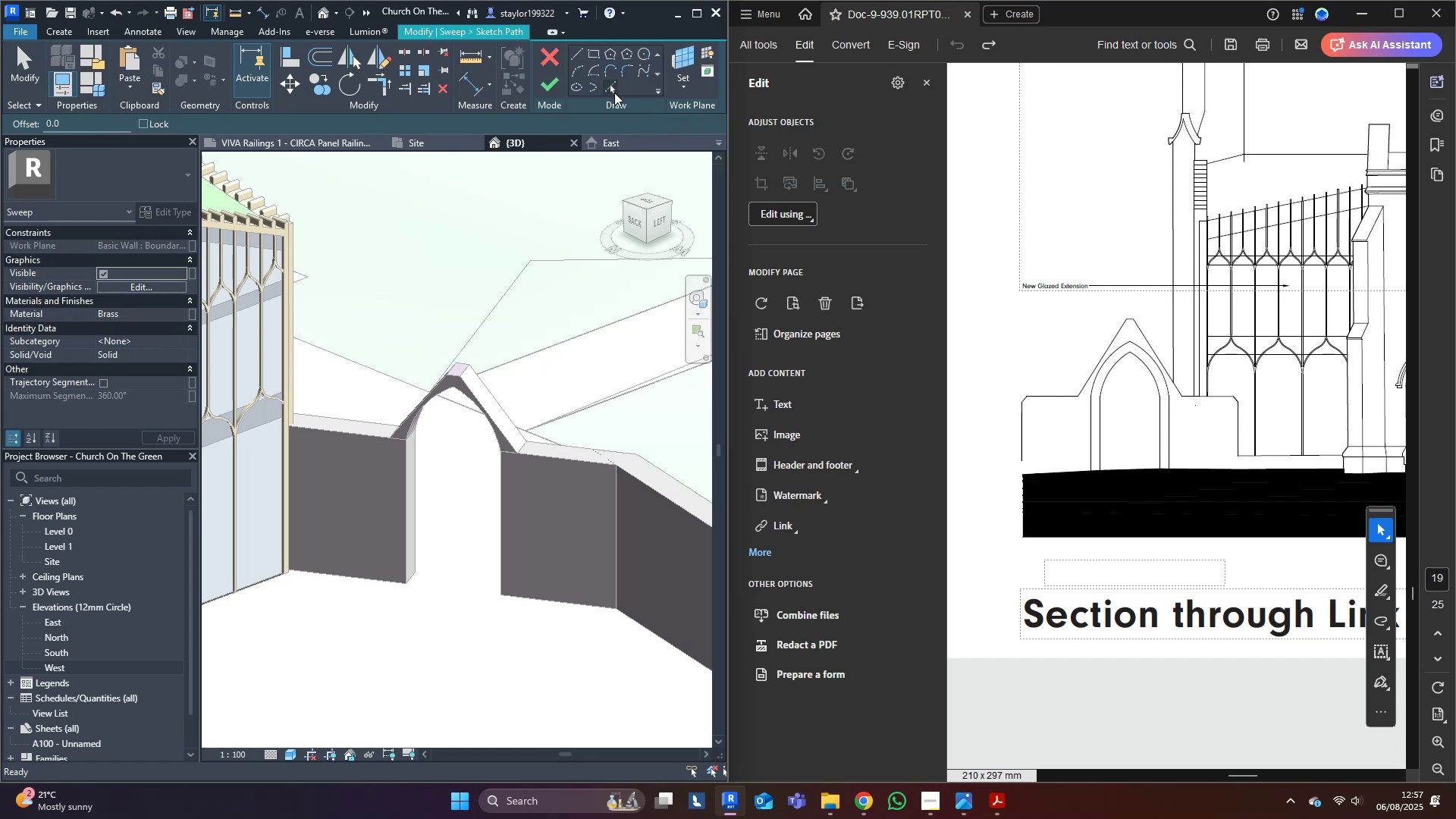 
scroll: coordinate [447, 397], scroll_direction: up, amount: 3.0
 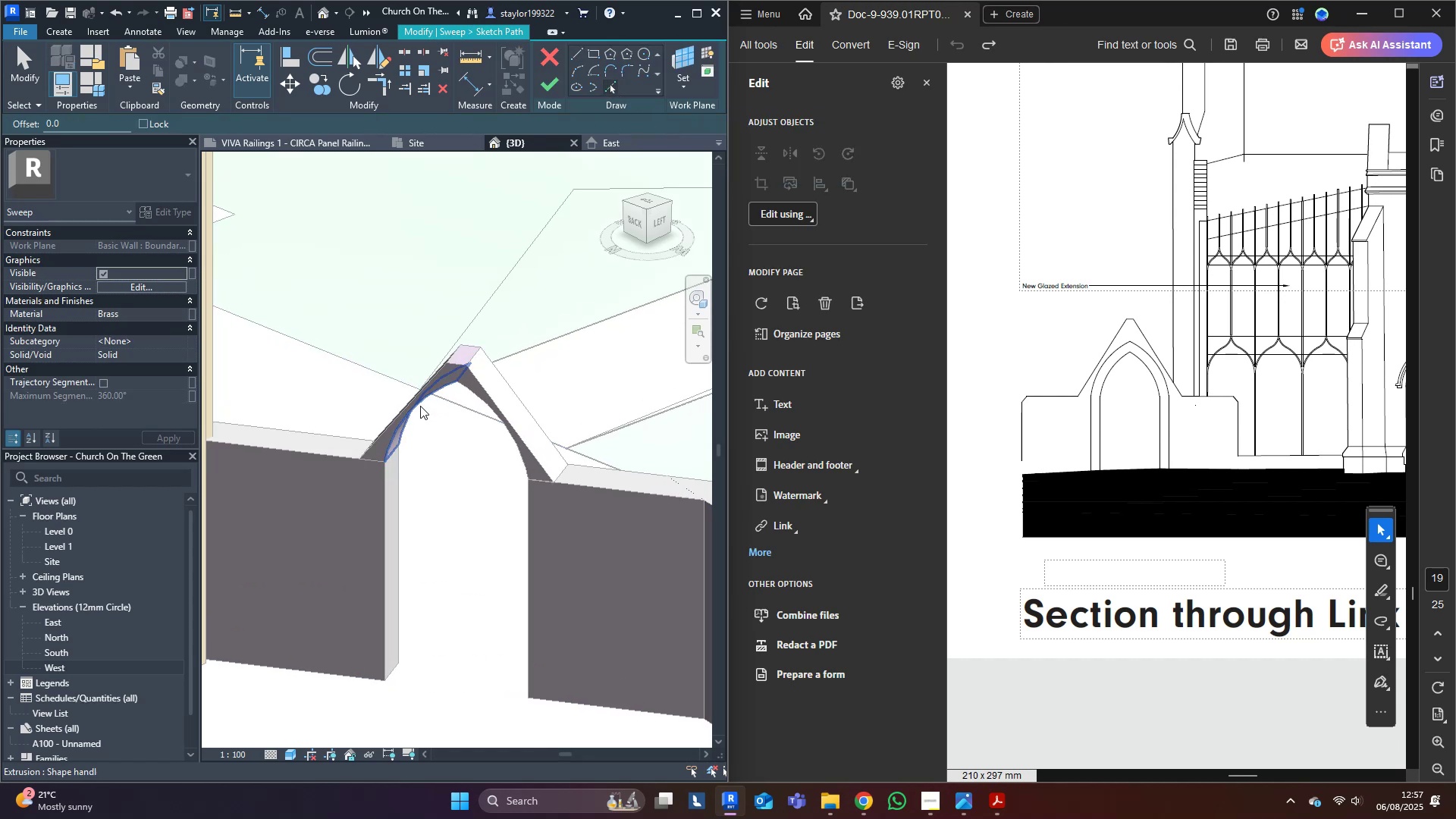 
left_click([420, 406])
 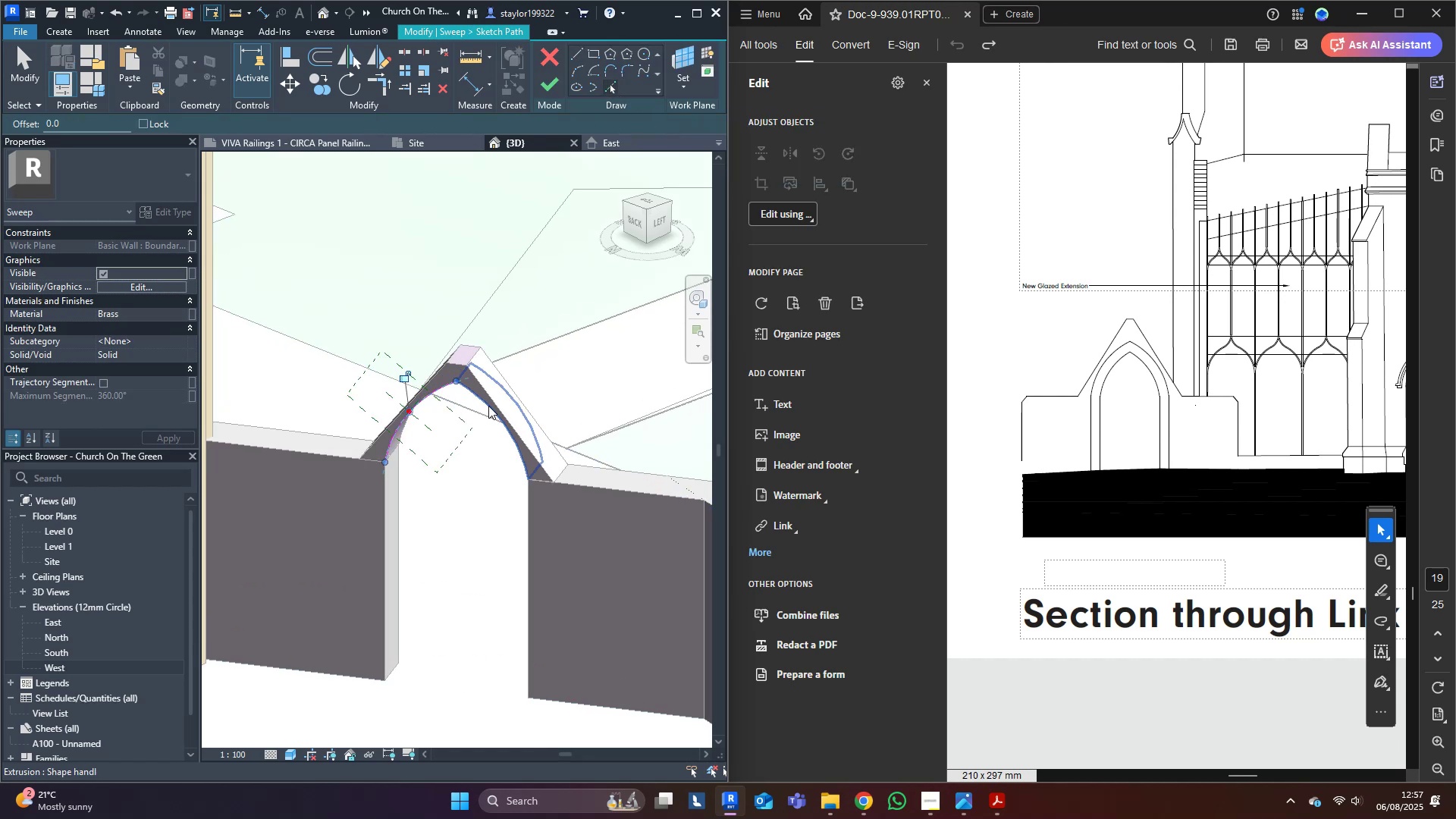 
key(Control+ControlLeft)
 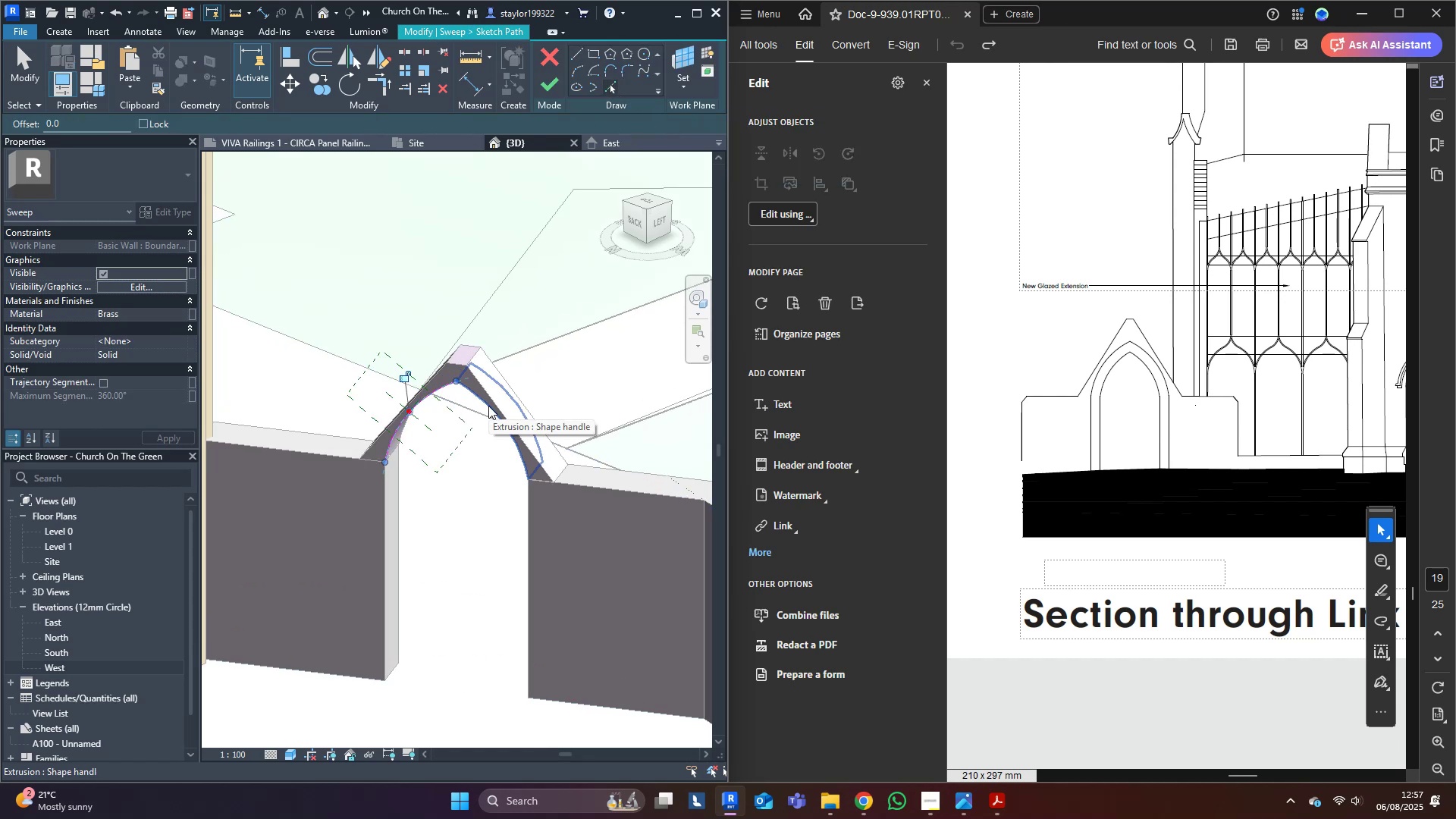 
key(Control+Z)
 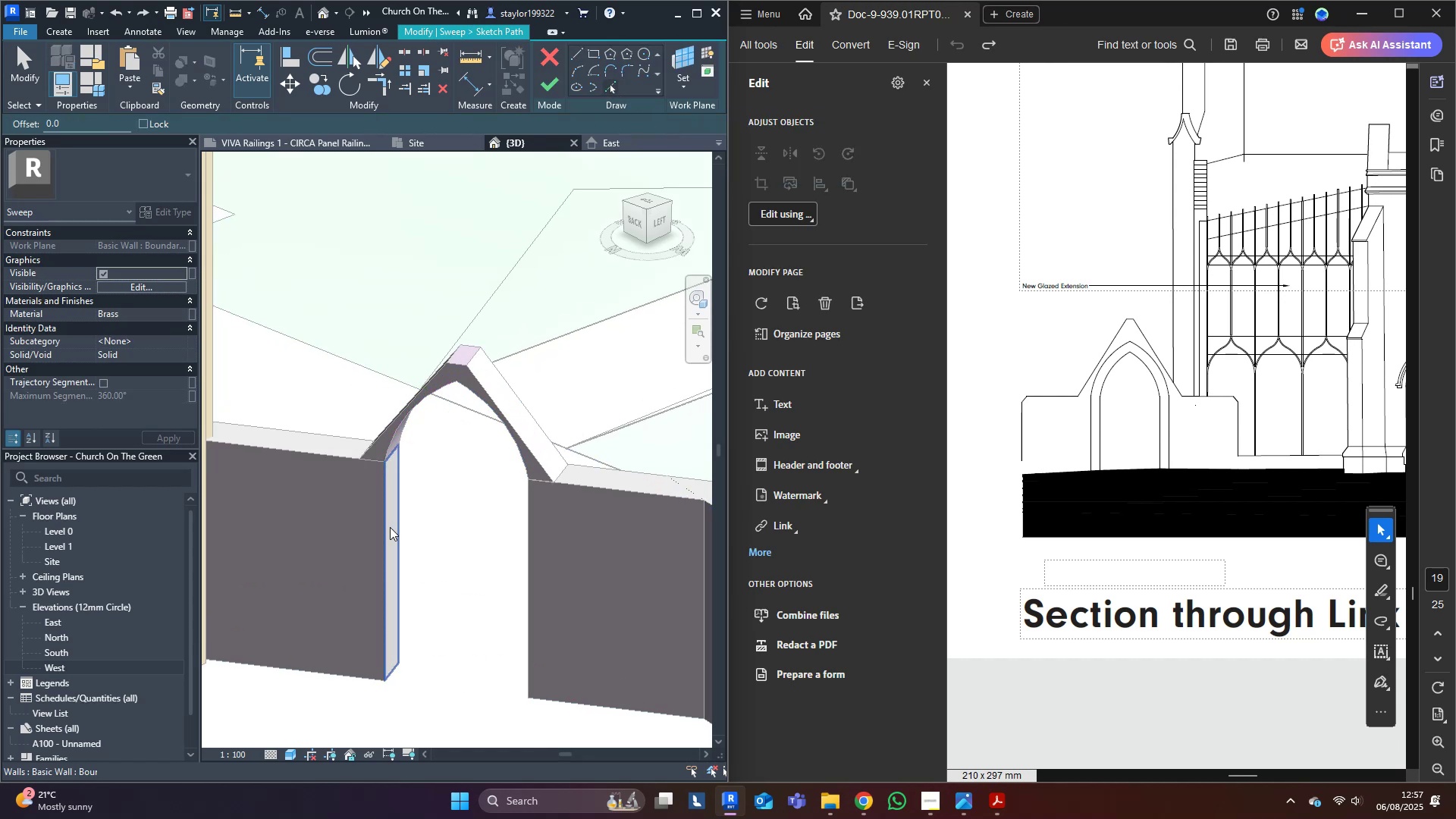 
left_click([390, 527])
 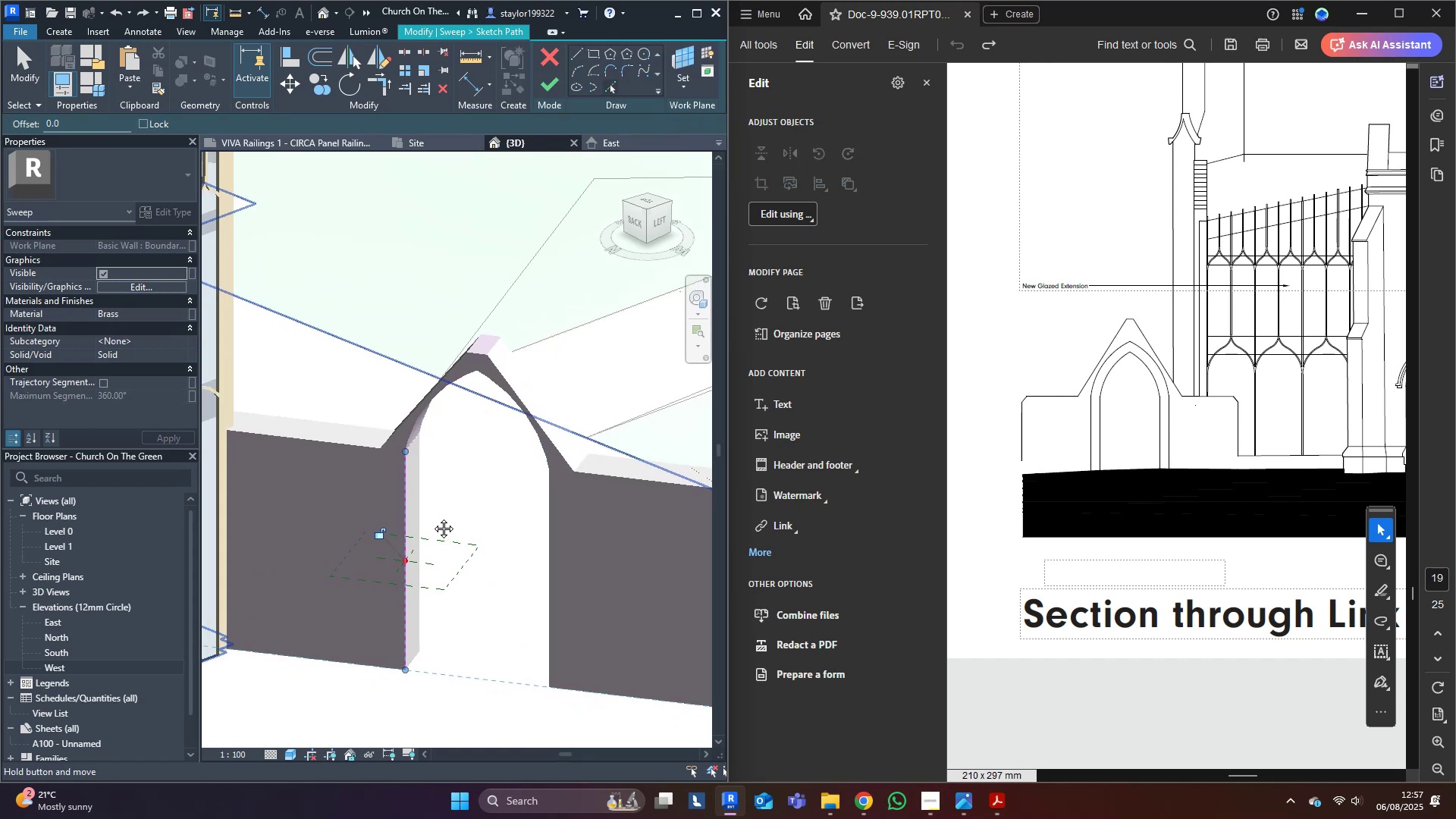 
hold_key(key=ShiftLeft, duration=0.61)
 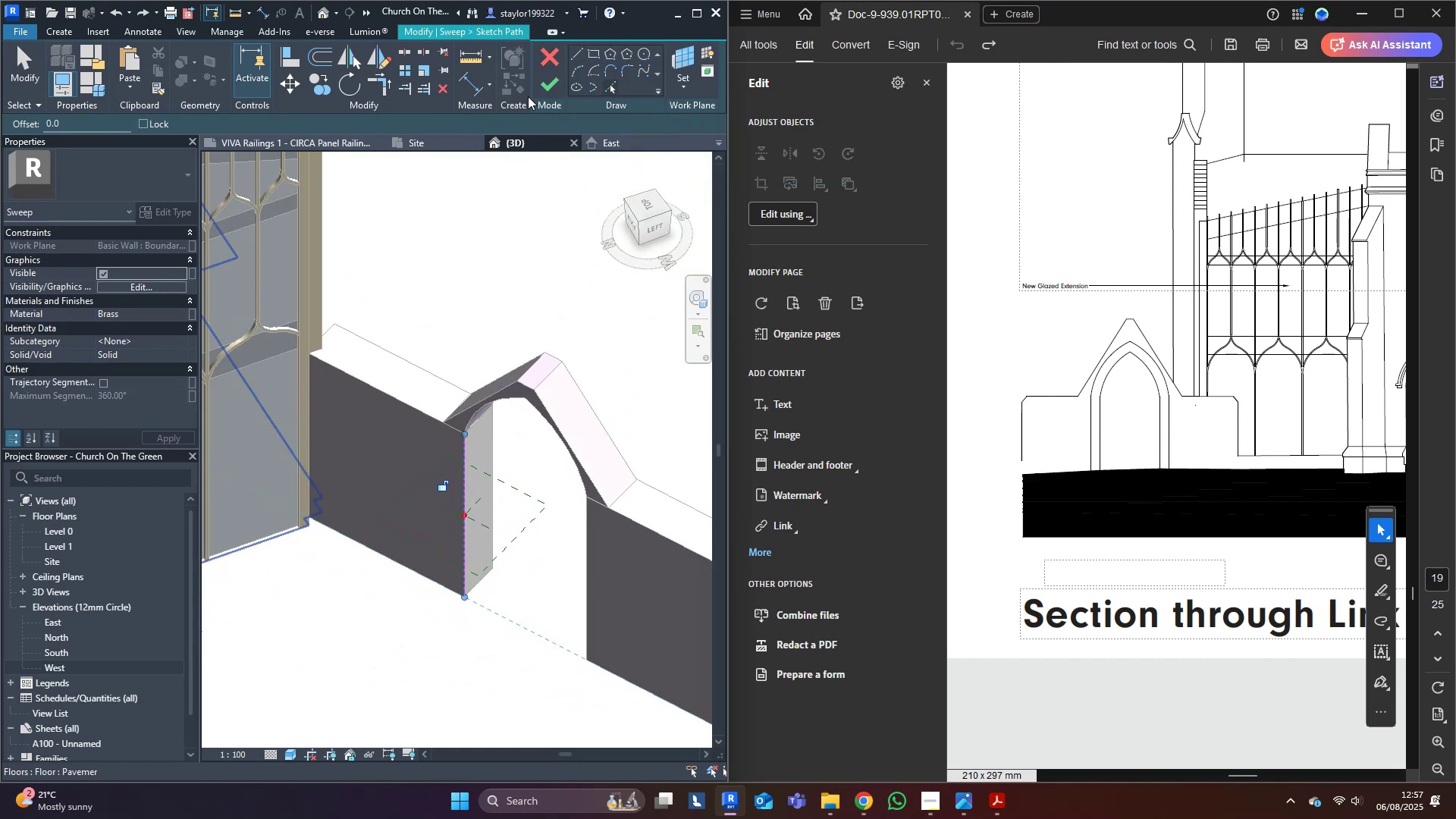 
left_click([540, 87])
 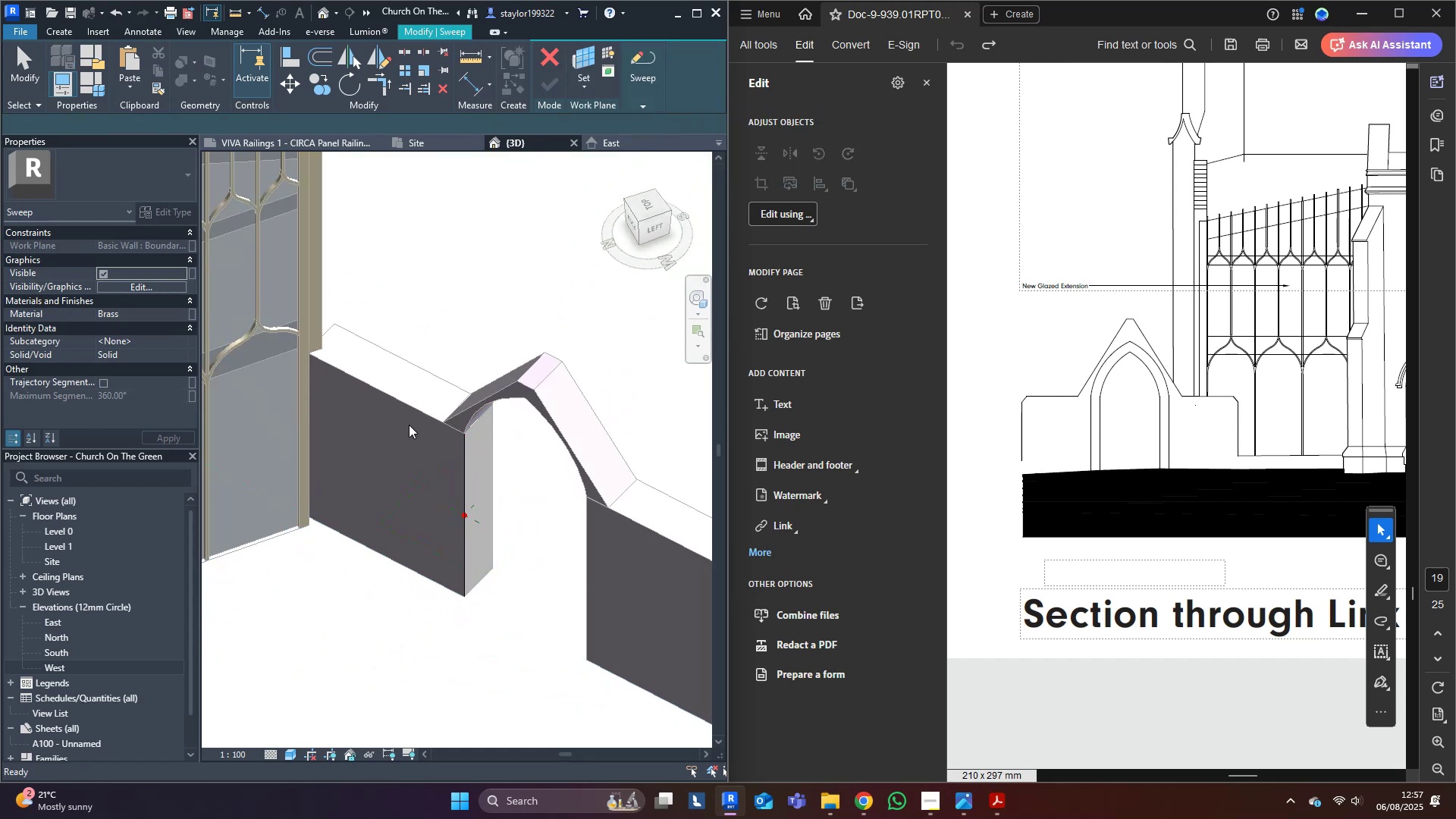 
middle_click([405, 448])
 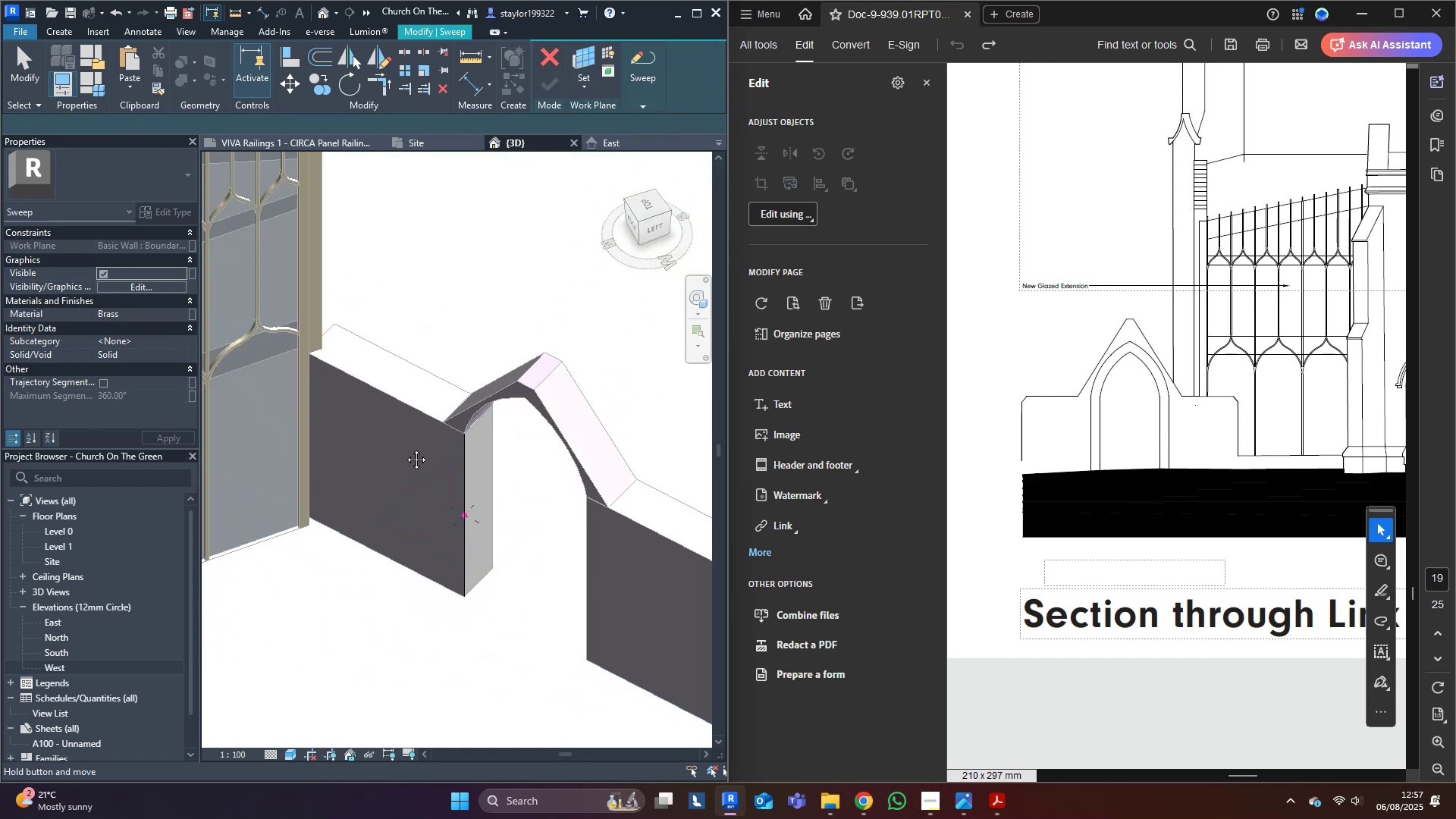 
hold_key(key=ShiftLeft, duration=0.43)
 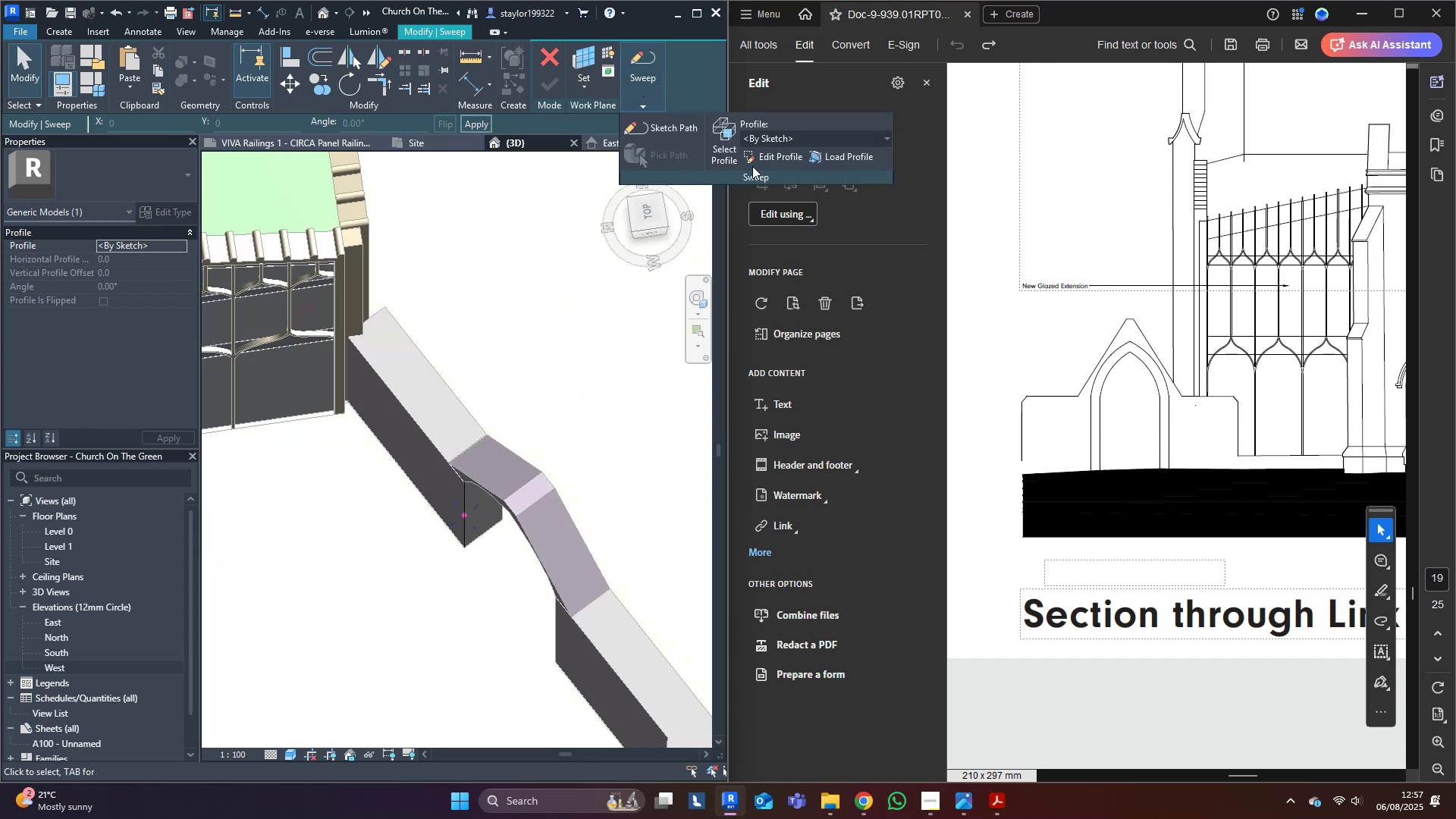 
left_click([758, 155])
 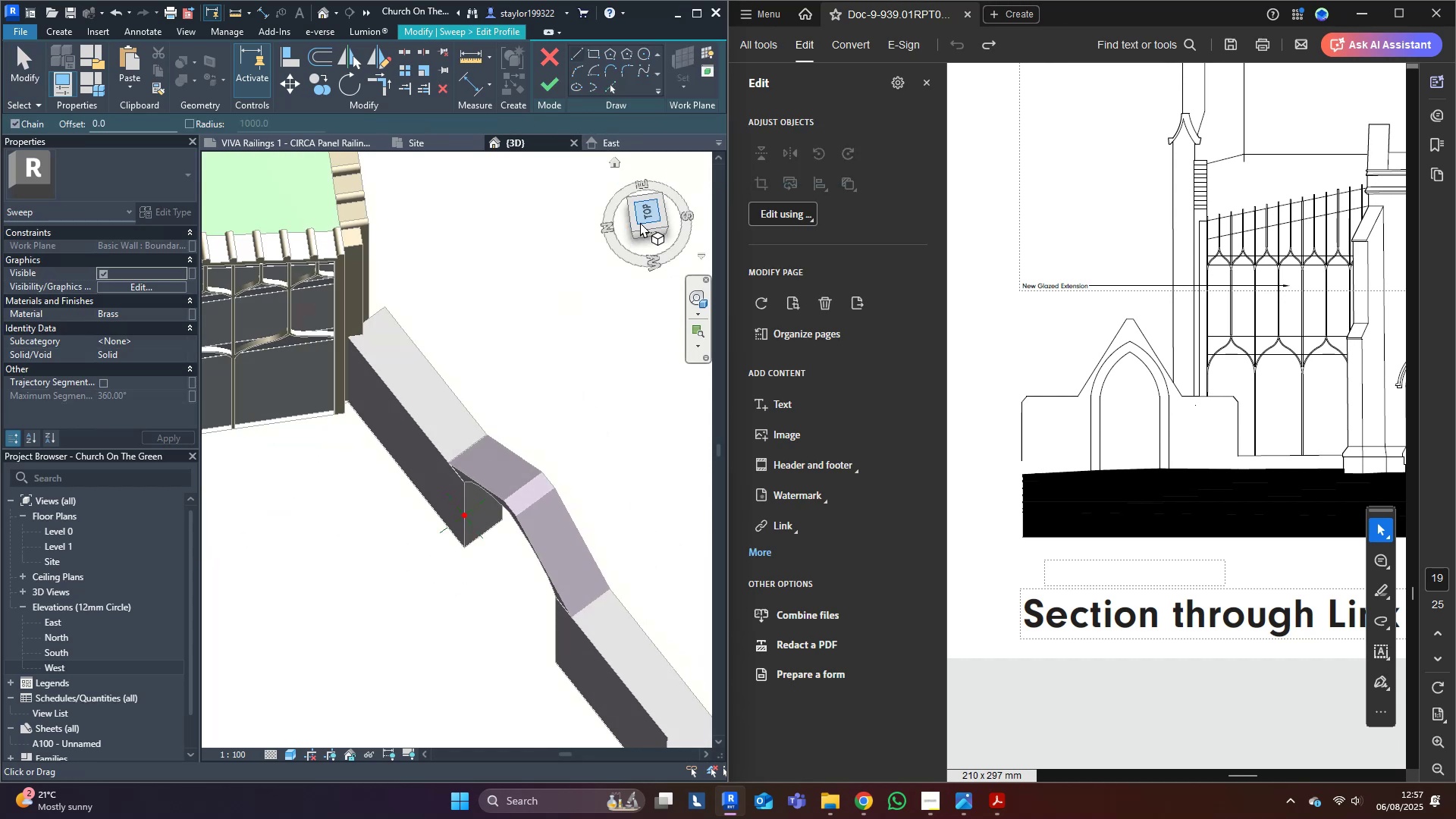 
left_click([649, 212])
 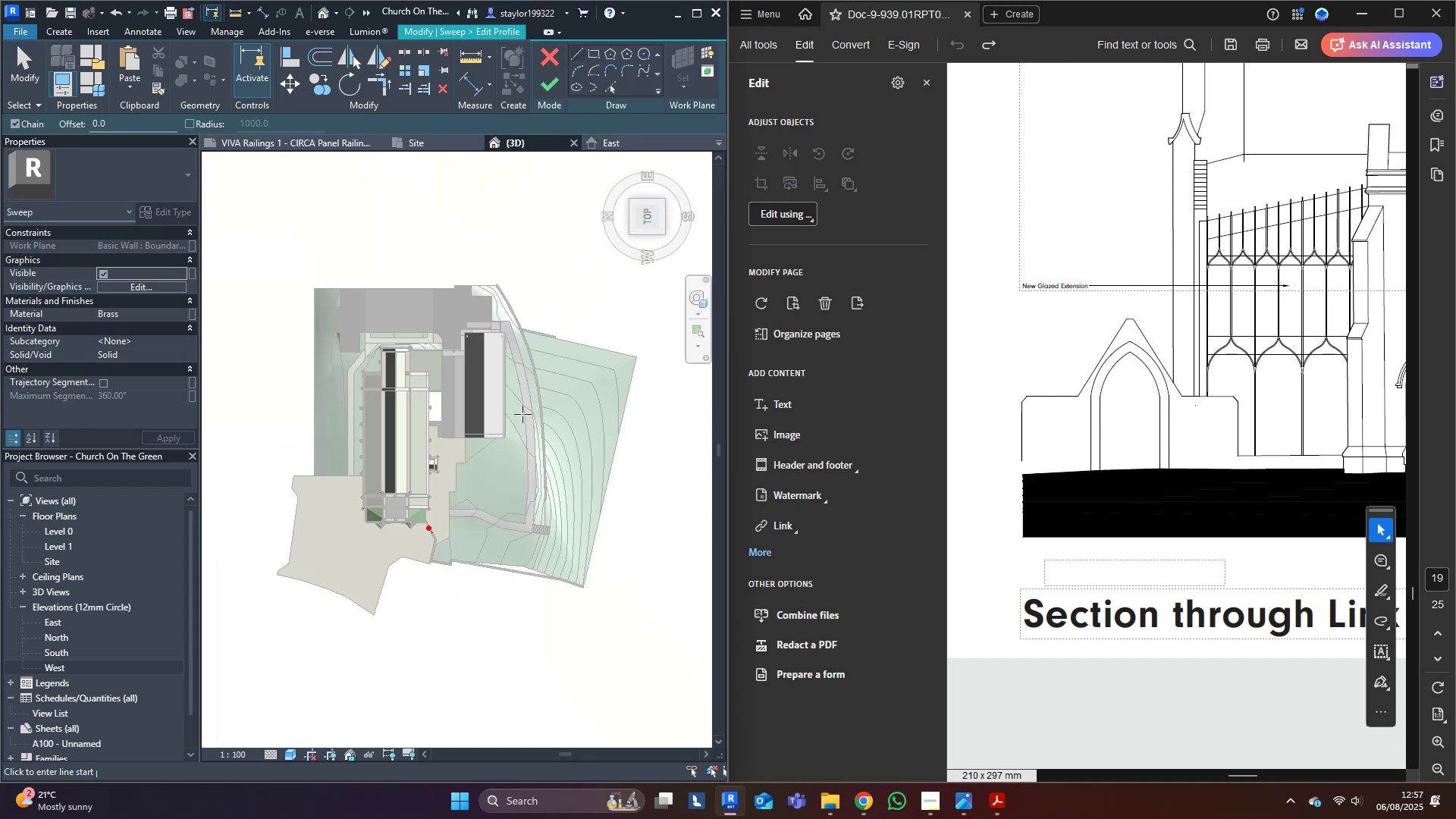 
scroll: coordinate [387, 513], scroll_direction: up, amount: 29.0
 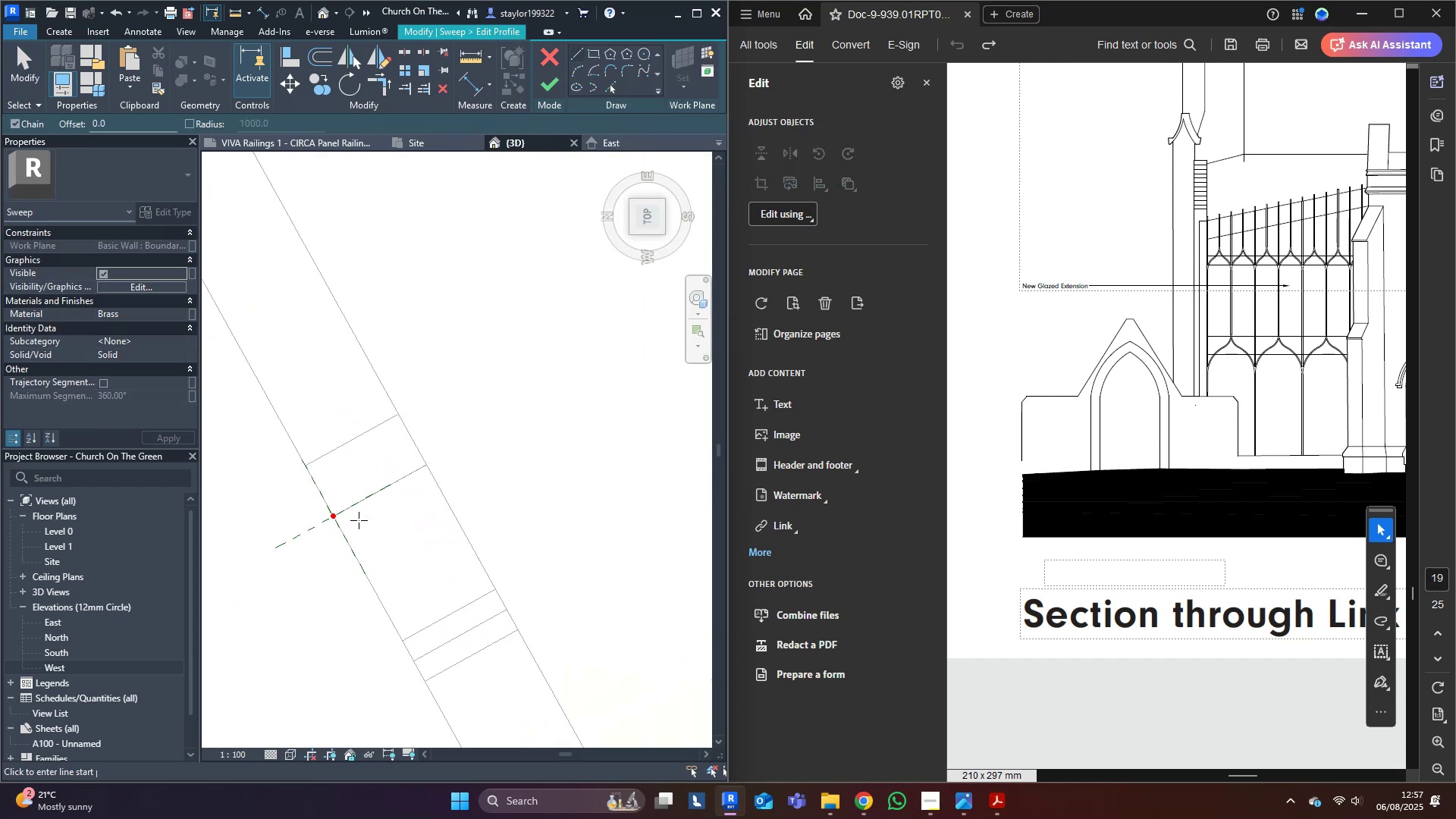 
type(wf)
 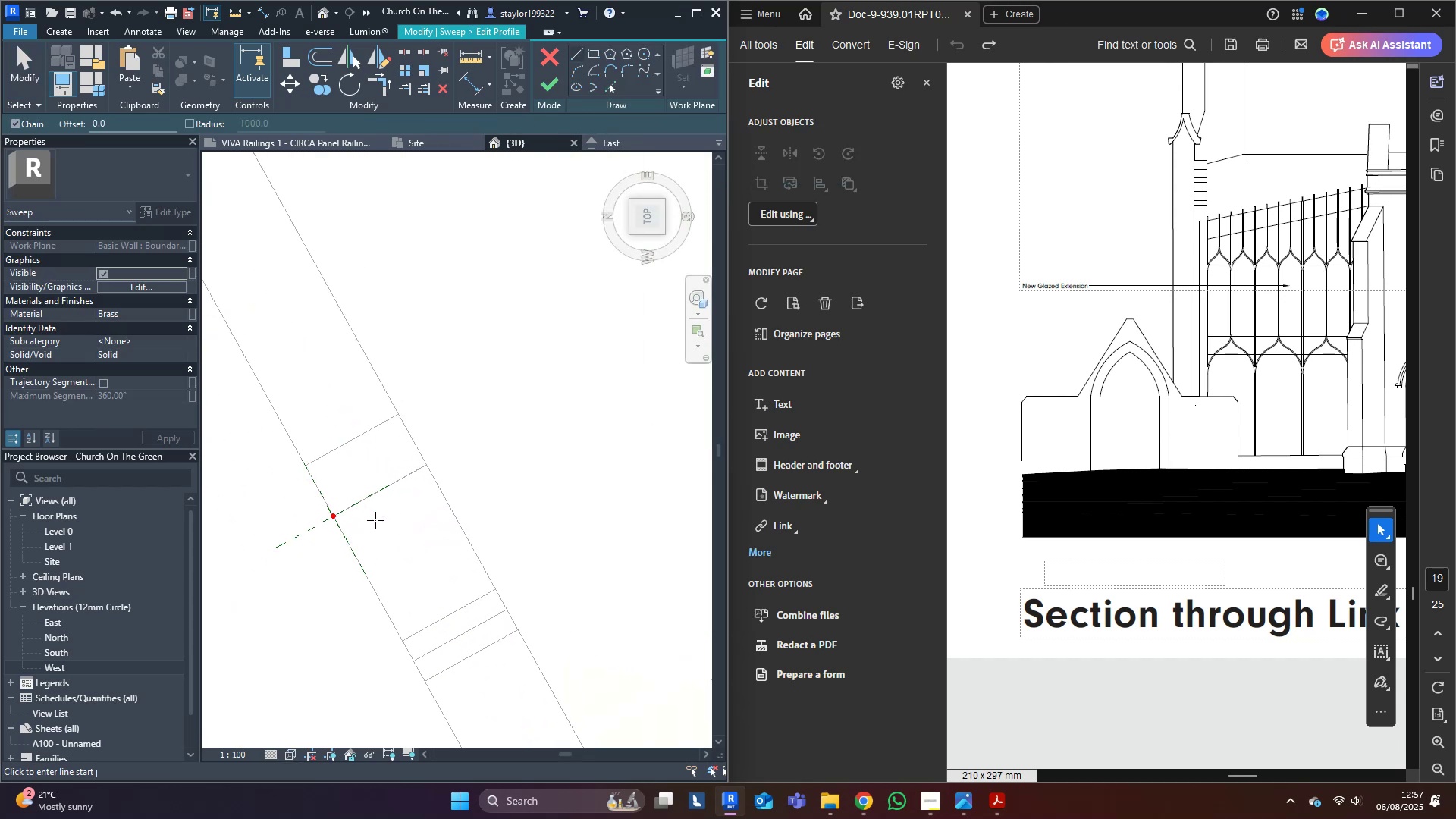 
left_click([331, 515])
 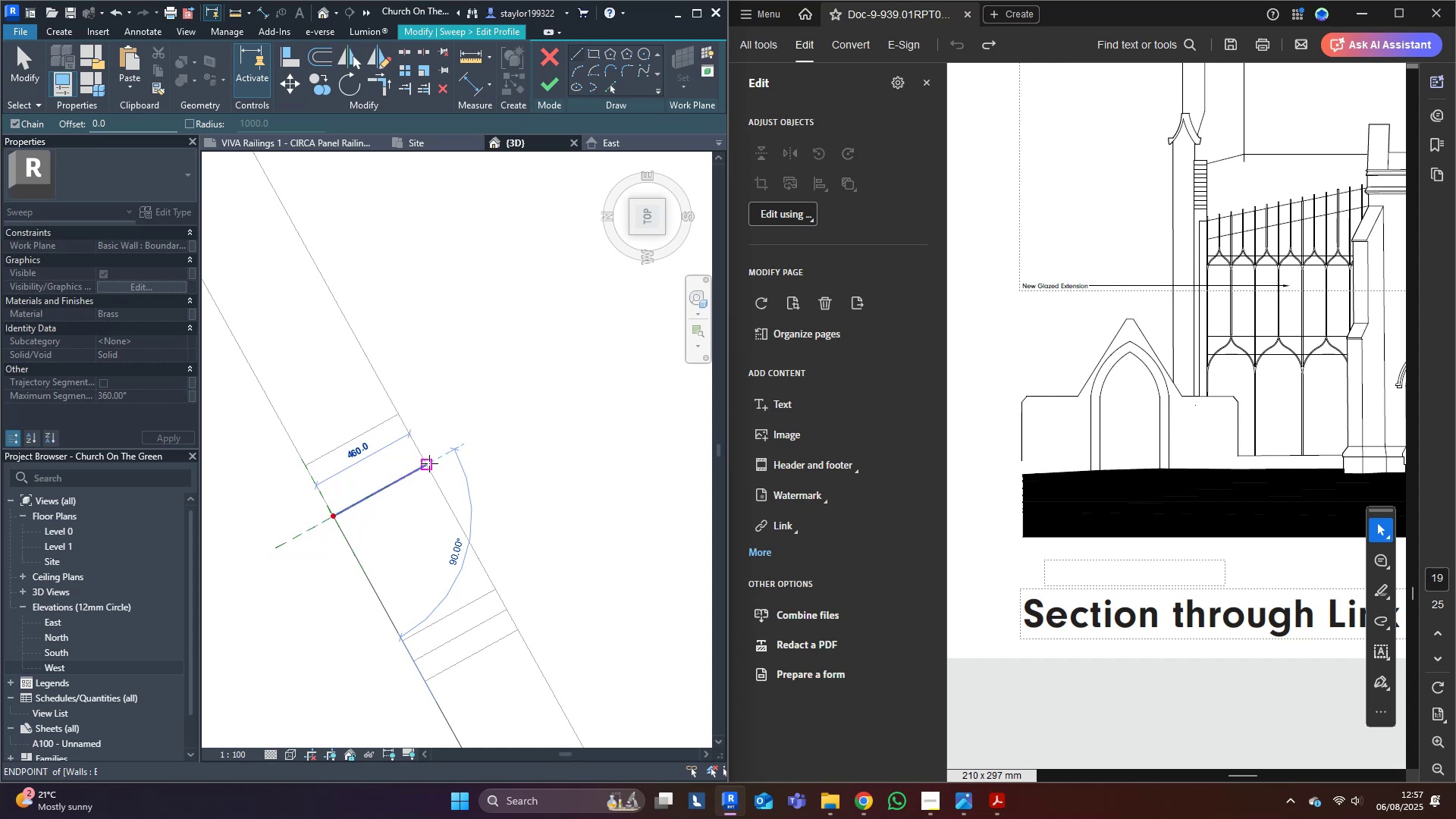 
left_click([426, 465])
 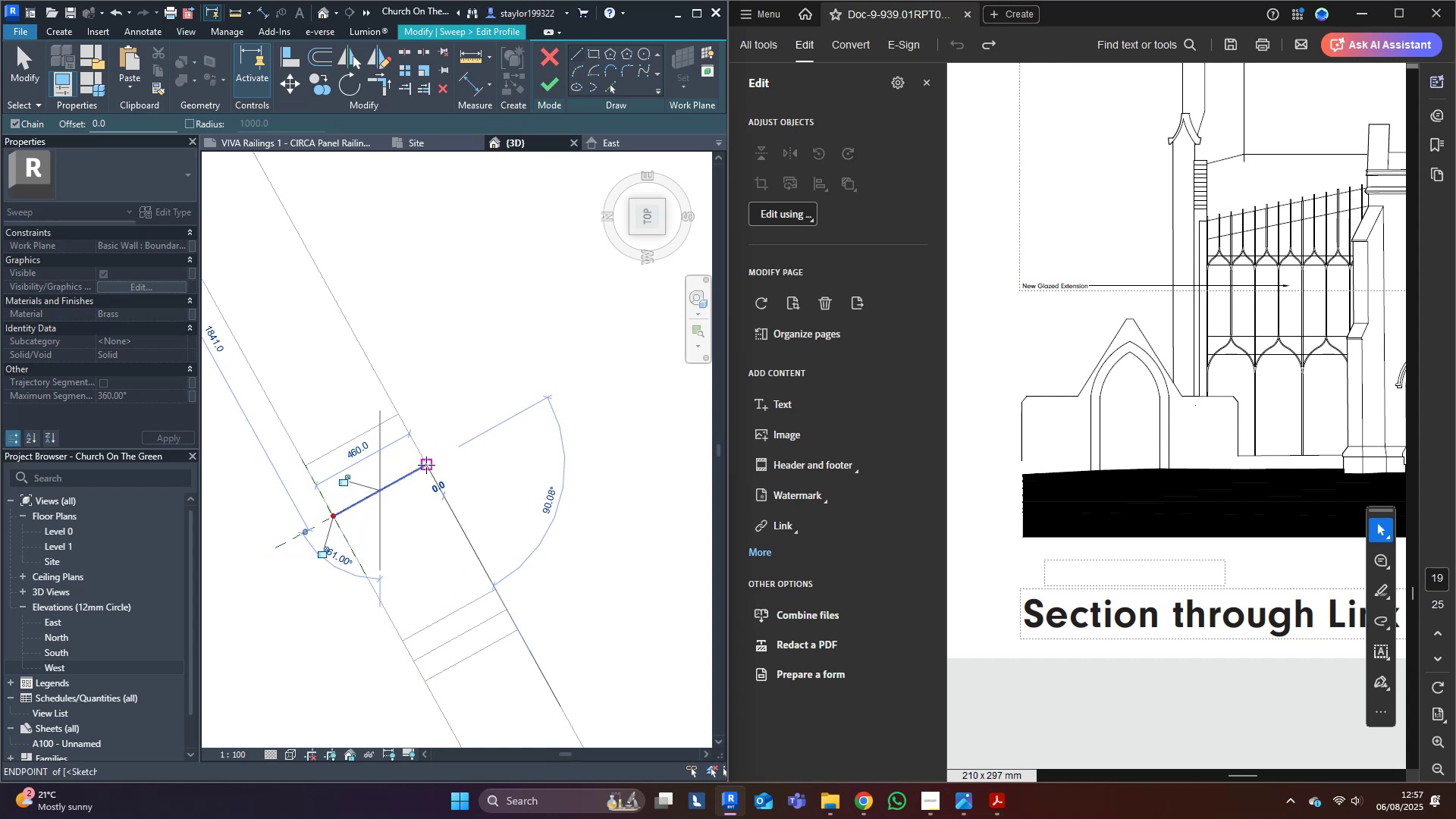 
key(Escape)
 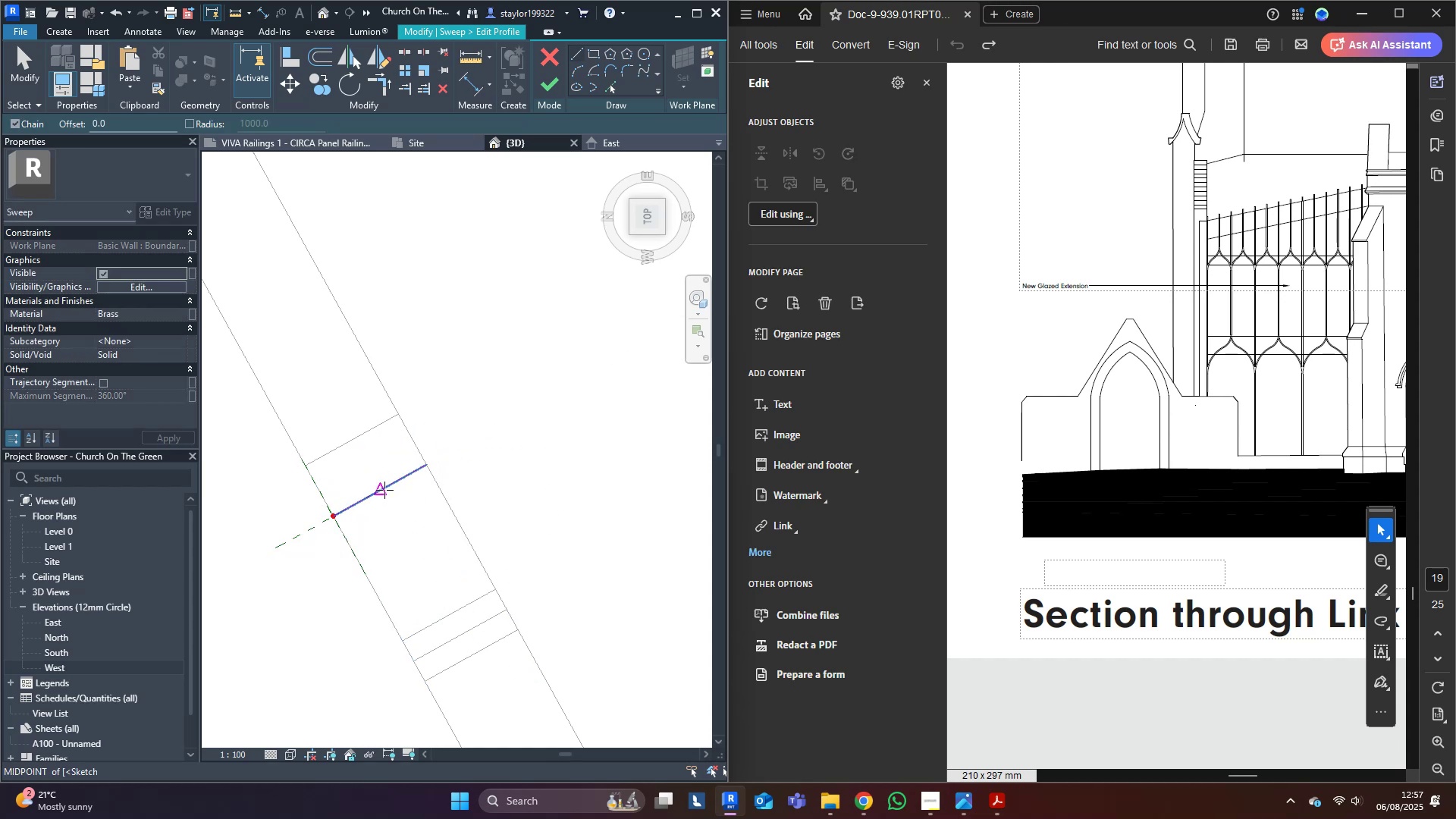 
left_click([384, 490])
 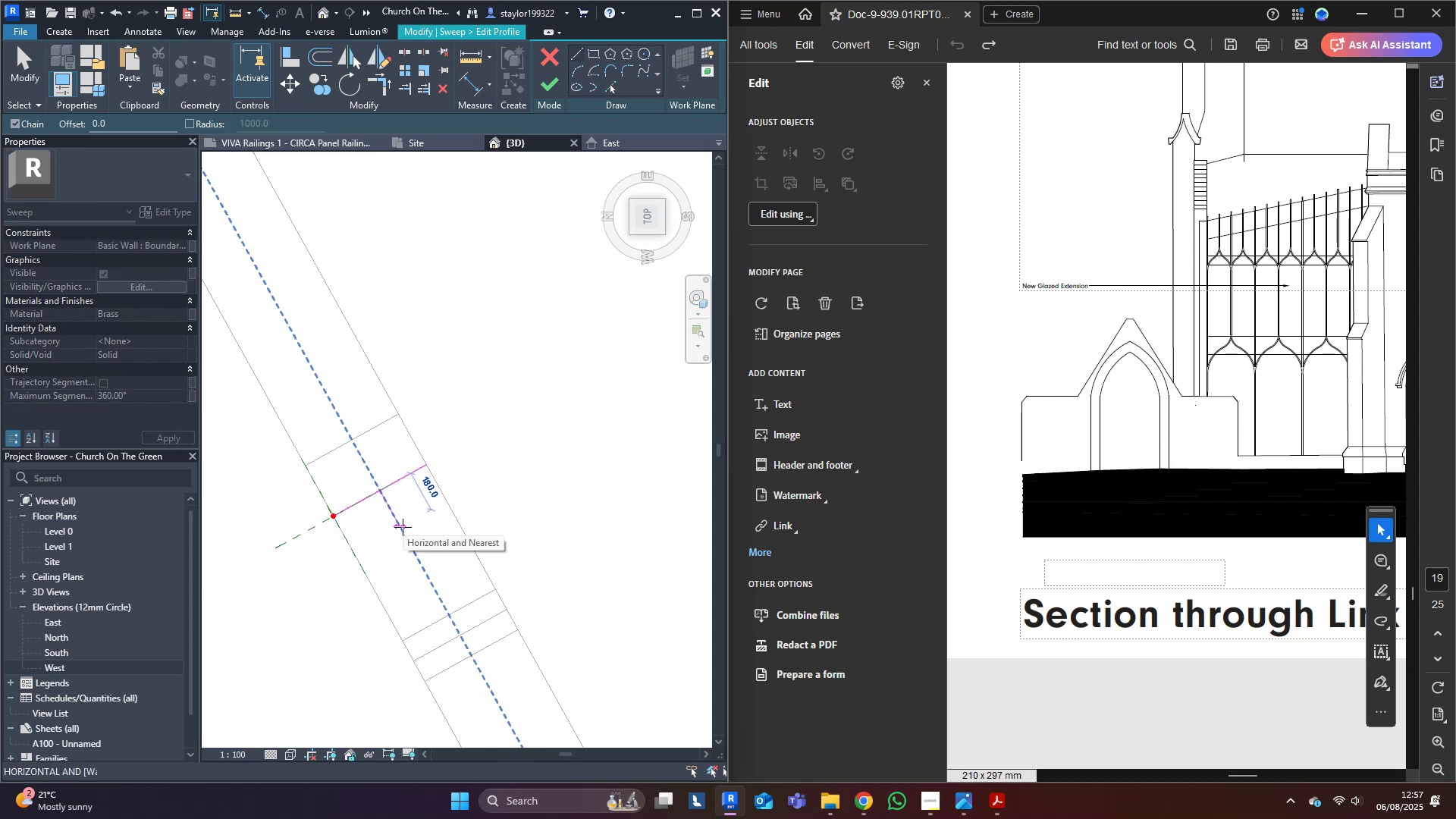 
left_click([406, 535])
 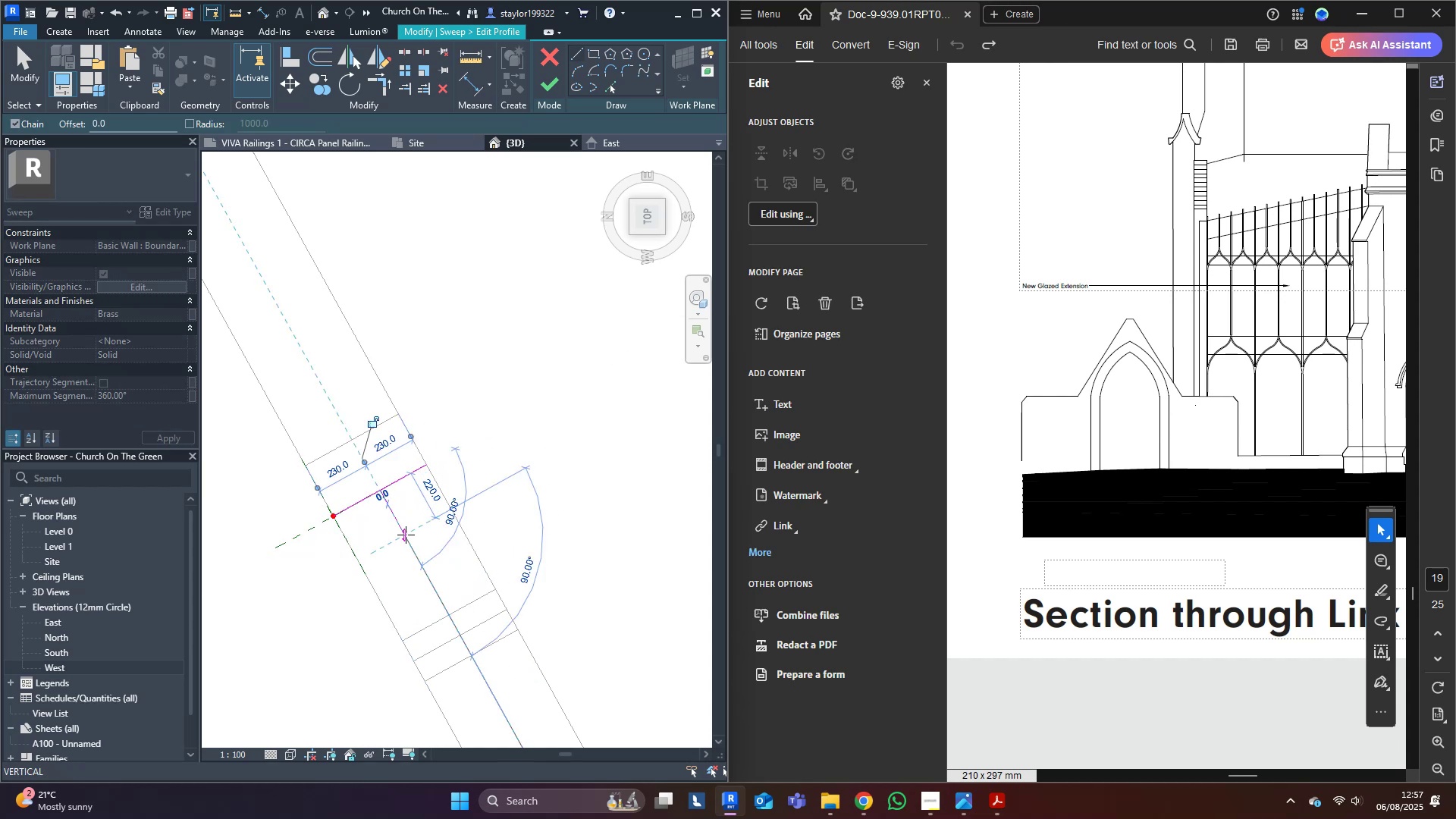 
hold_key(key=Escape, duration=22.4)
 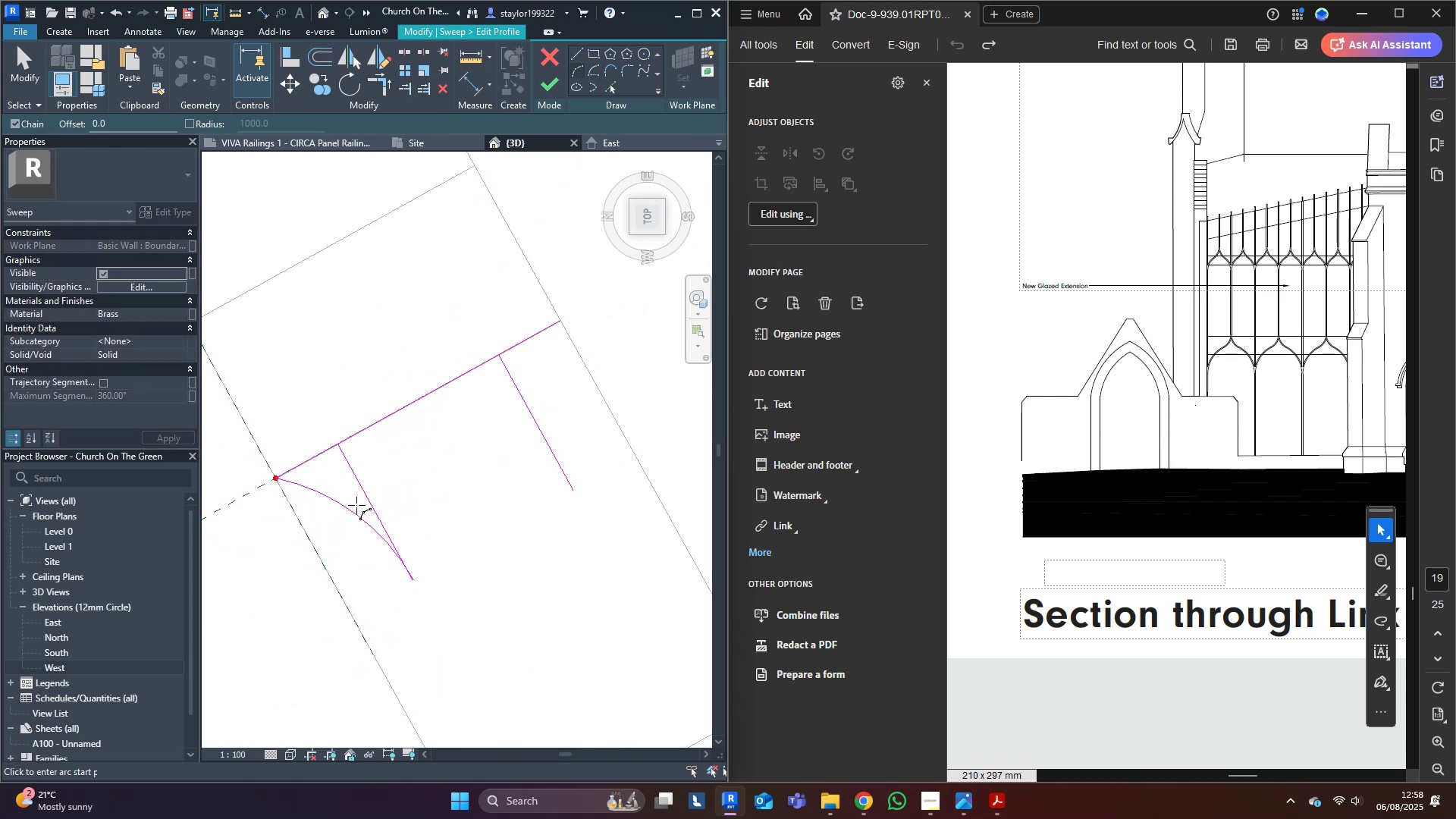 
scroll: coordinate [396, 544], scroll_direction: up, amount: 3.0
 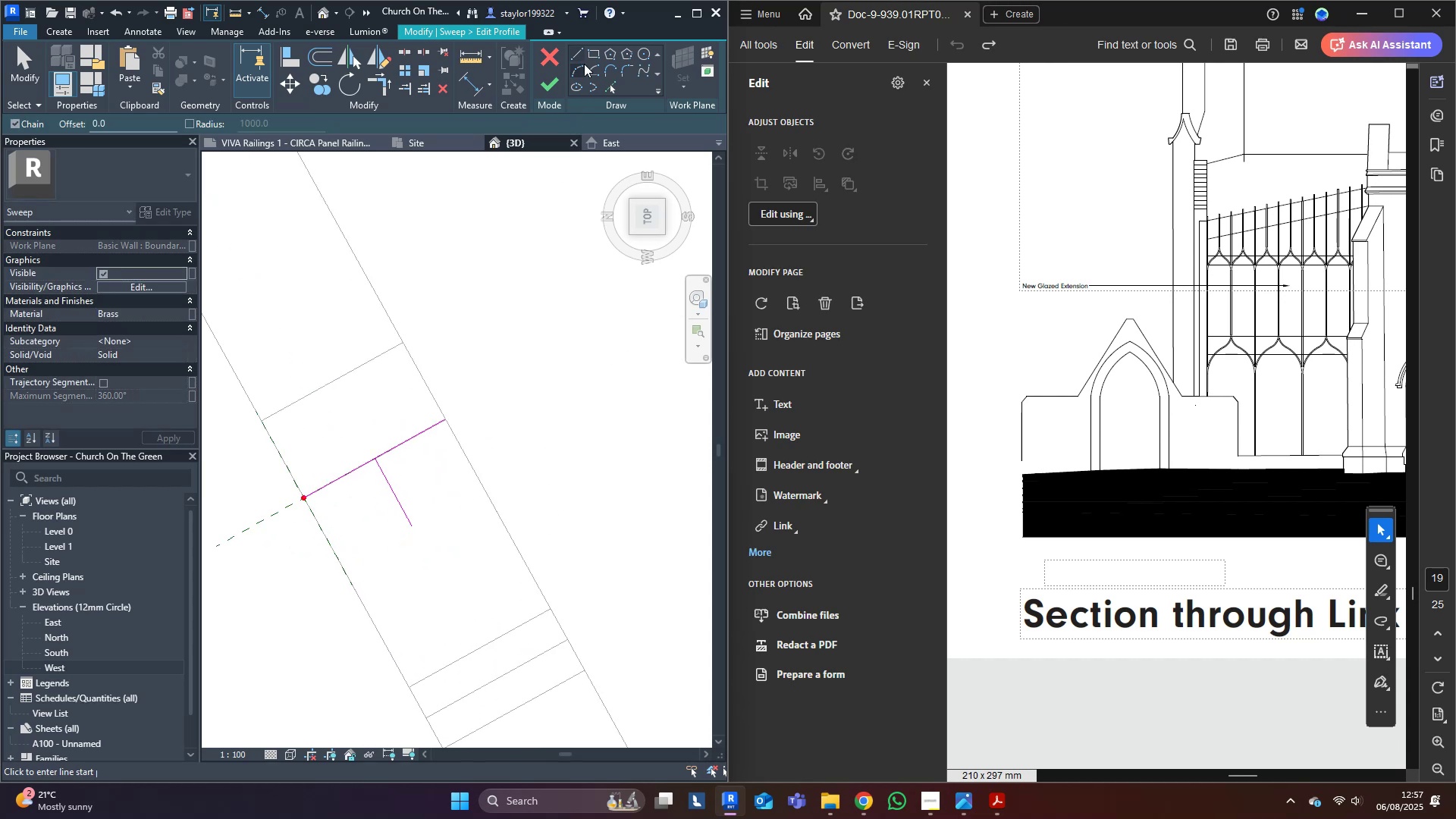 
left_click([577, 67])
 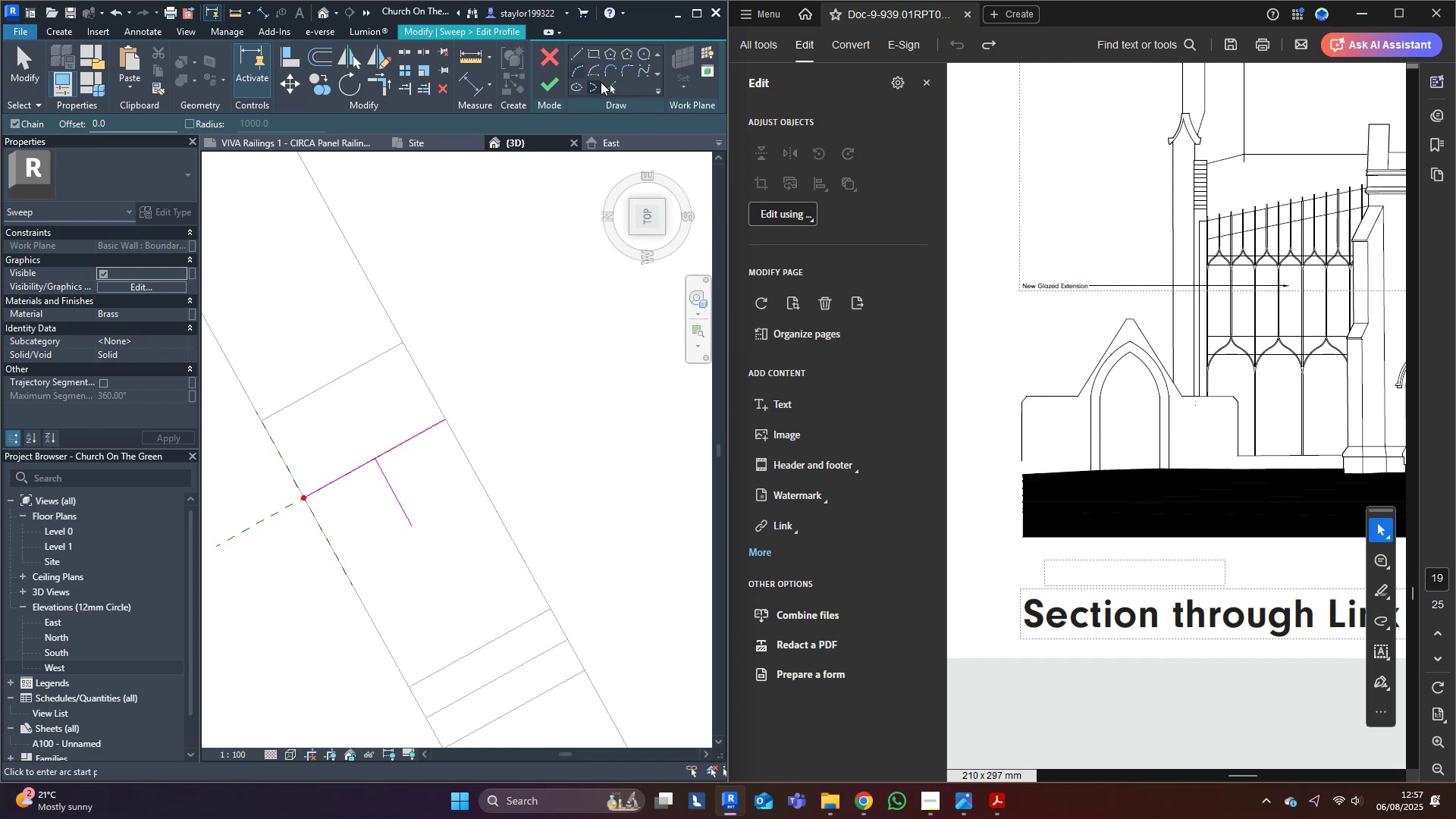 
middle_click([500, 422])
 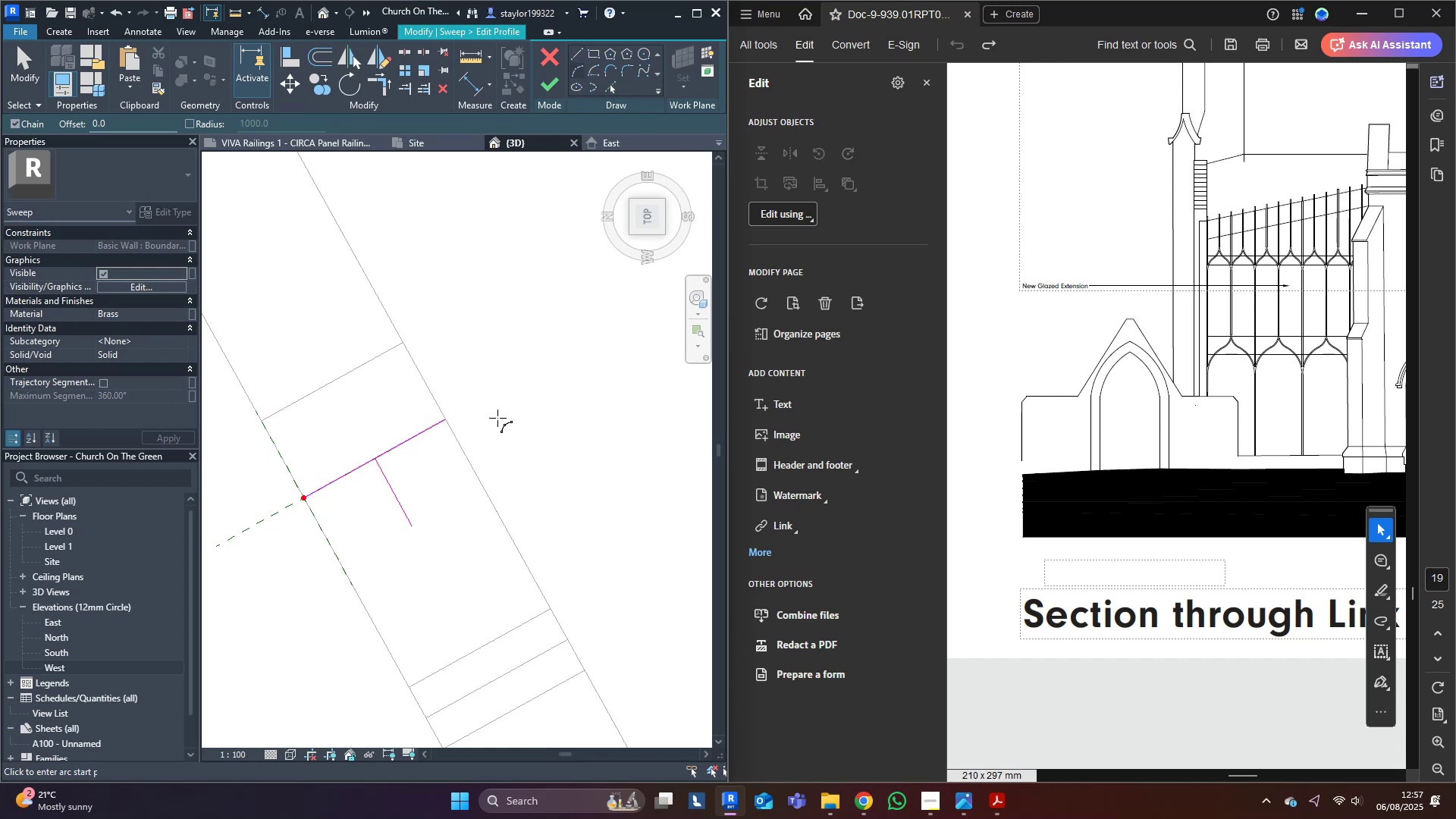 
type(md)
 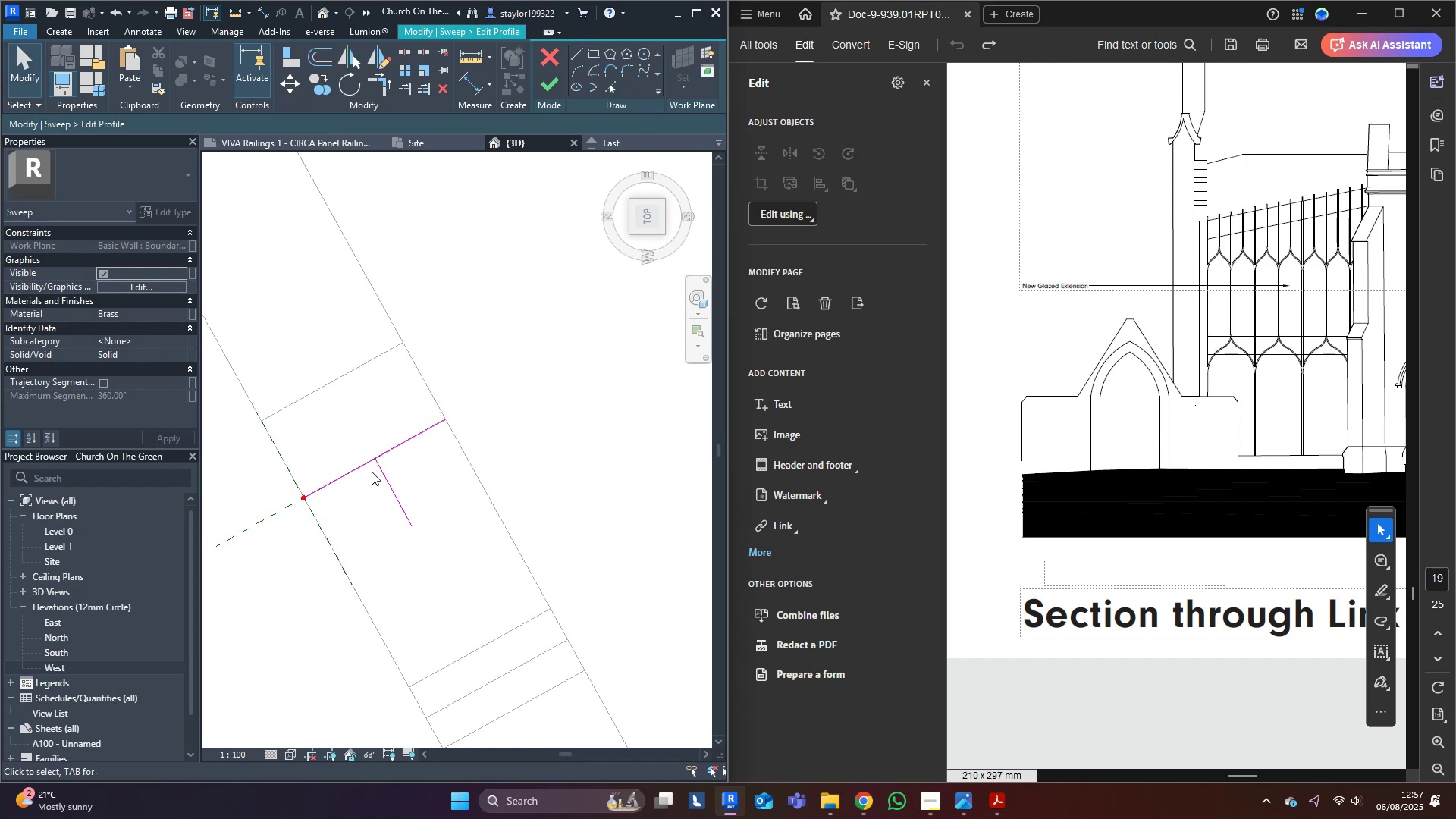 
left_click([362, 469])
 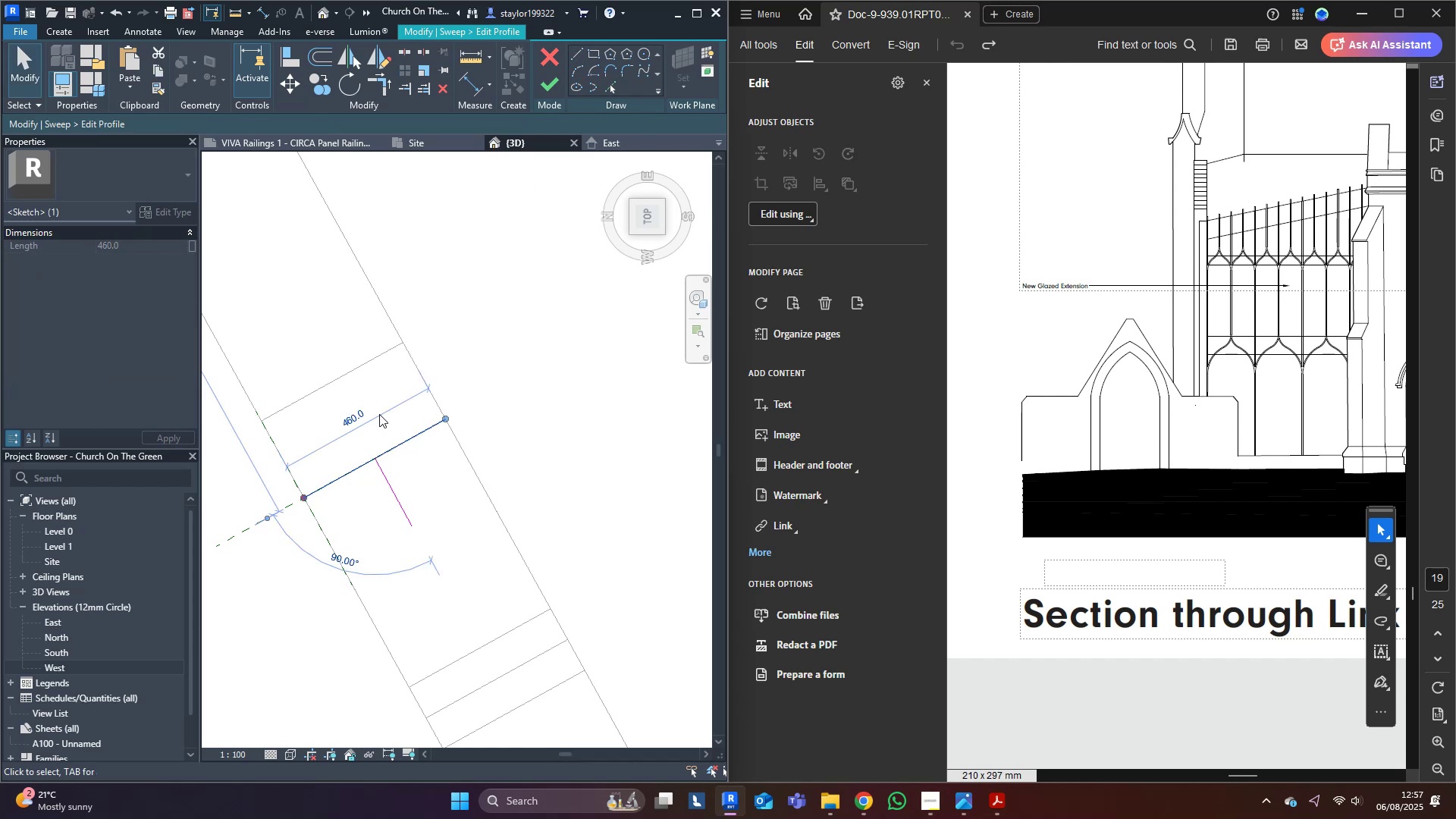 
left_click([404, 313])
 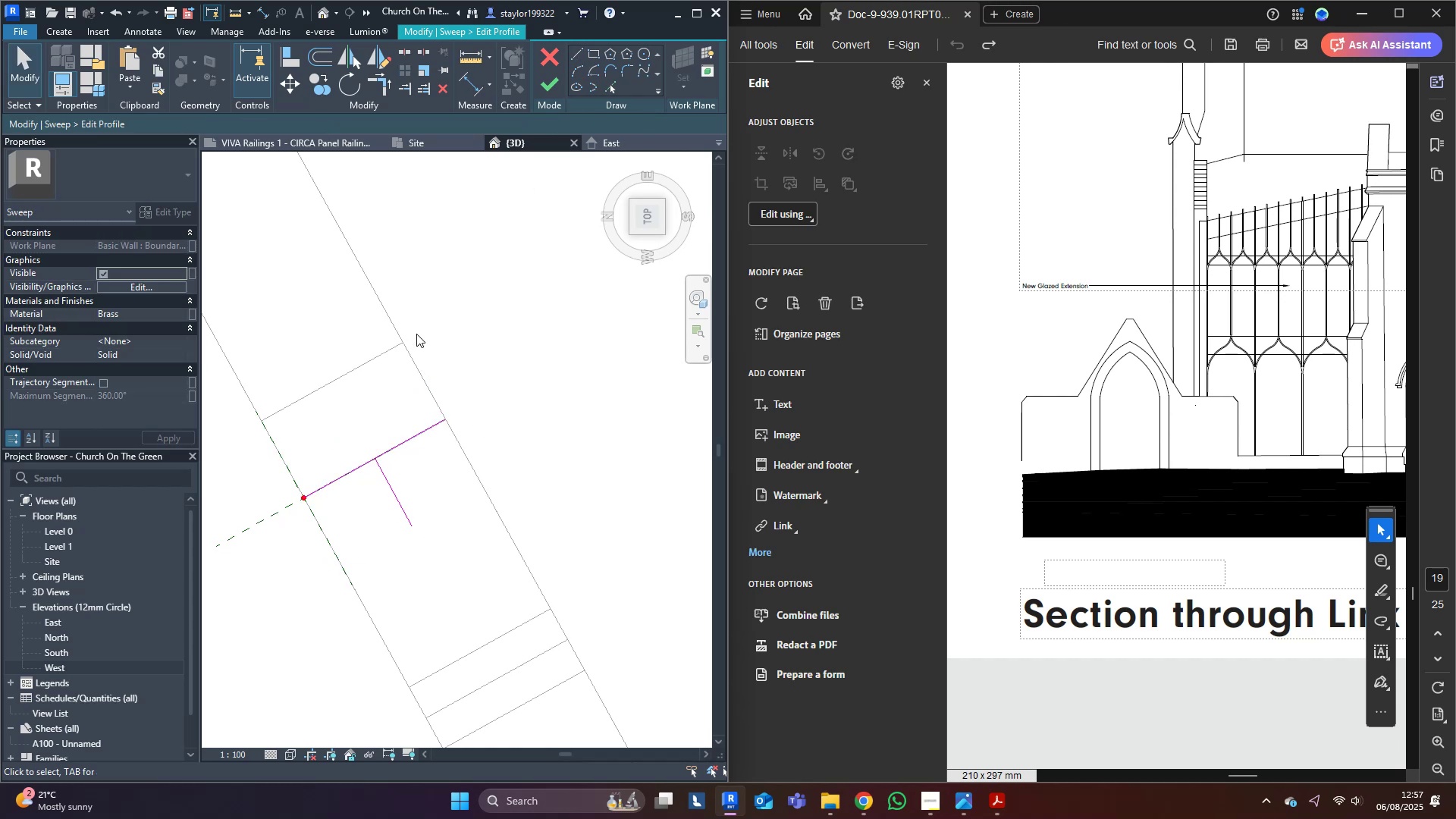 
middle_click([416, 334])
 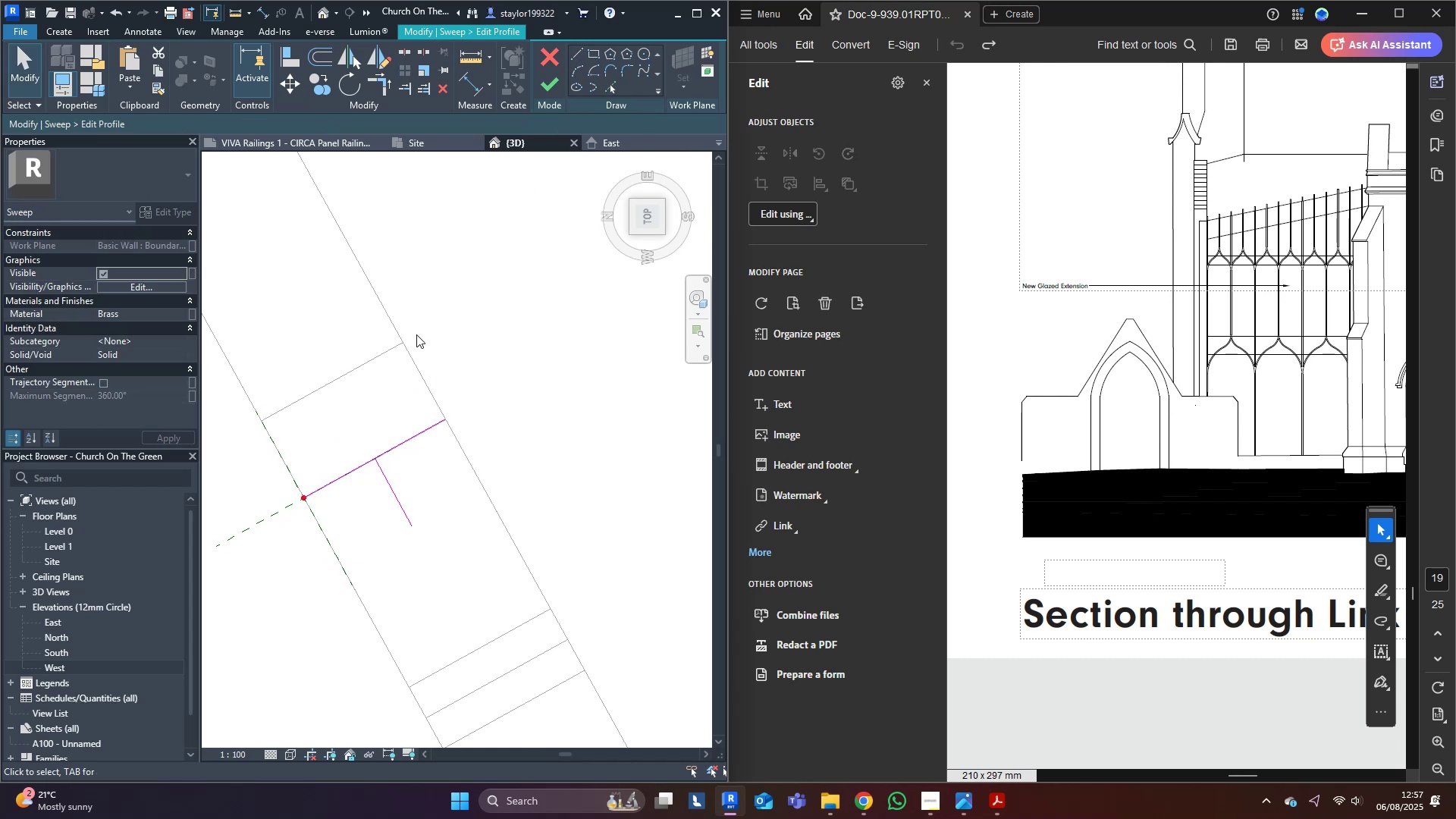 
type(od)
 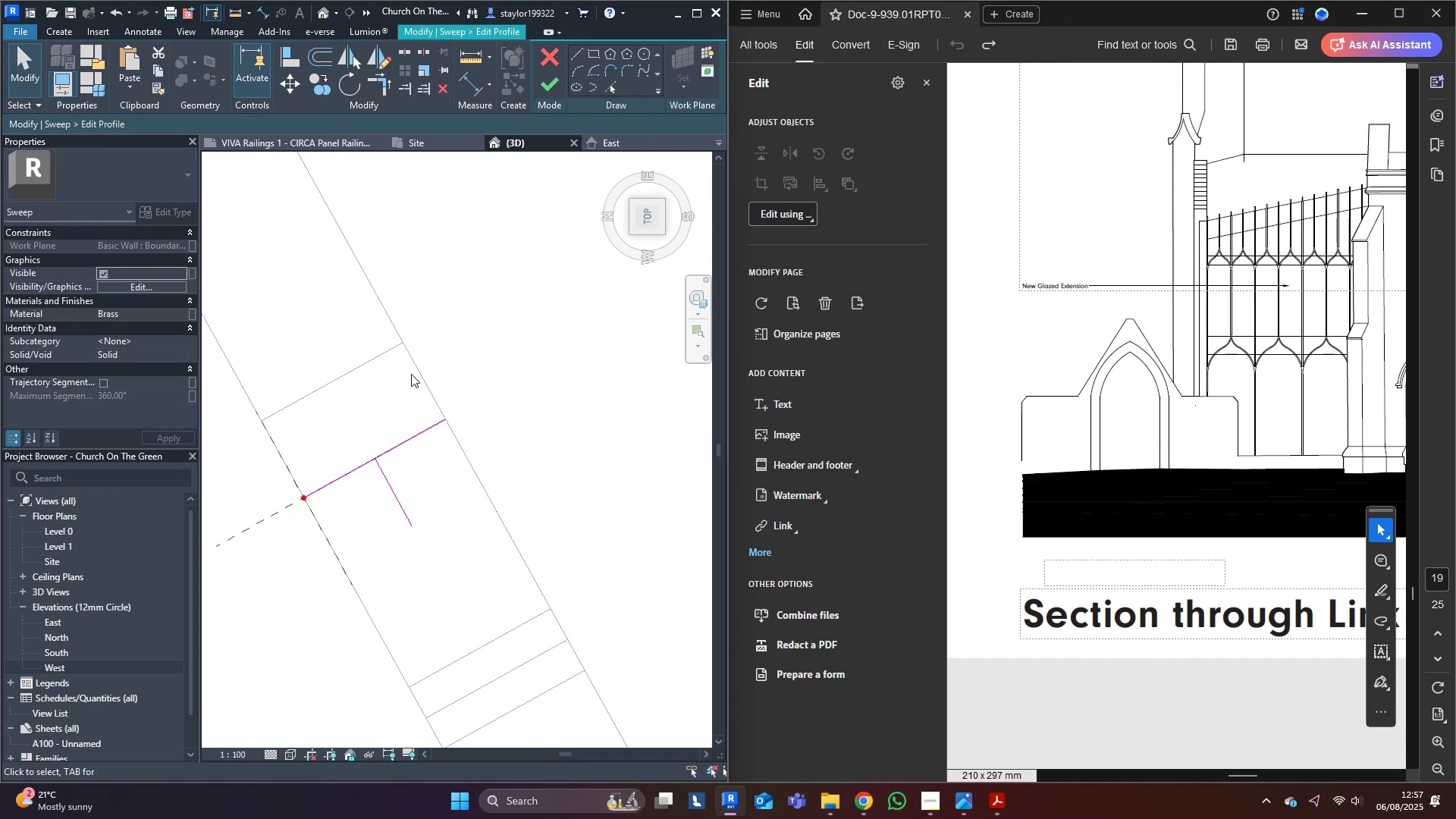 
middle_click([407, 371])
 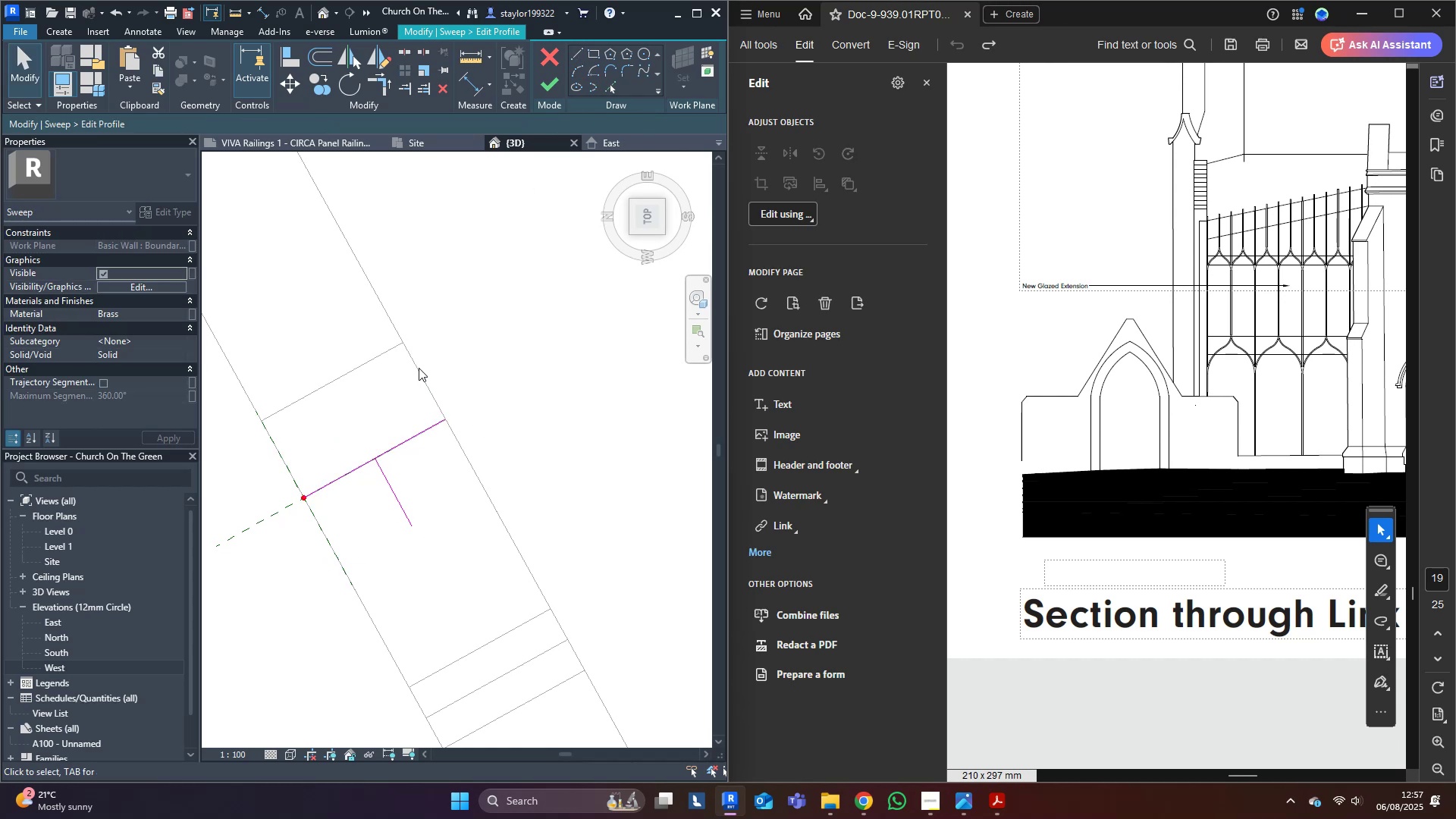 
type(of130)
 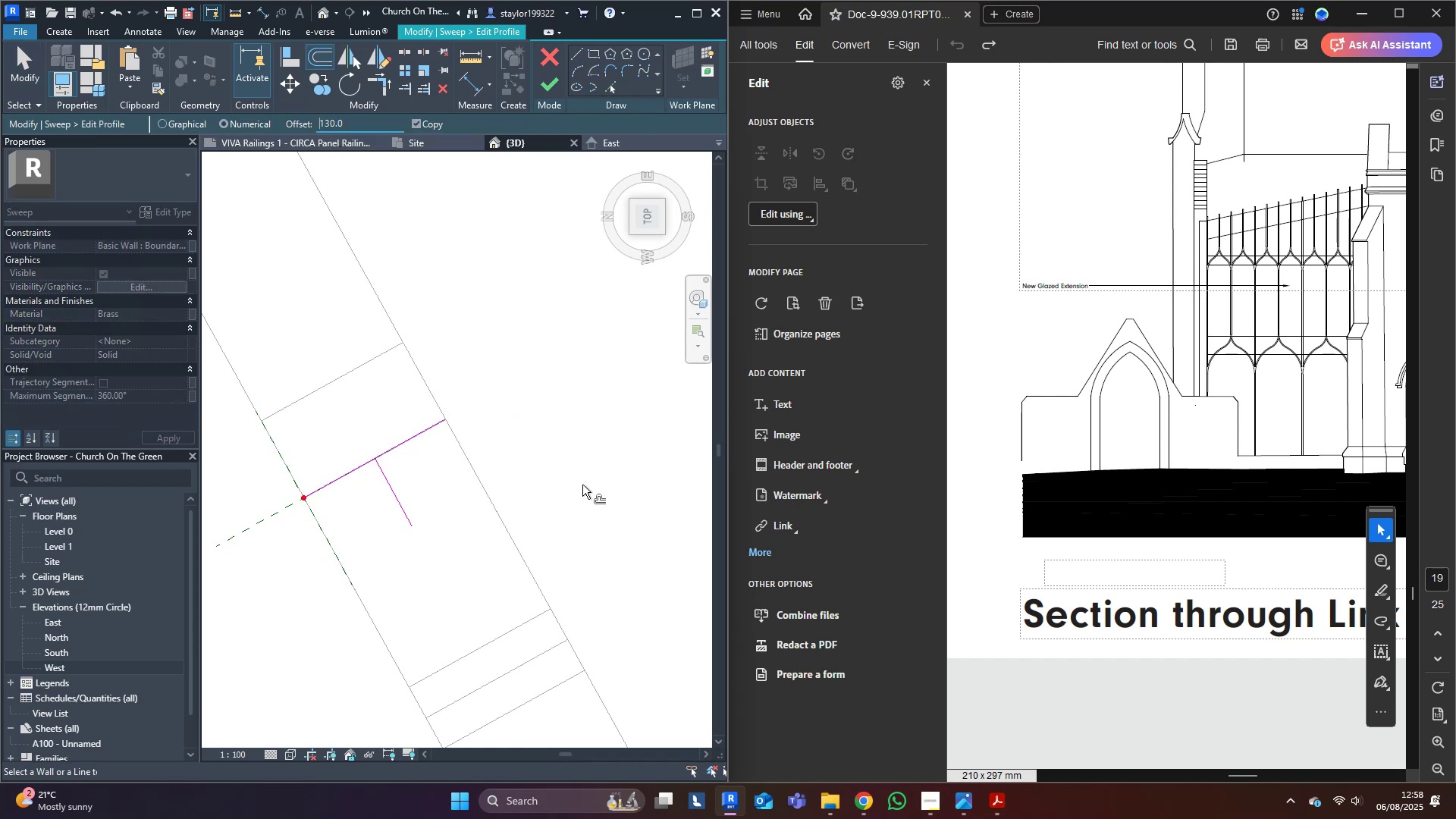 
left_click_drag(start_coordinate=[344, 124], to_coordinate=[278, 114])
 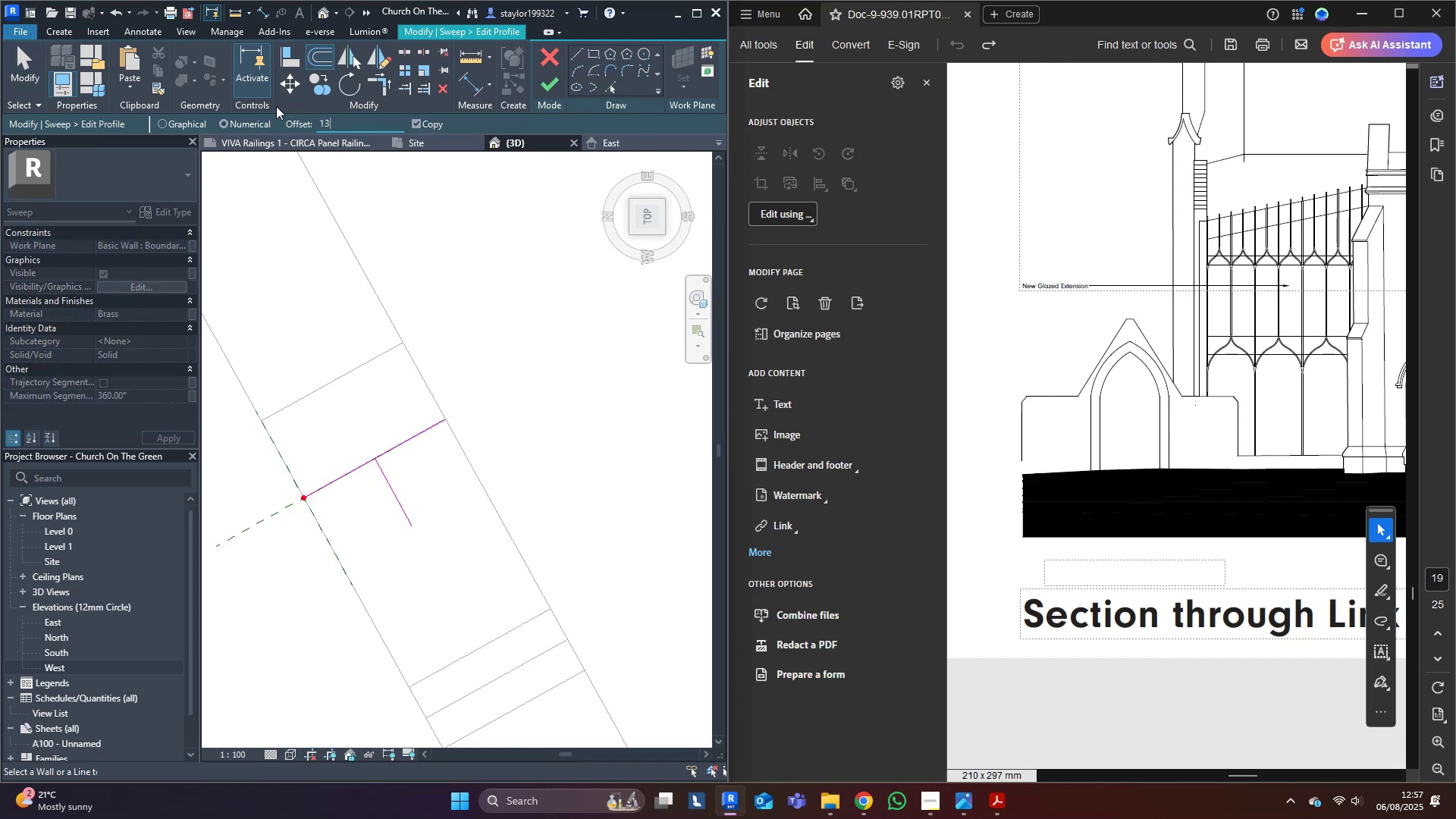 
key(Enter)
 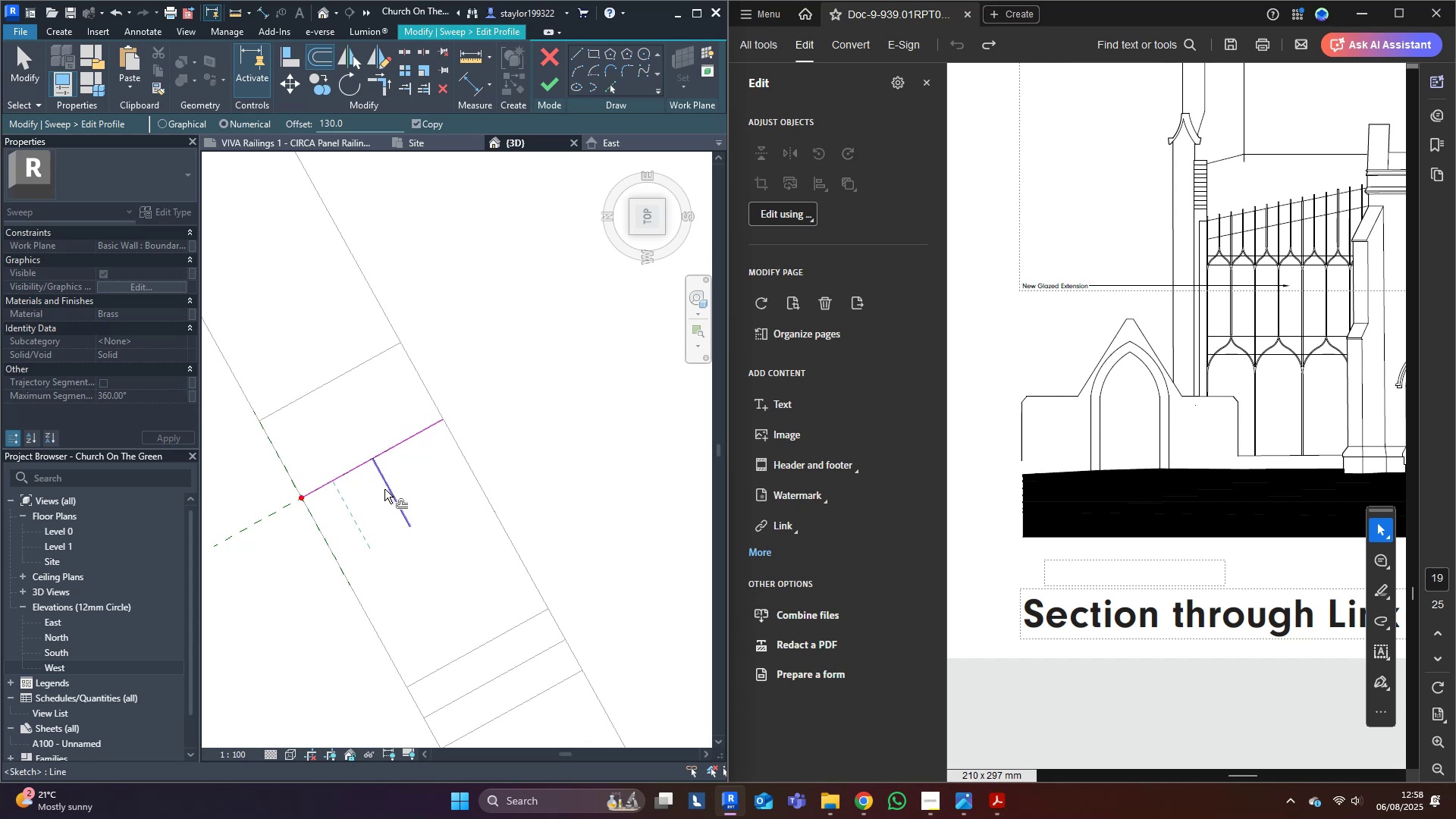 
left_click([388, 488])
 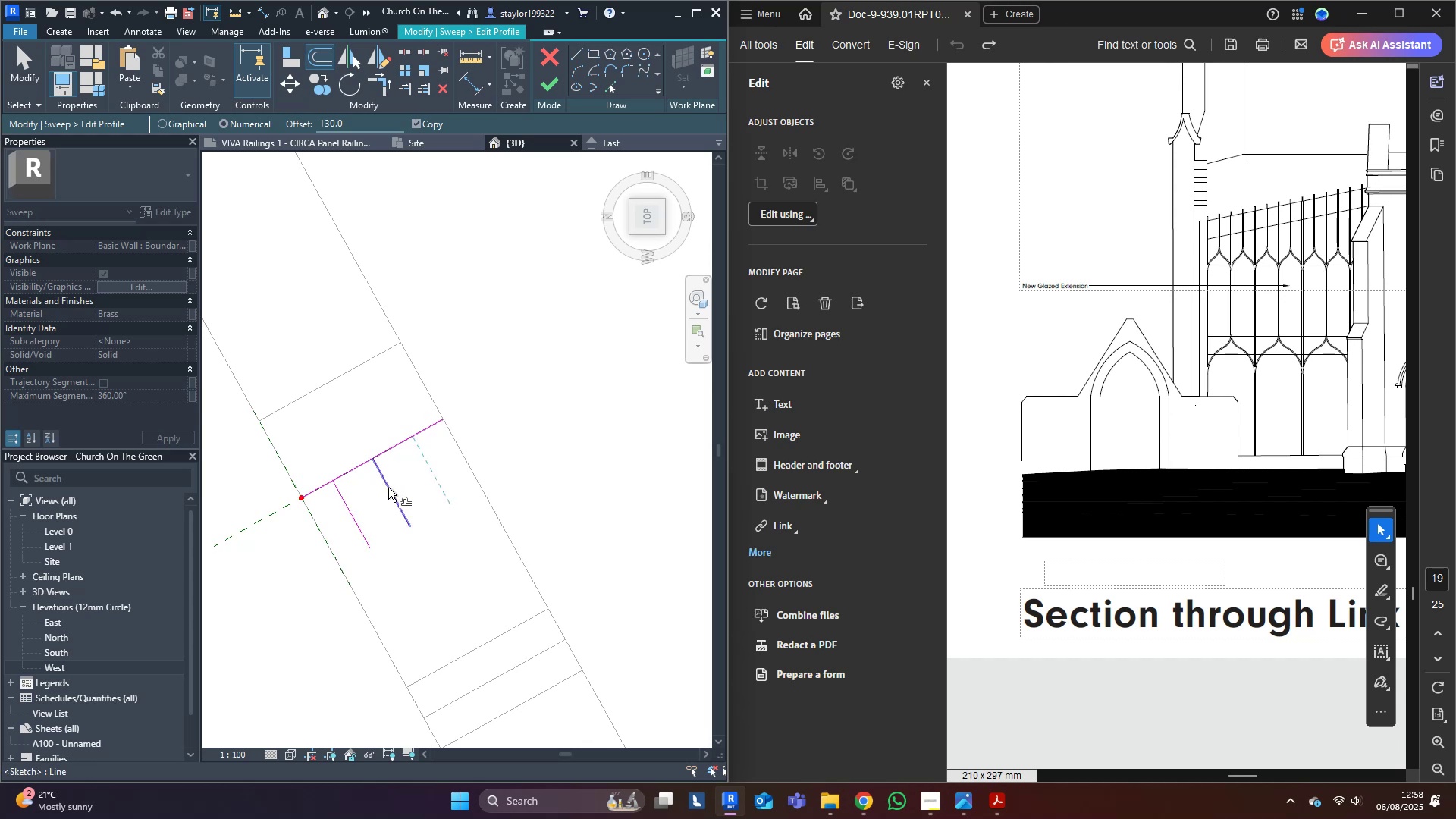 
hold_key(key=ControlLeft, duration=0.41)
double_click([395, 488])
 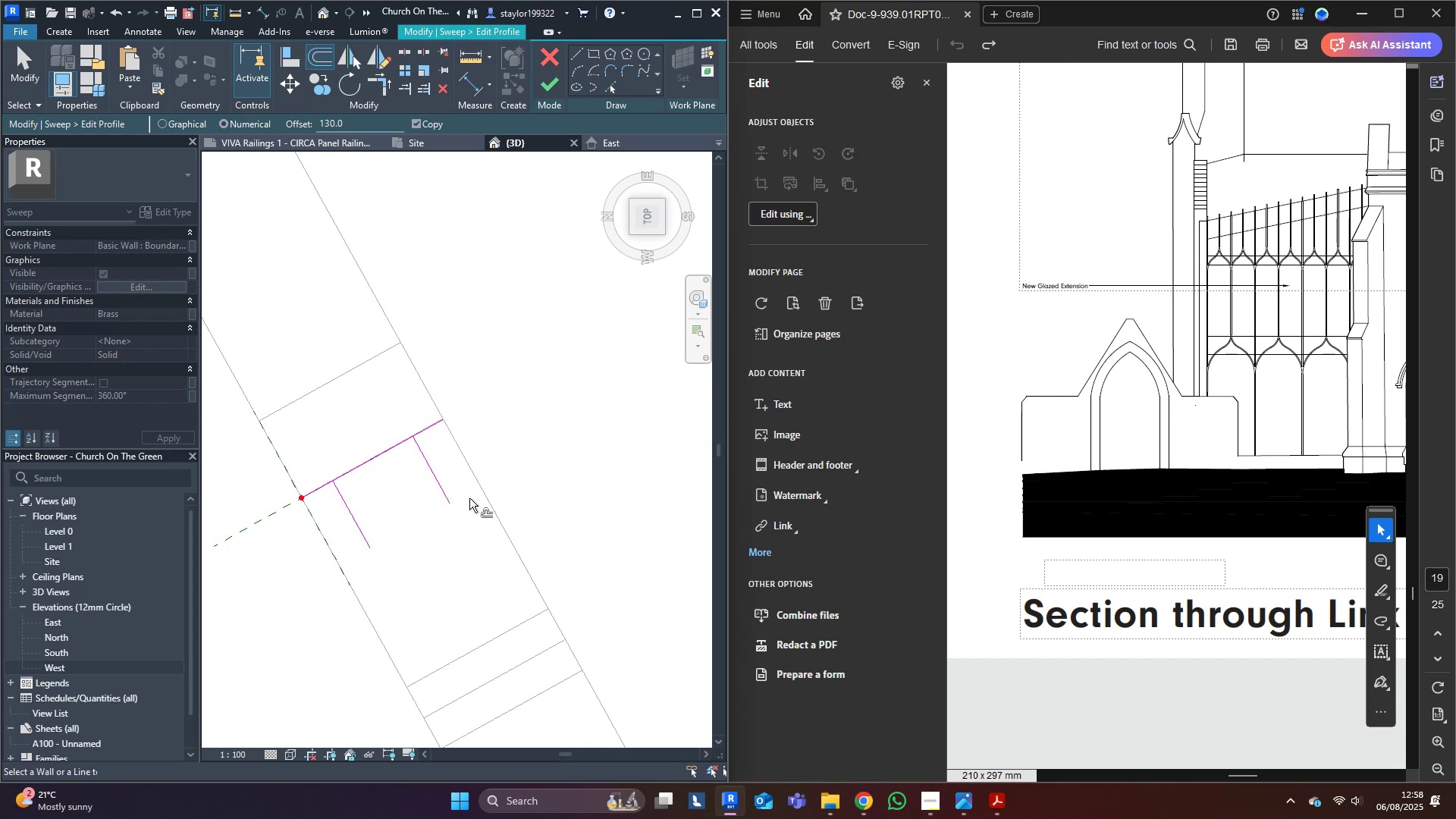 
middle_click([475, 500])
 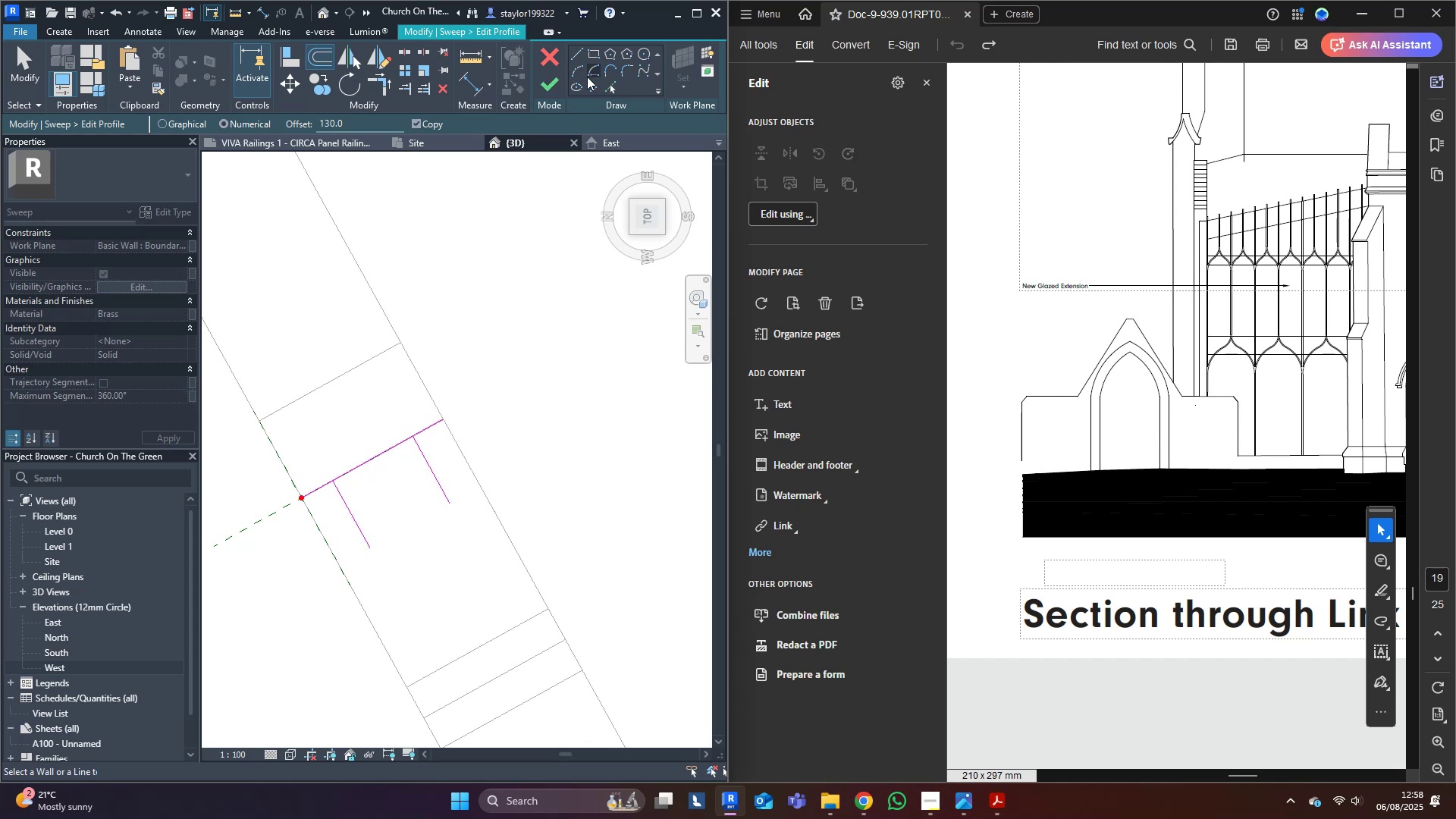 
double_click([578, 74])
 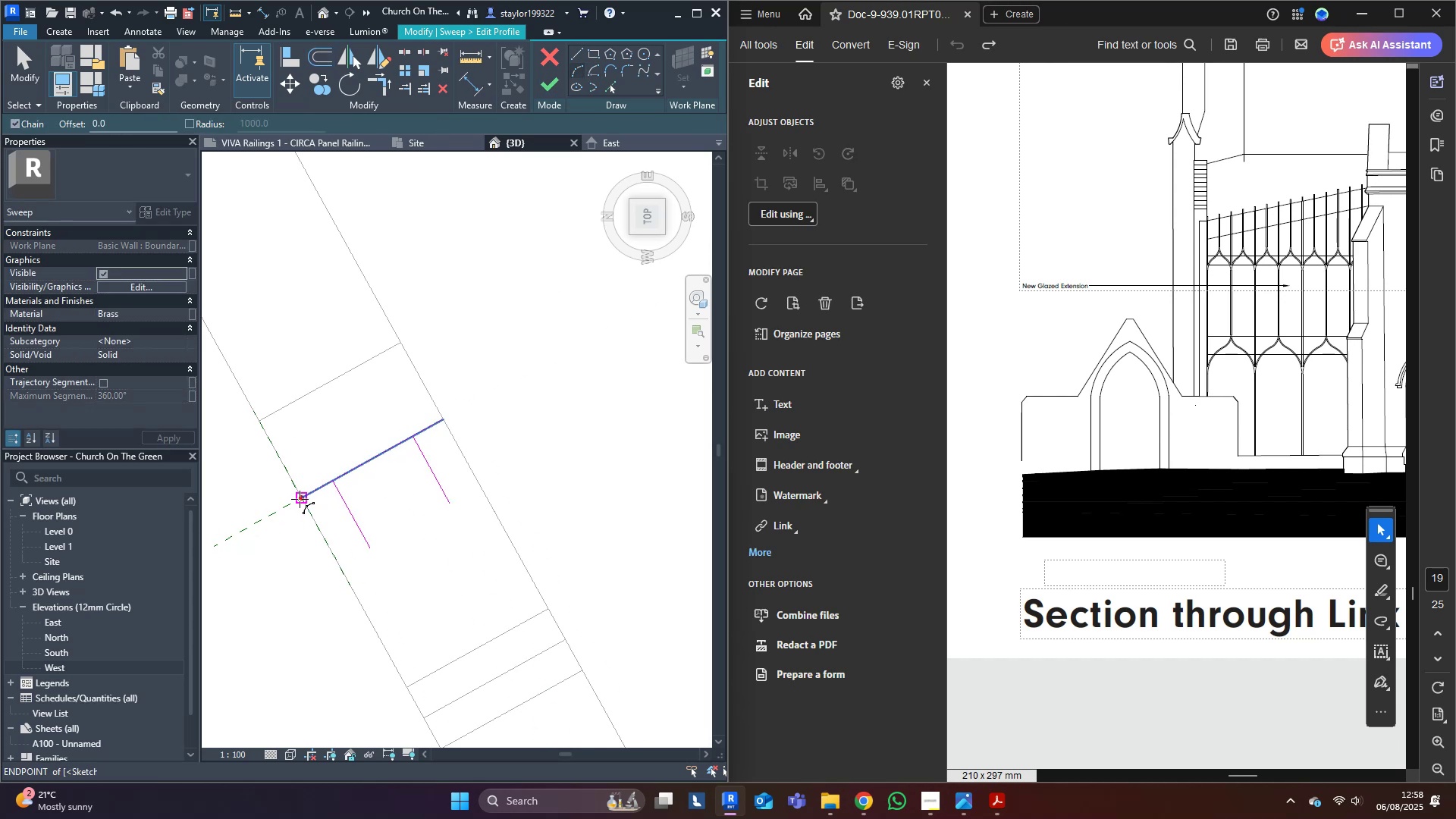 
left_click([300, 499])
 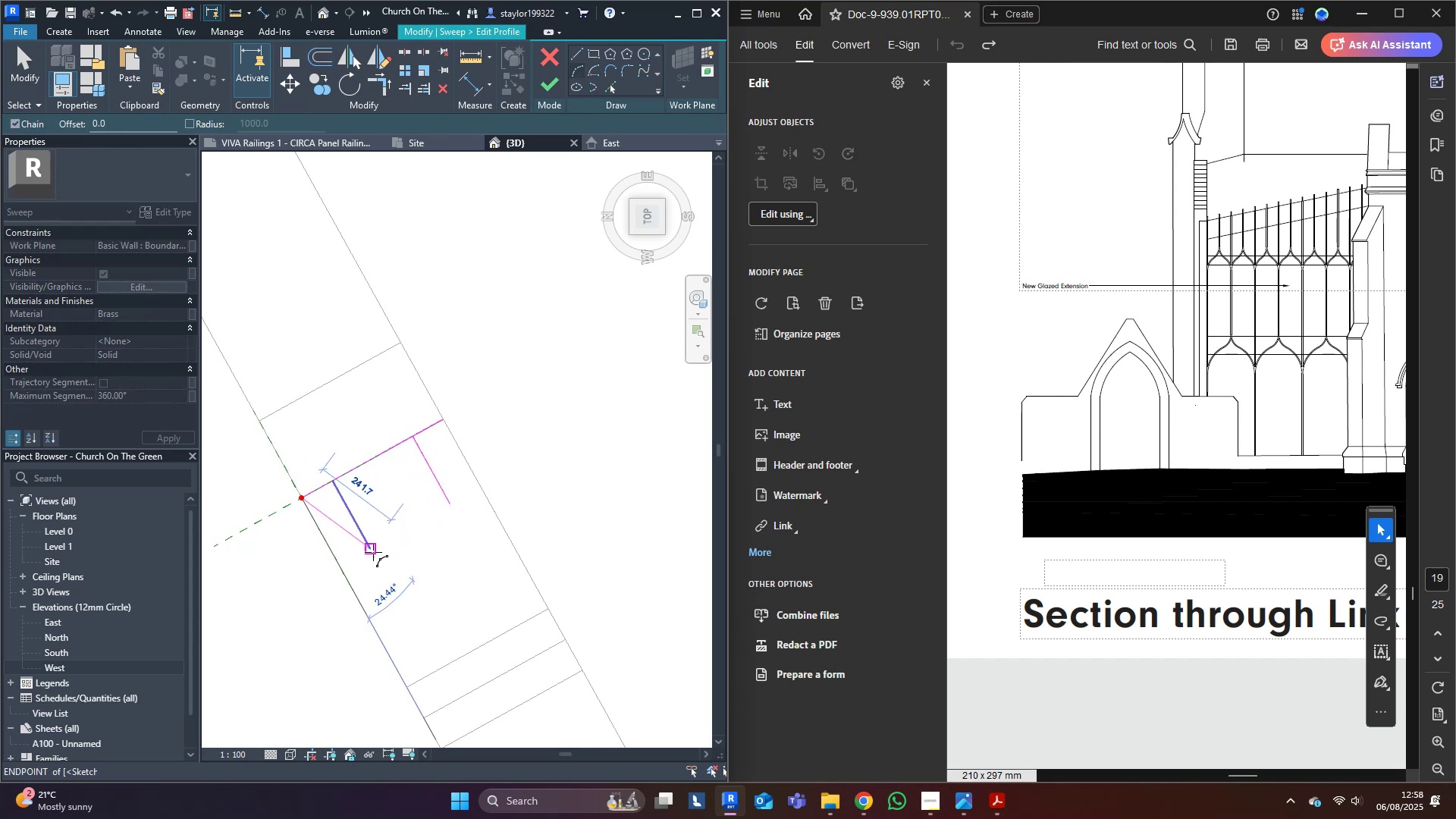 
left_click([372, 553])
 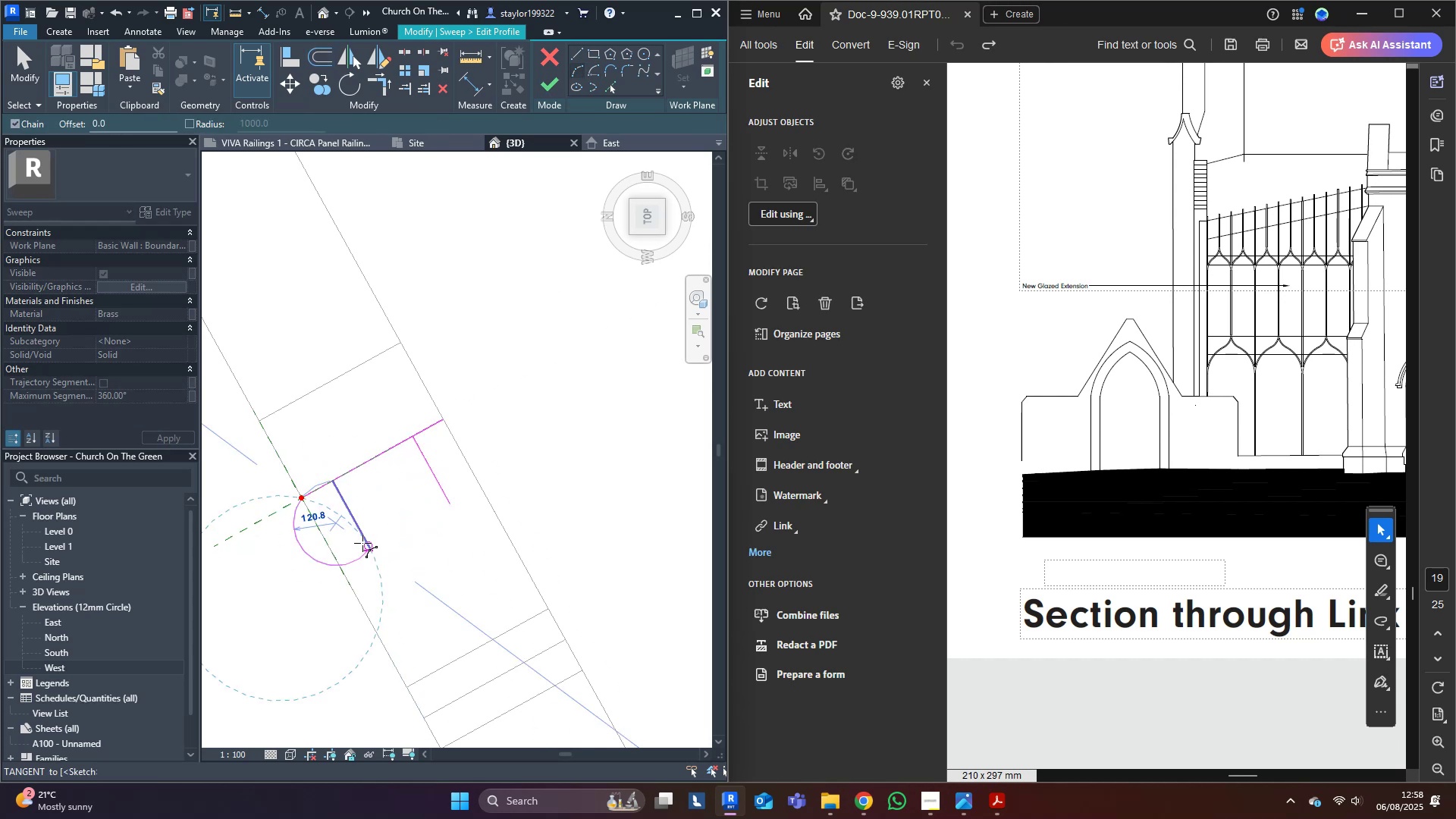 
scroll: coordinate [328, 517], scroll_direction: up, amount: 5.0
 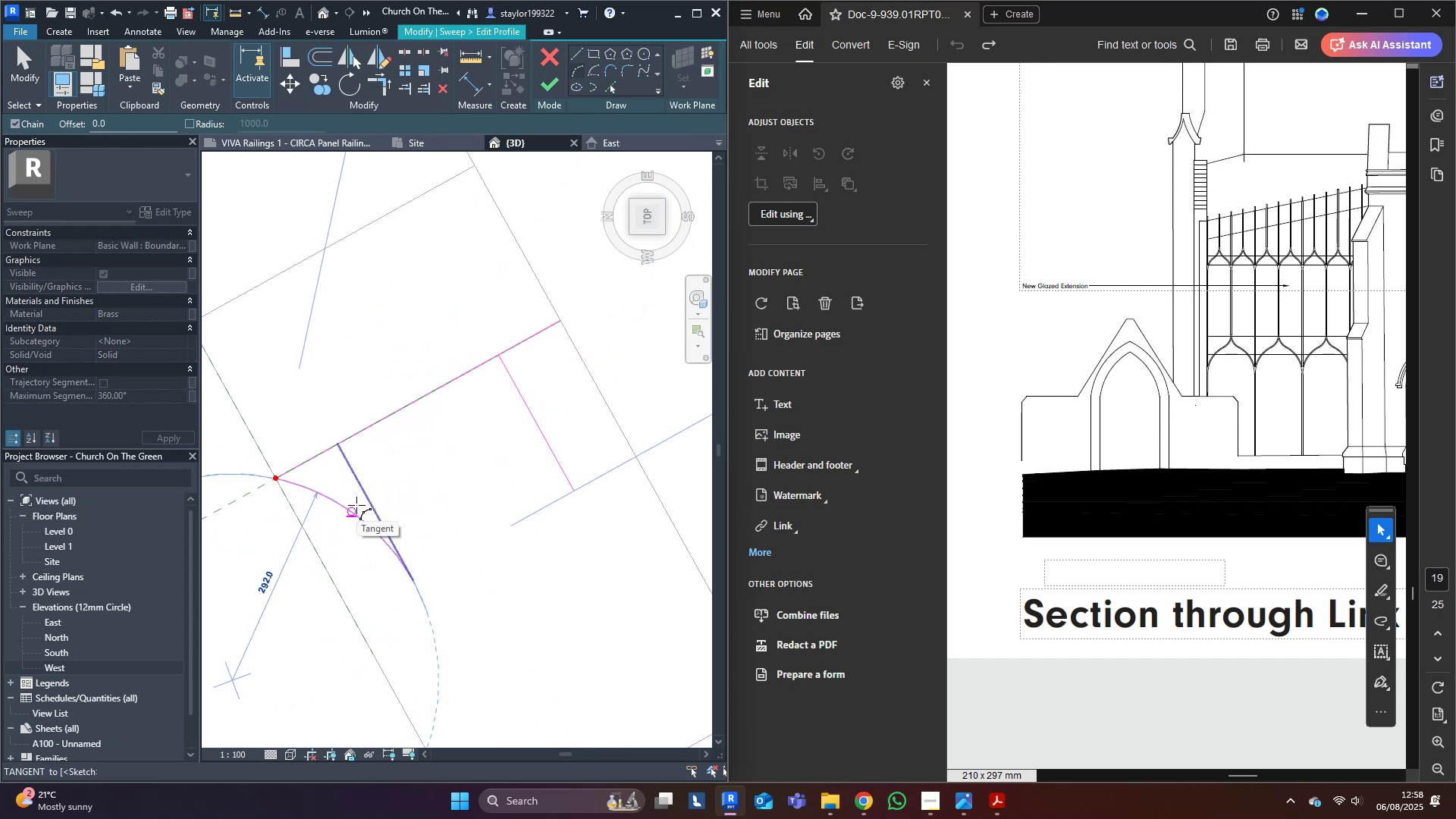 
left_click([356, 505])
 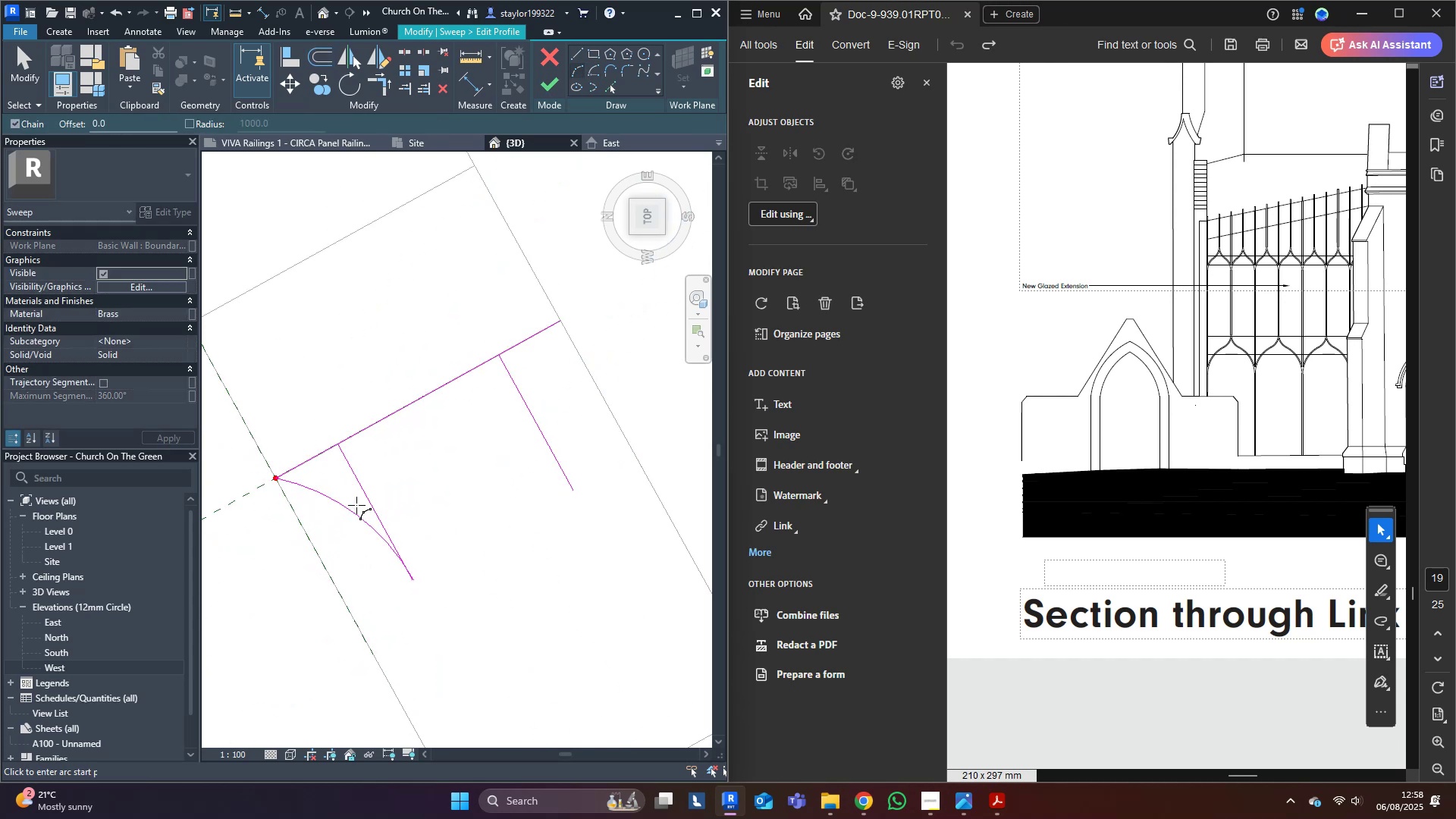 
middle_click([356, 505])
 